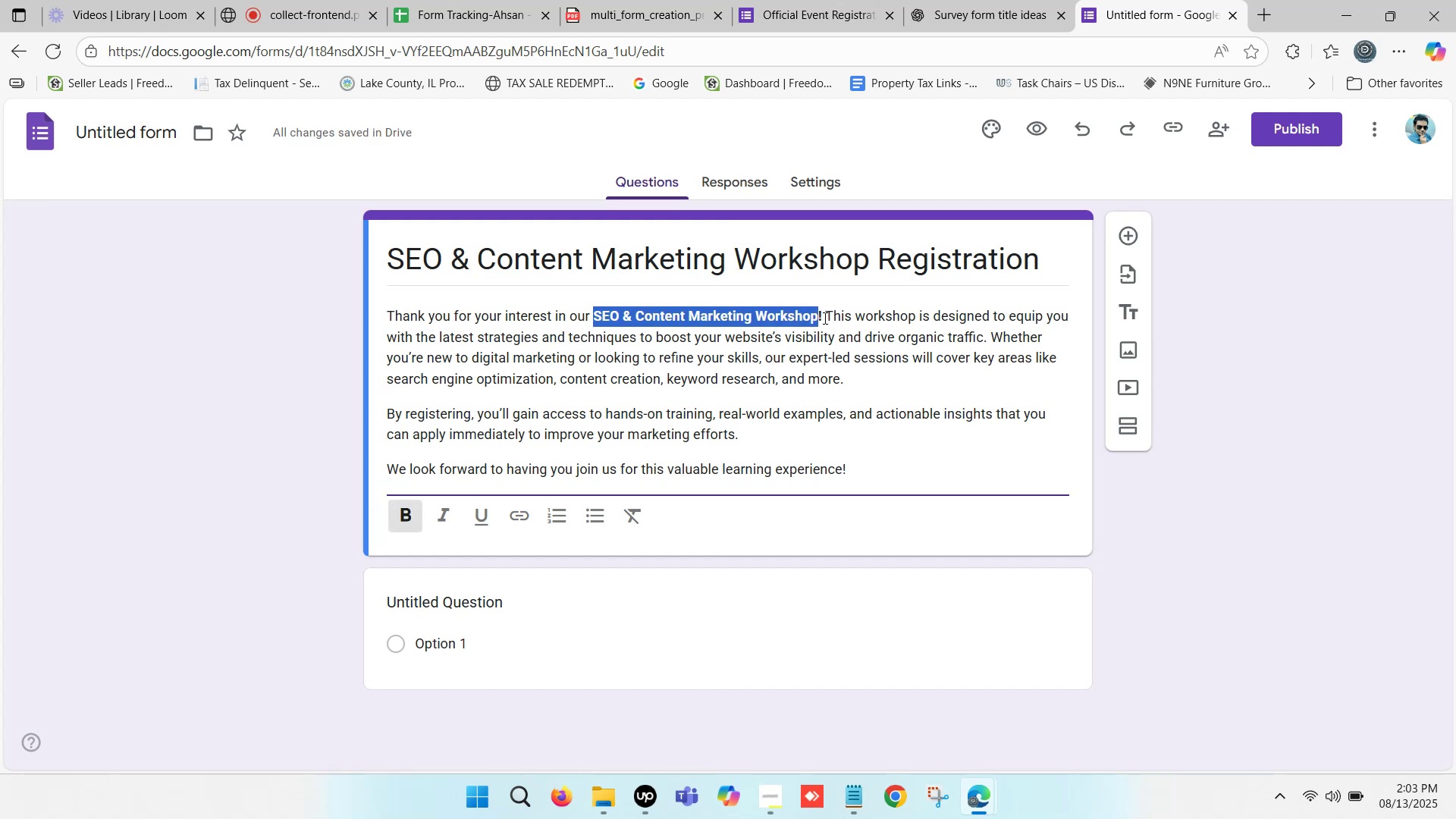 
left_click_drag(start_coordinate=[823, 314], to_coordinate=[595, 312])
 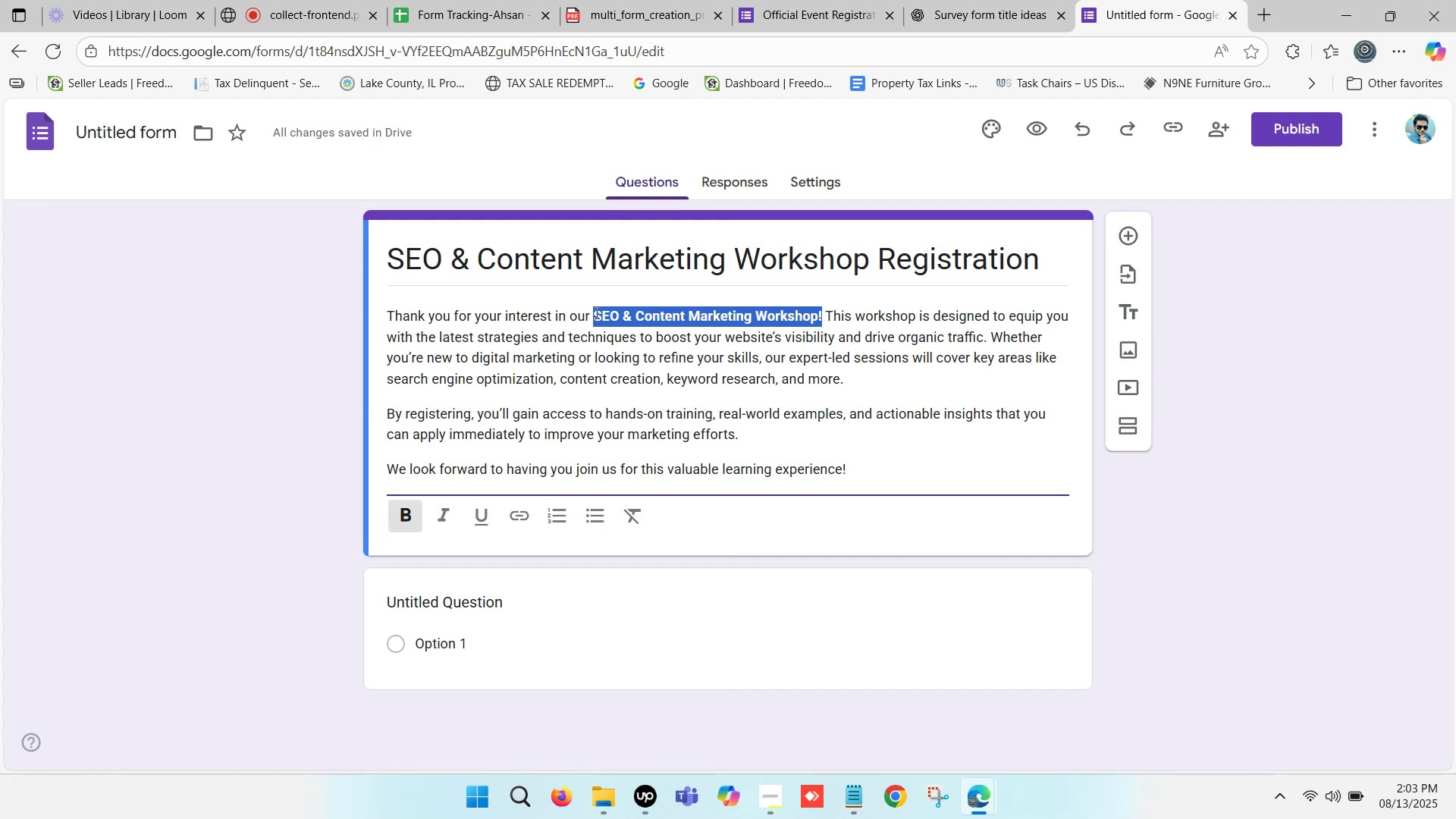 
key(Control+B)
 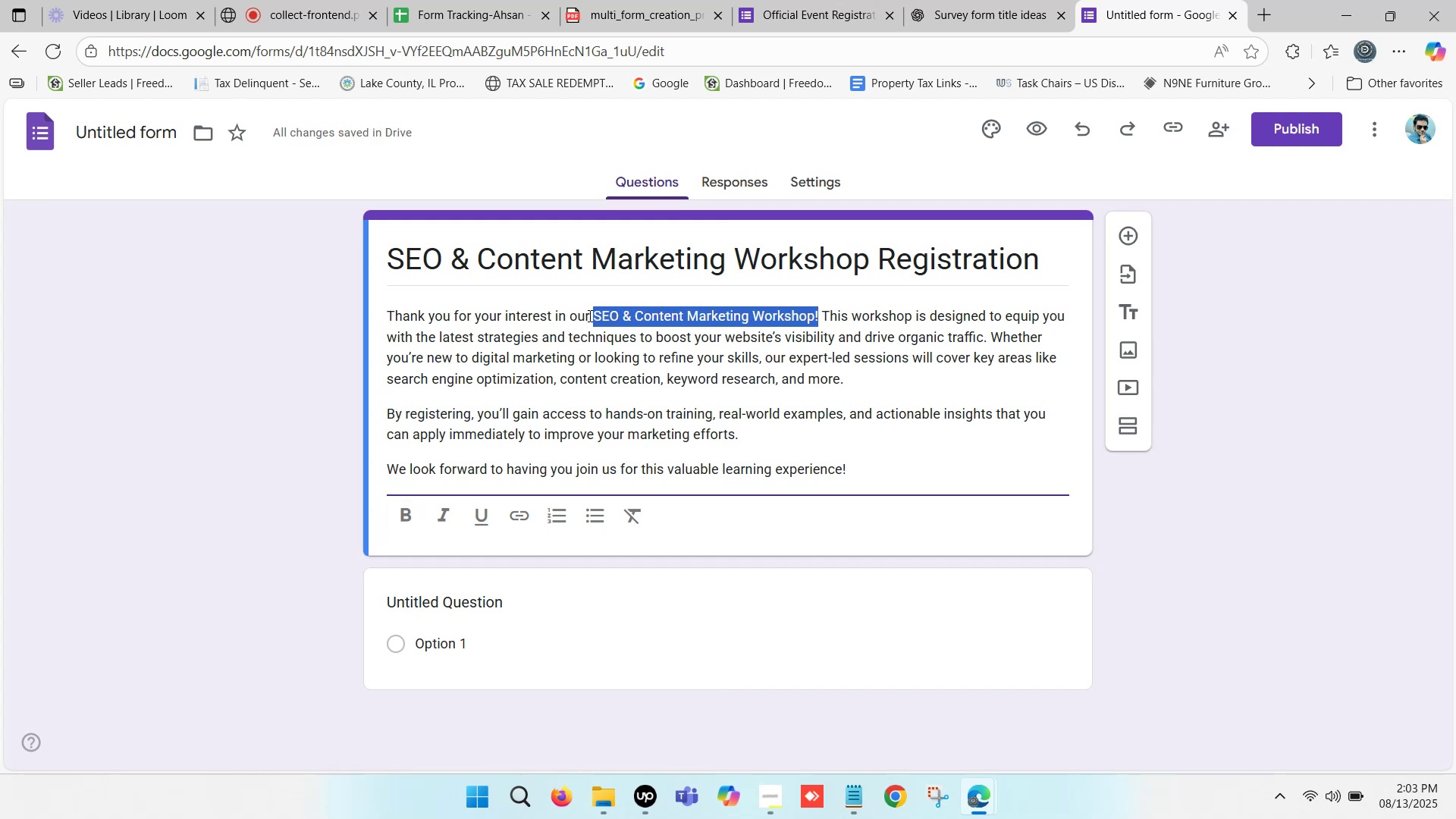 
left_click([757, 387])
 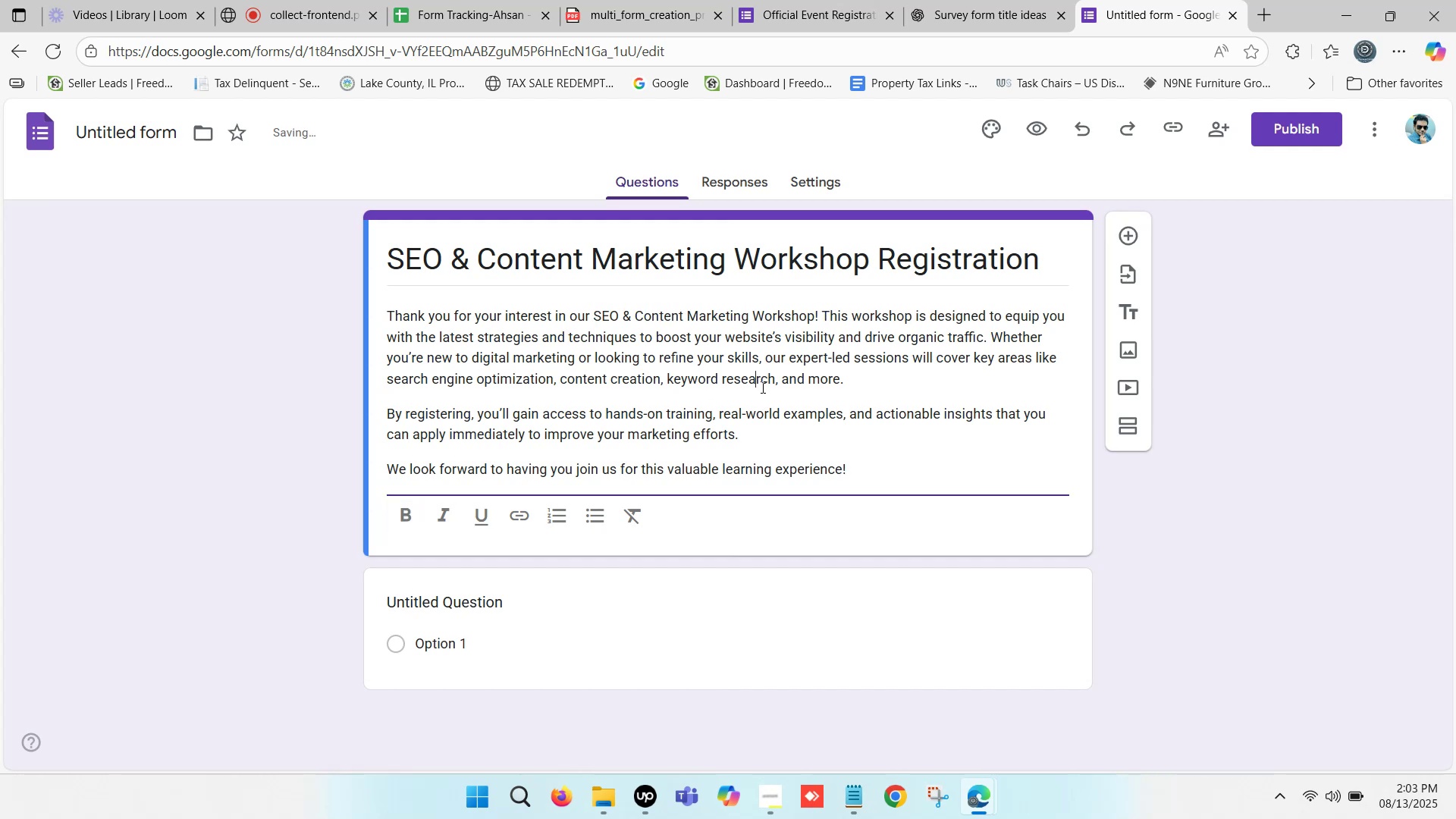 
scroll: coordinate [774, 397], scroll_direction: down, amount: 1.0
 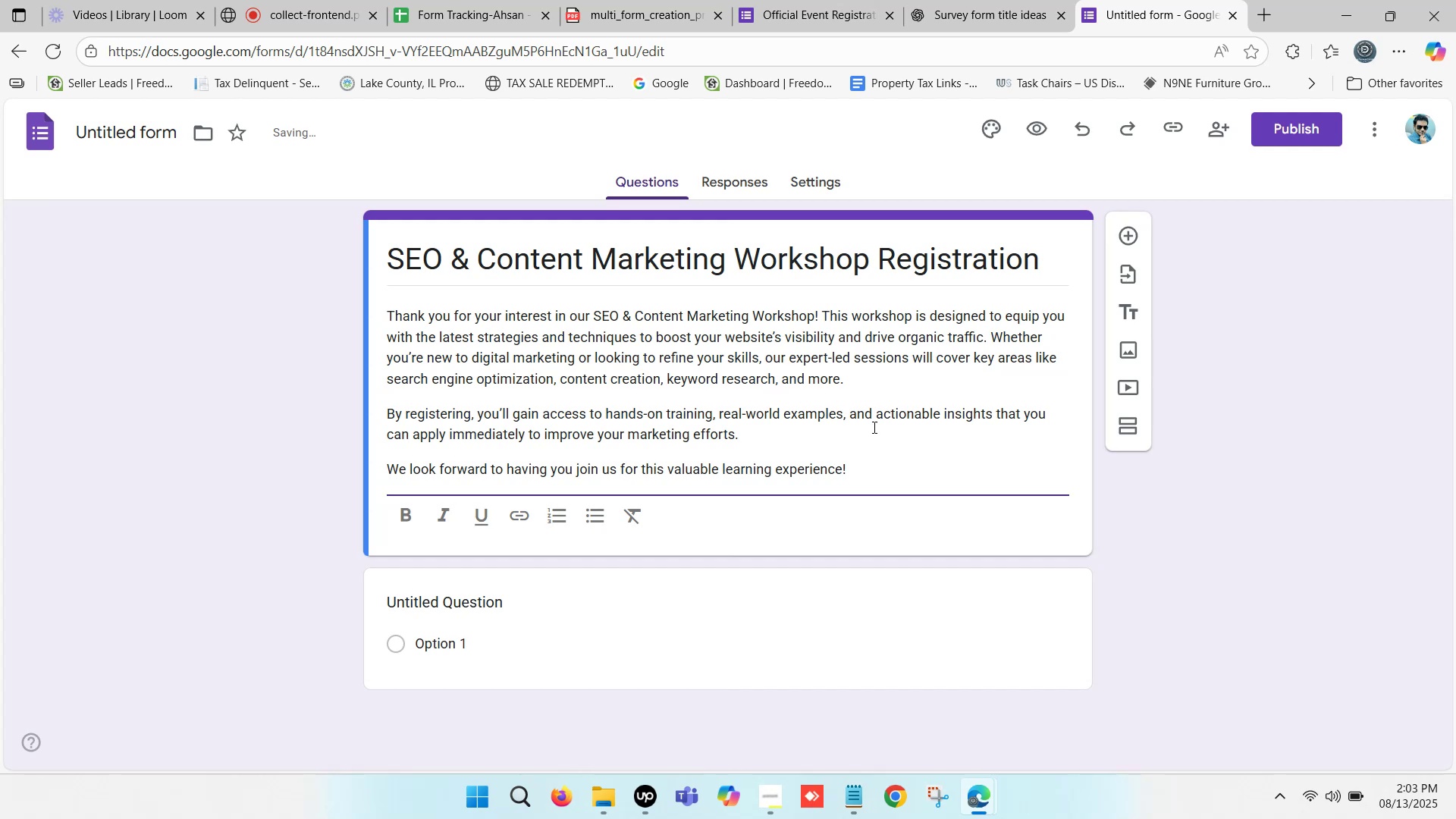 
left_click([934, 457])
 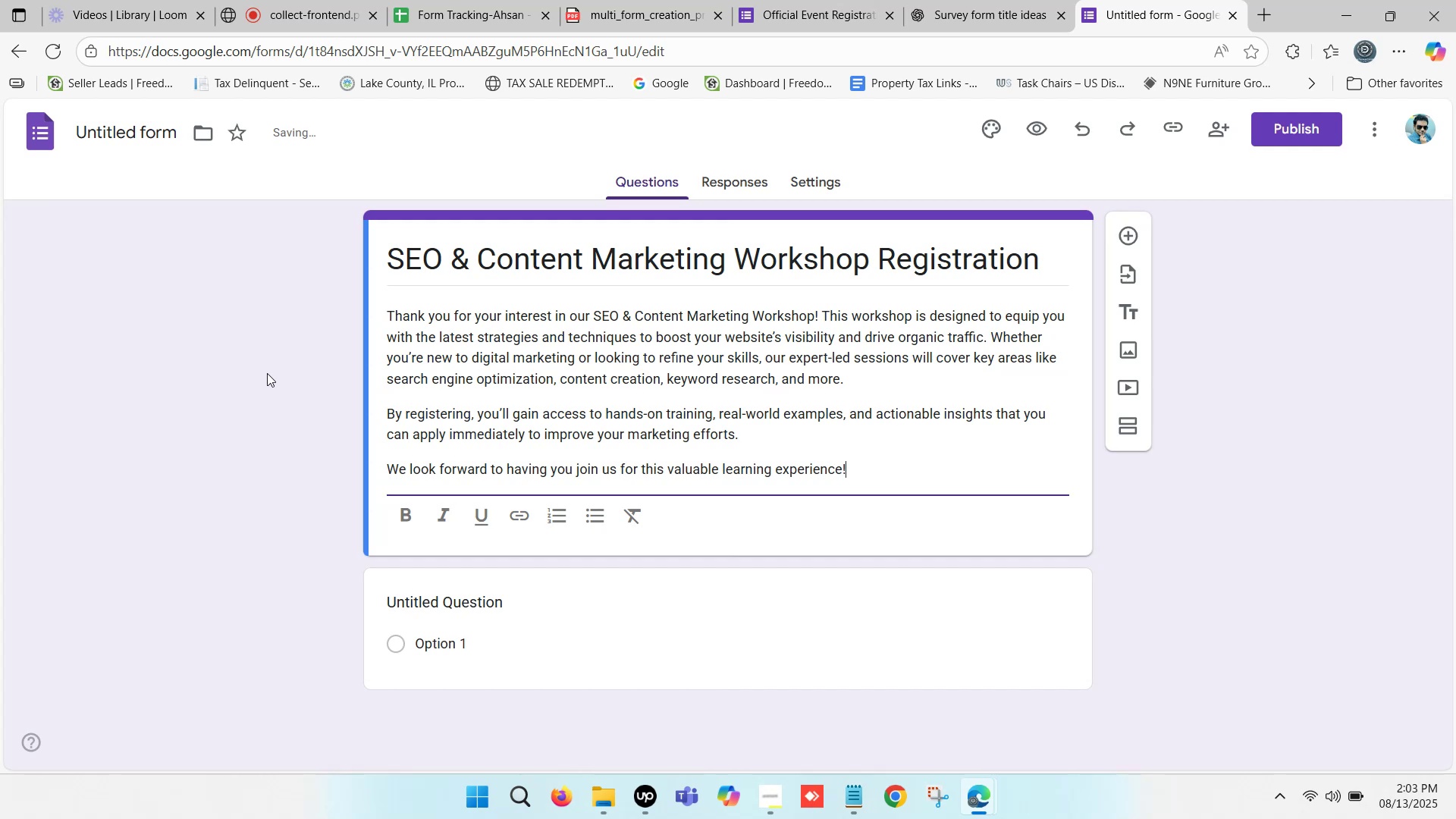 
left_click([210, 384])
 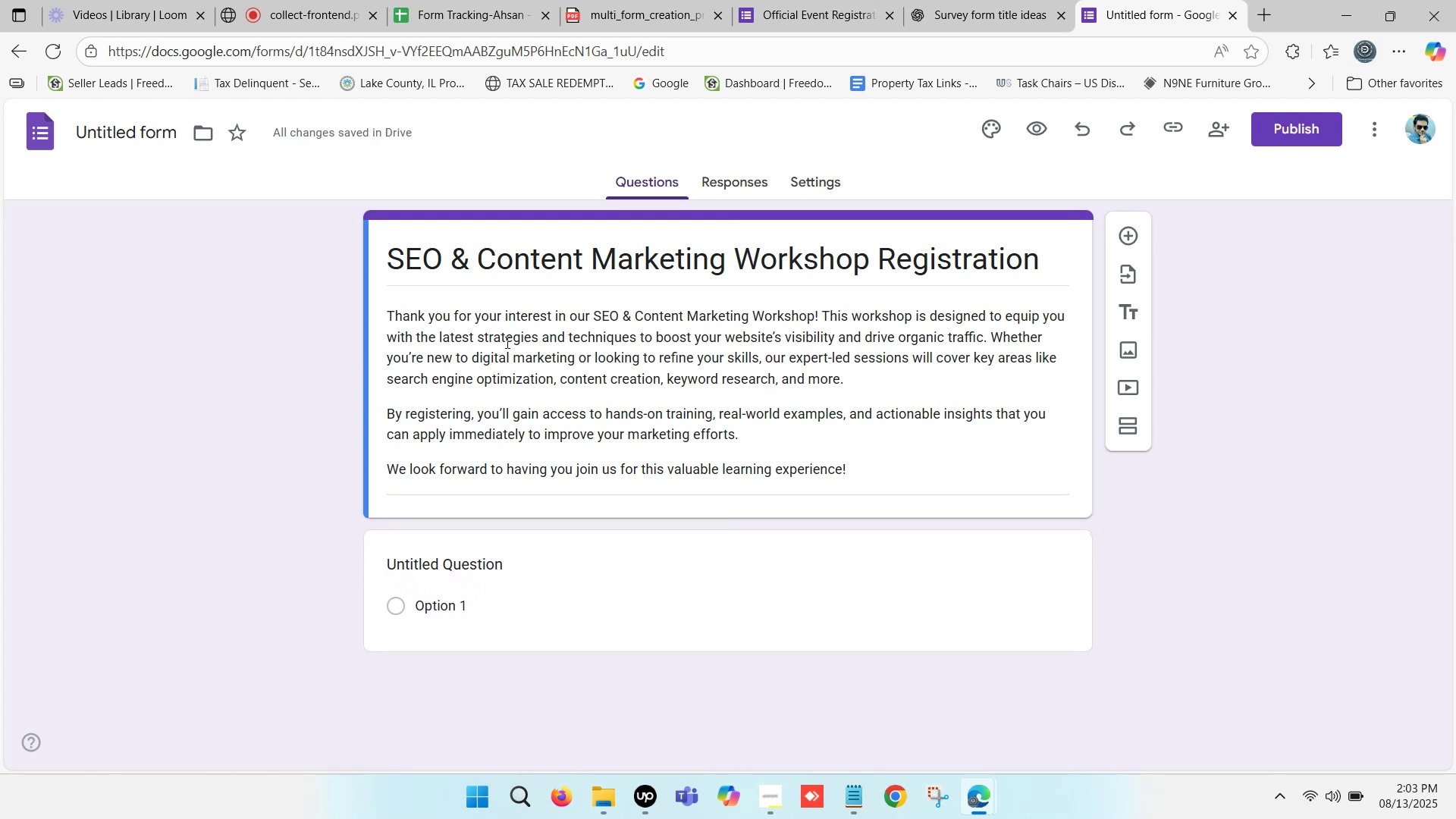 
scroll: coordinate [504, 338], scroll_direction: down, amount: 1.0
 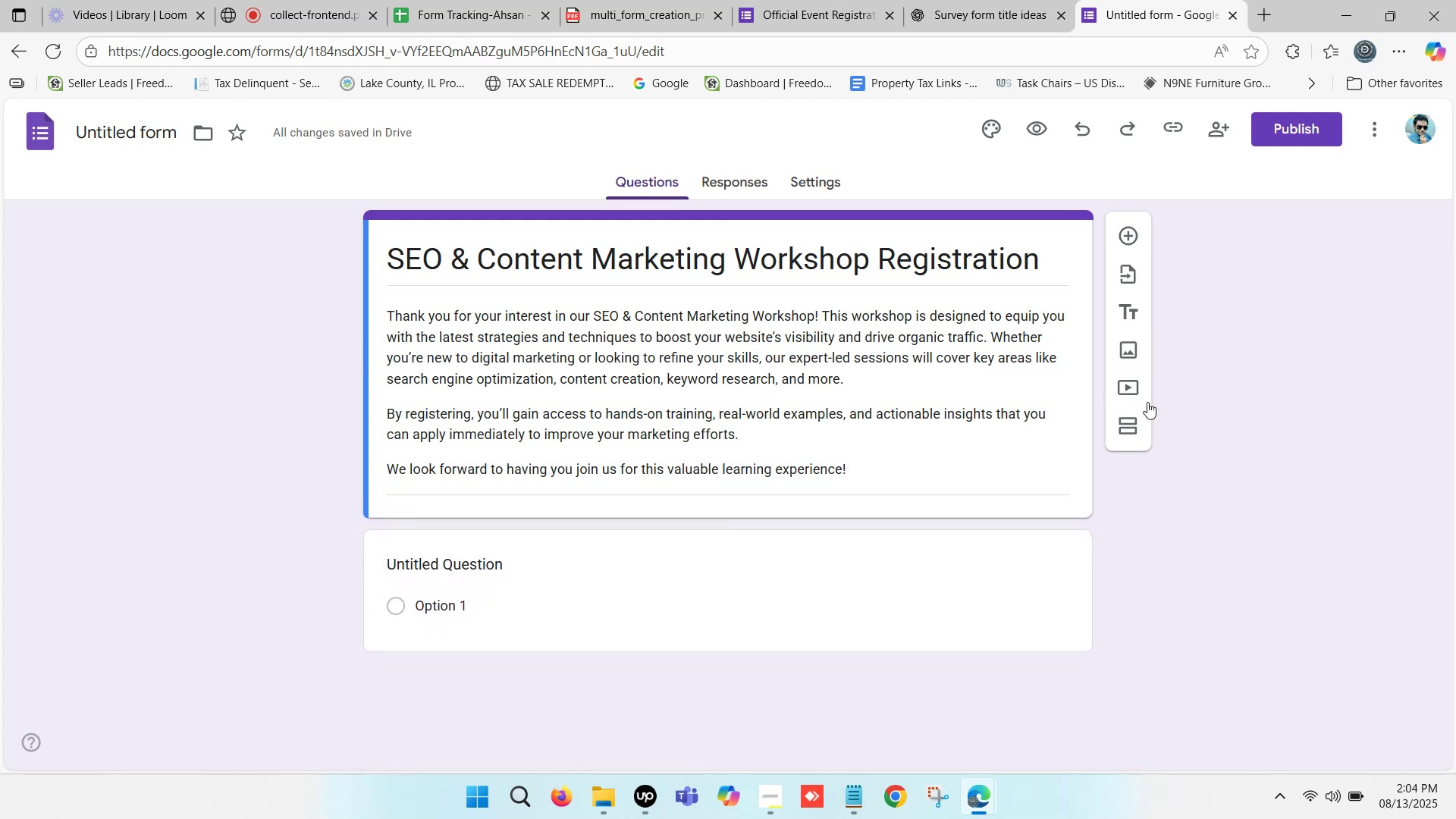 
mouse_move([1125, 349])
 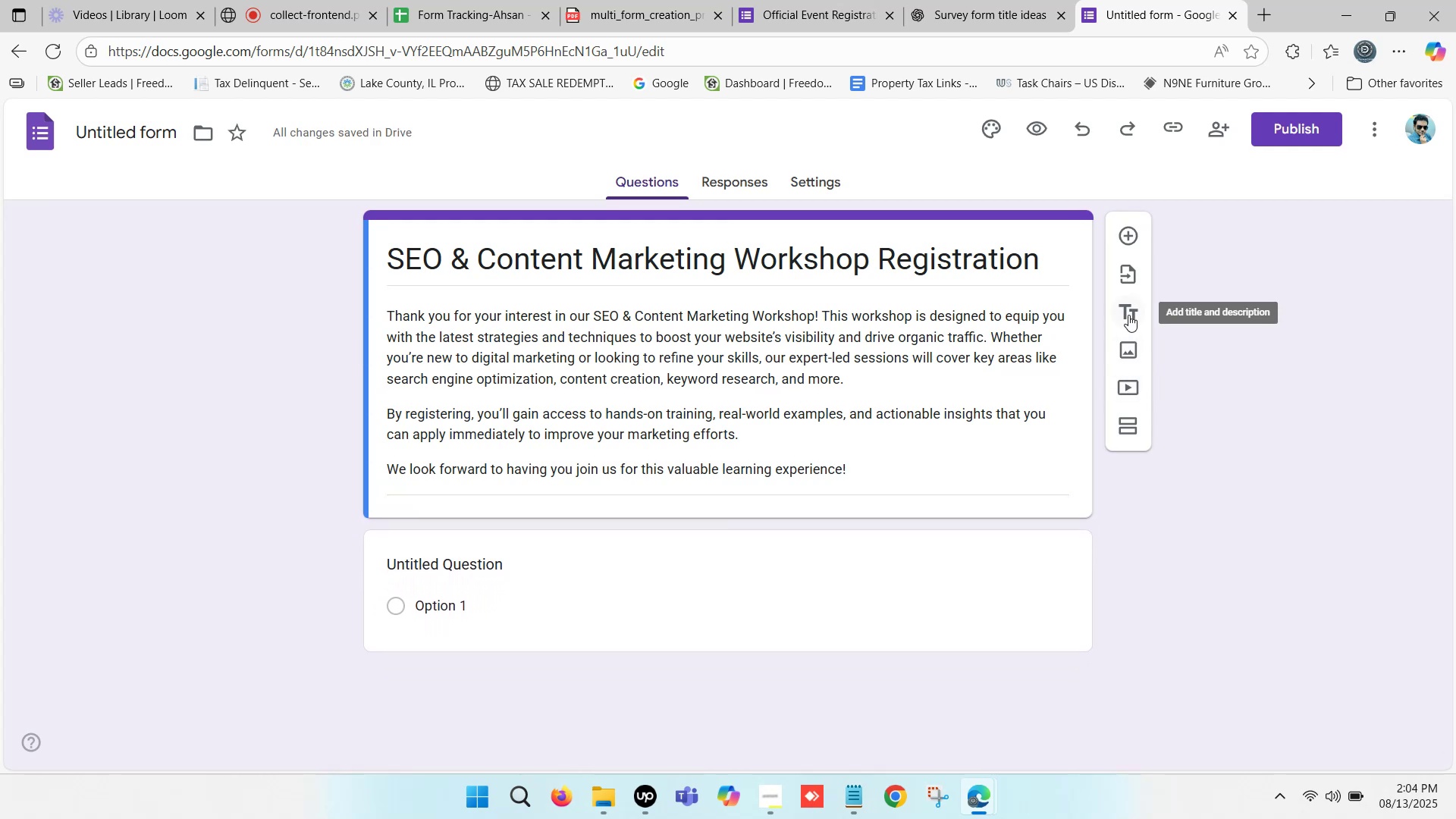 
left_click([1128, 315])
 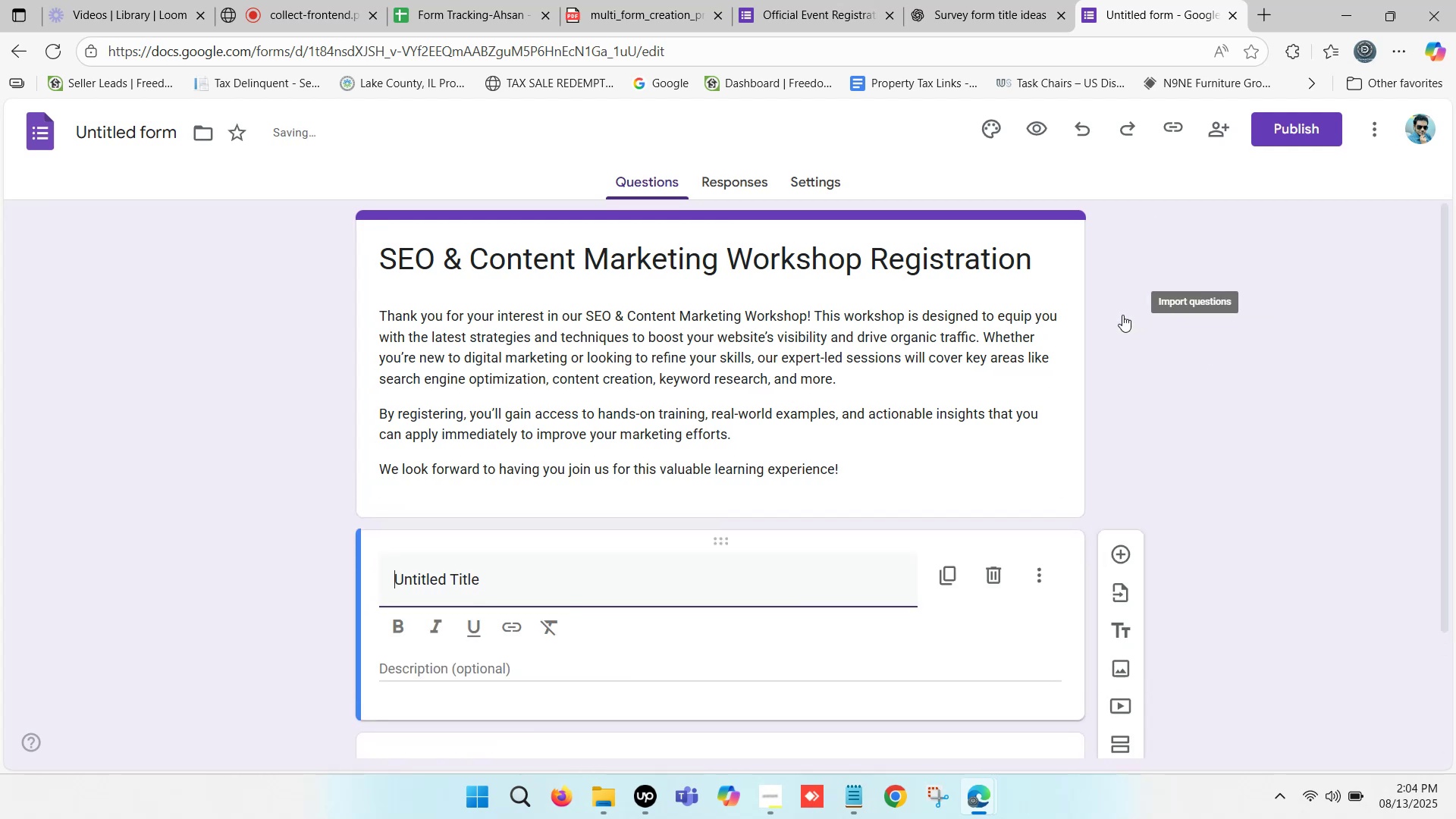 
scroll: coordinate [476, 471], scroll_direction: down, amount: 3.0
 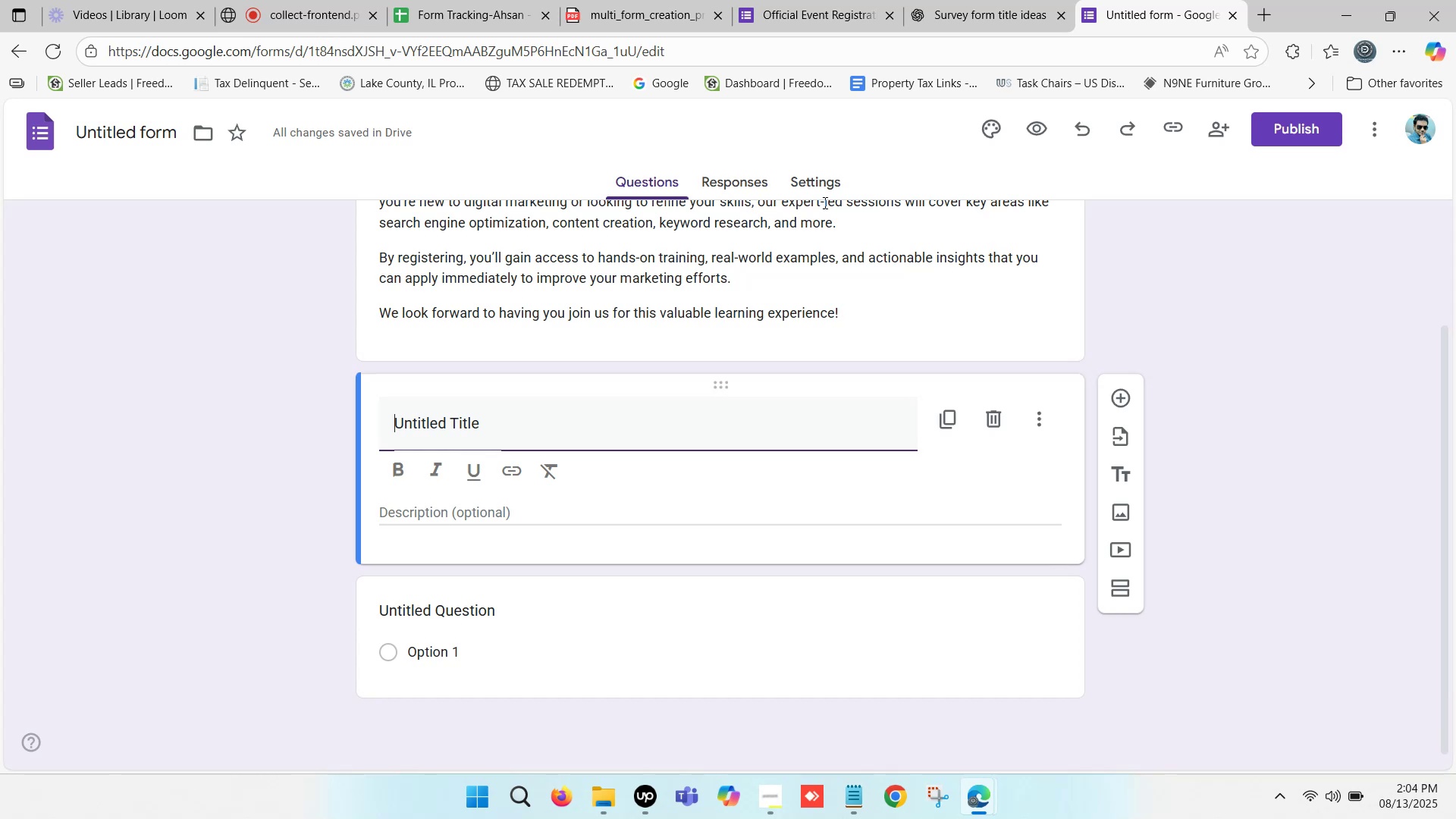 
left_click([789, 0])
 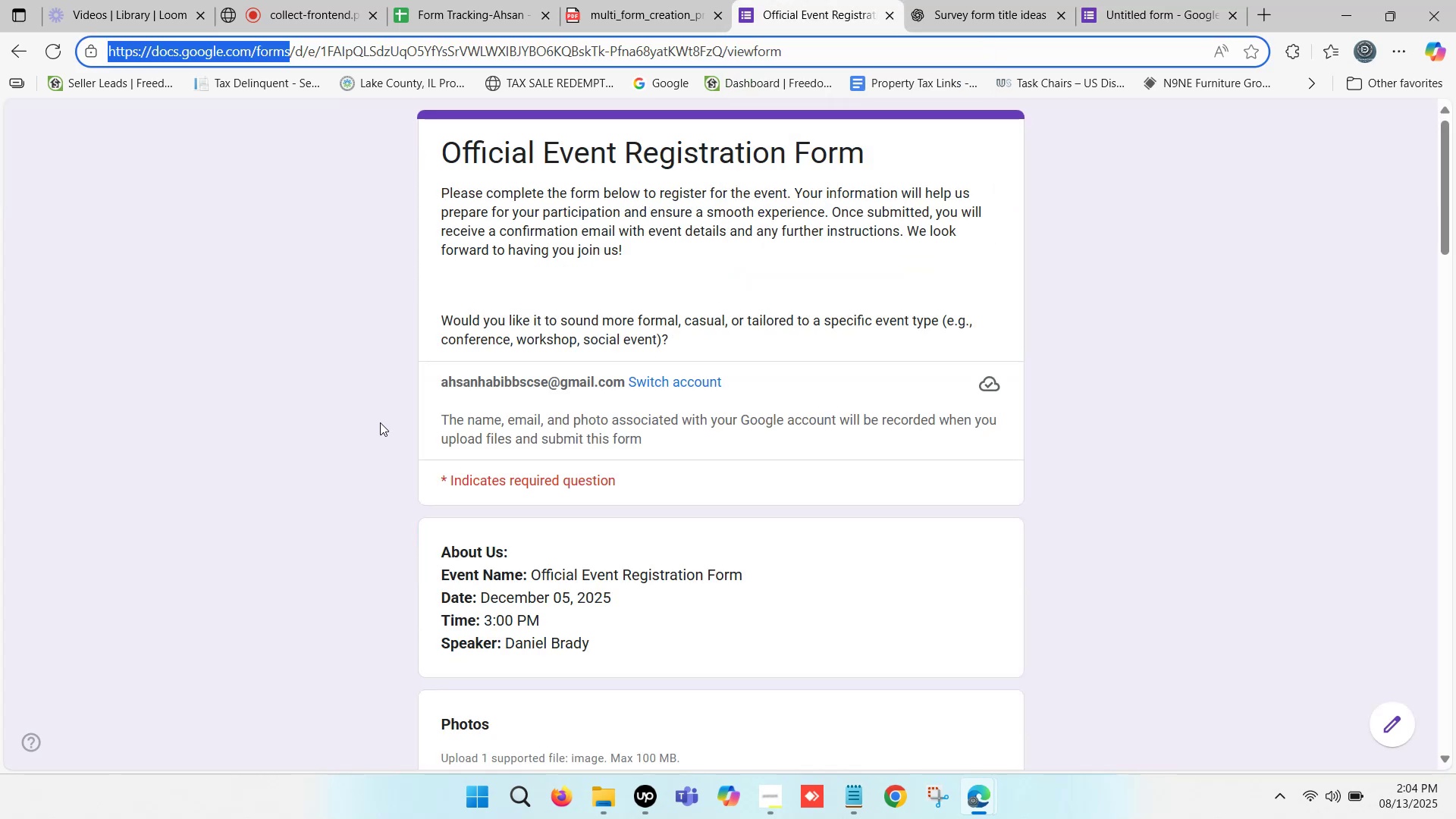 
scroll: coordinate [420, 450], scroll_direction: down, amount: 1.0
 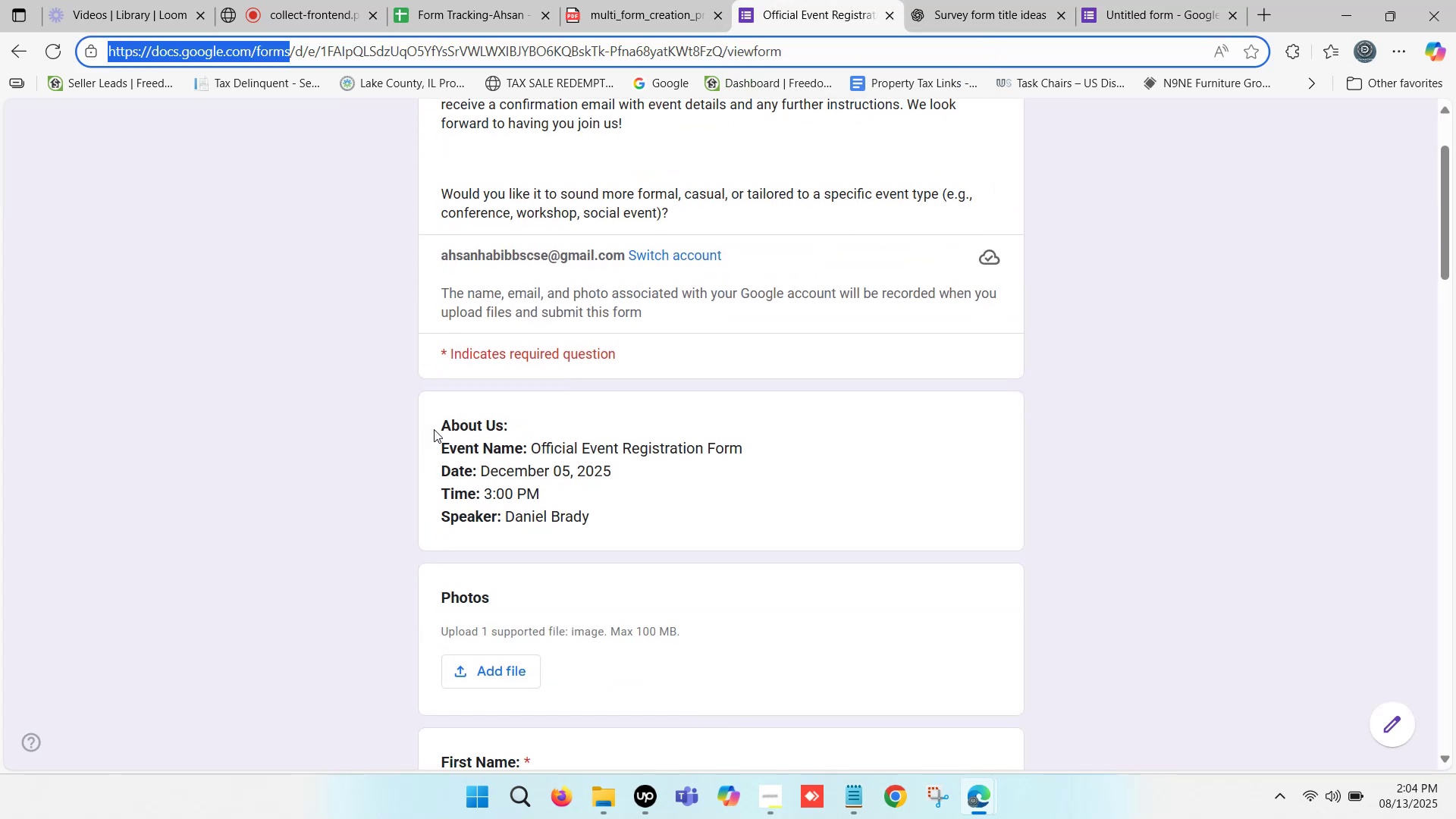 
left_click_drag(start_coordinate=[446, 431], to_coordinate=[511, 431])
 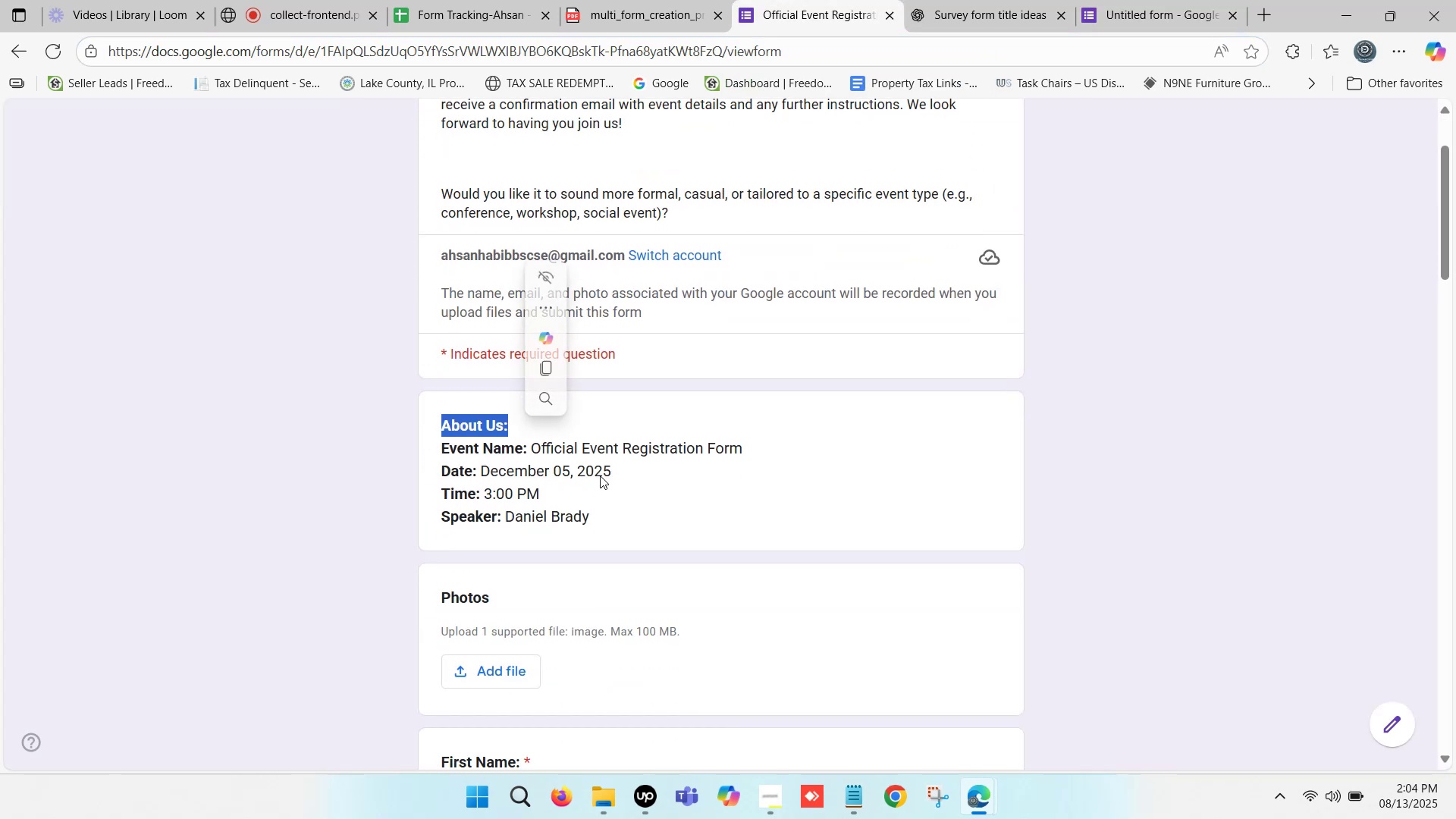 
key(Control+C)
 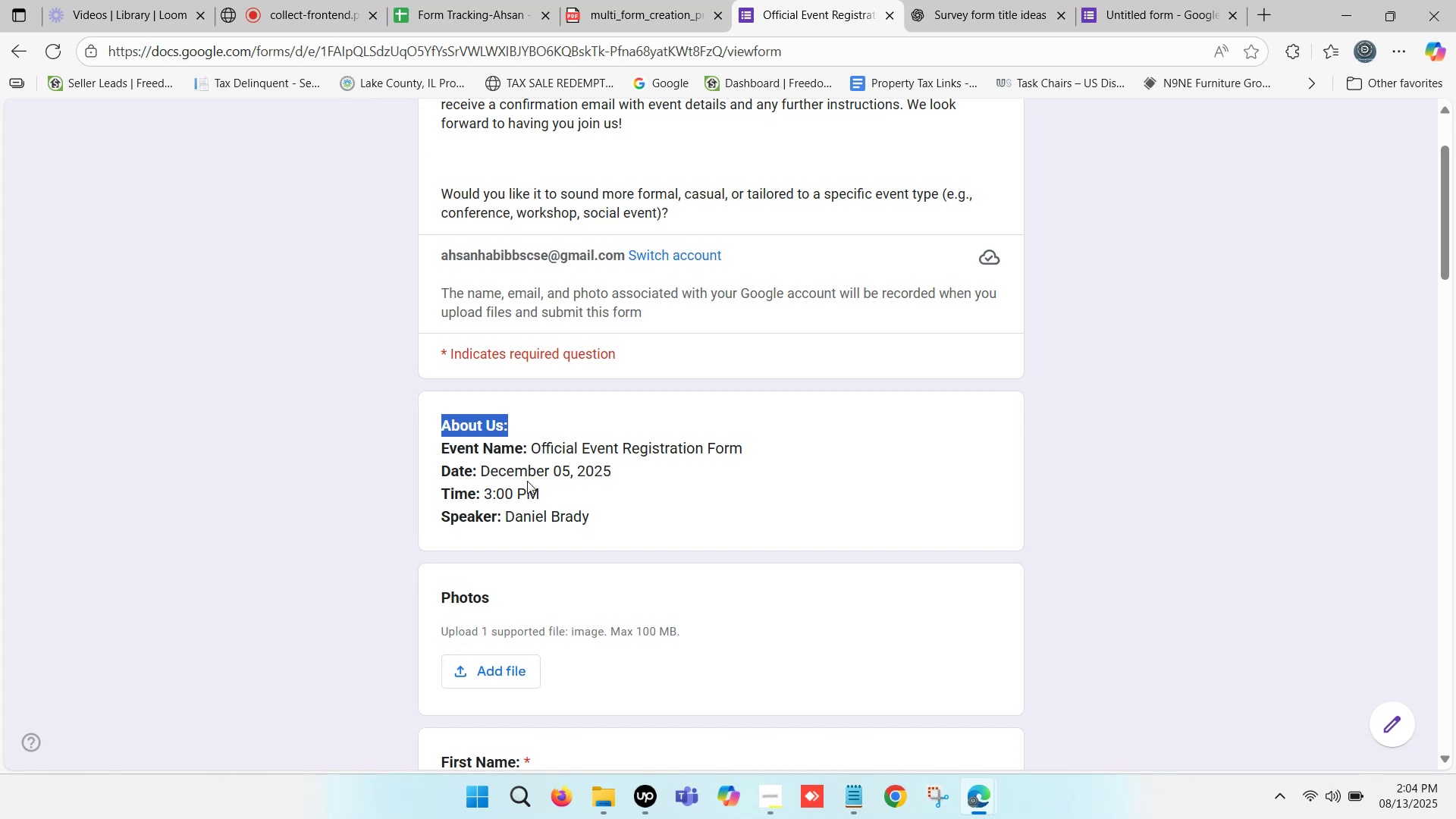 
left_click_drag(start_coordinate=[588, 516], to_coordinate=[437, 427])
 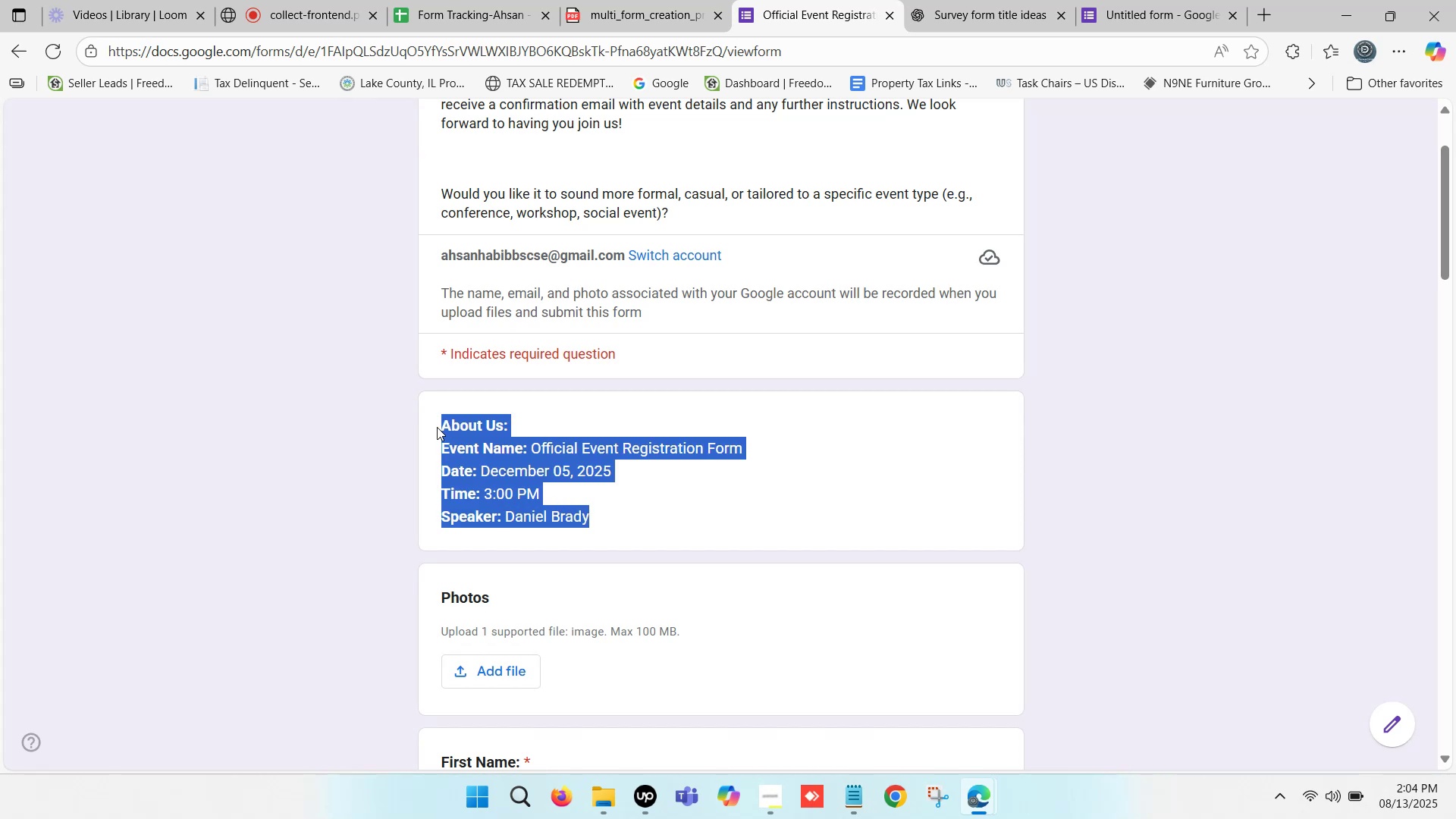 
key(Control+C)
 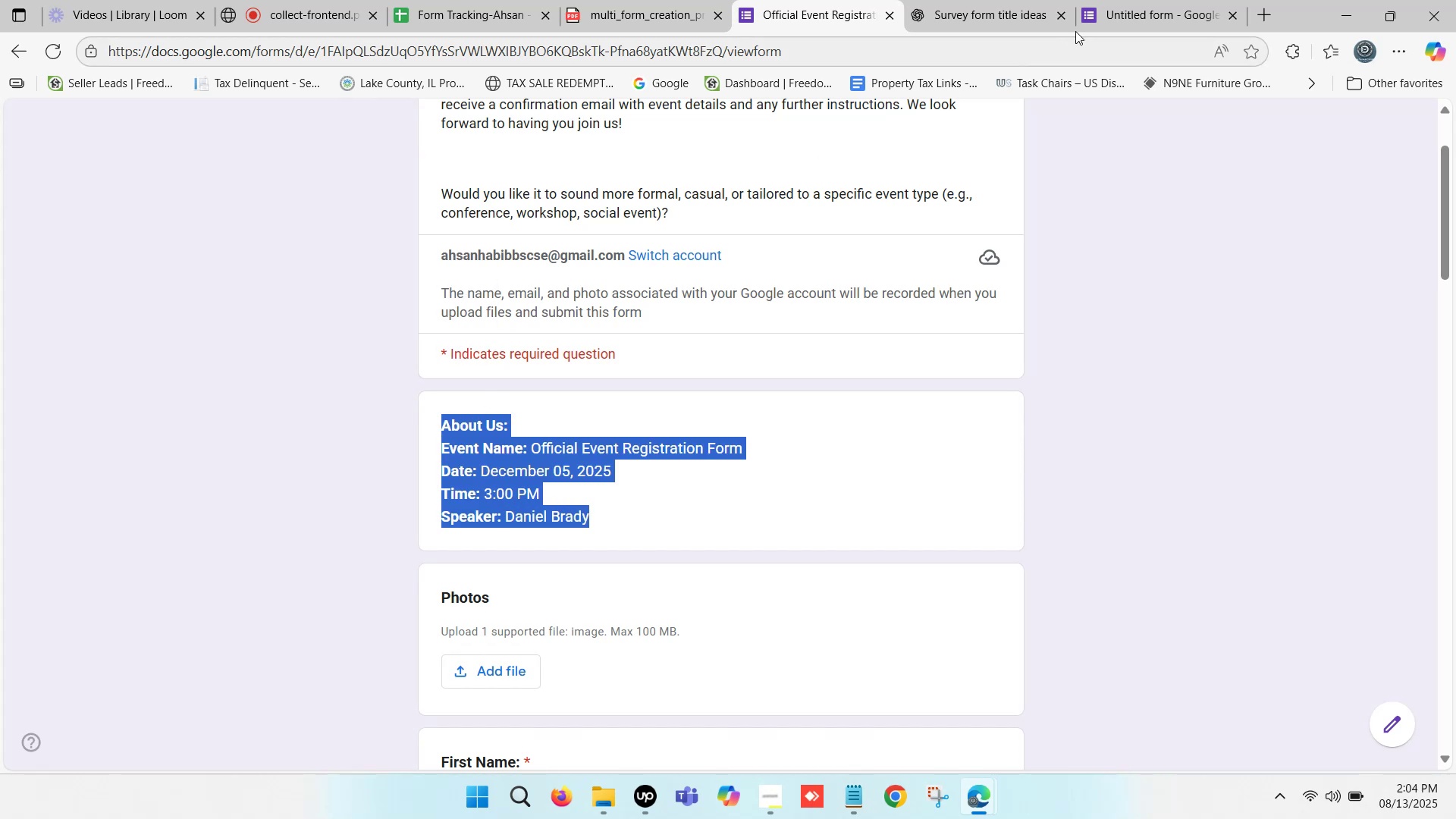 
left_click([1136, 0])
 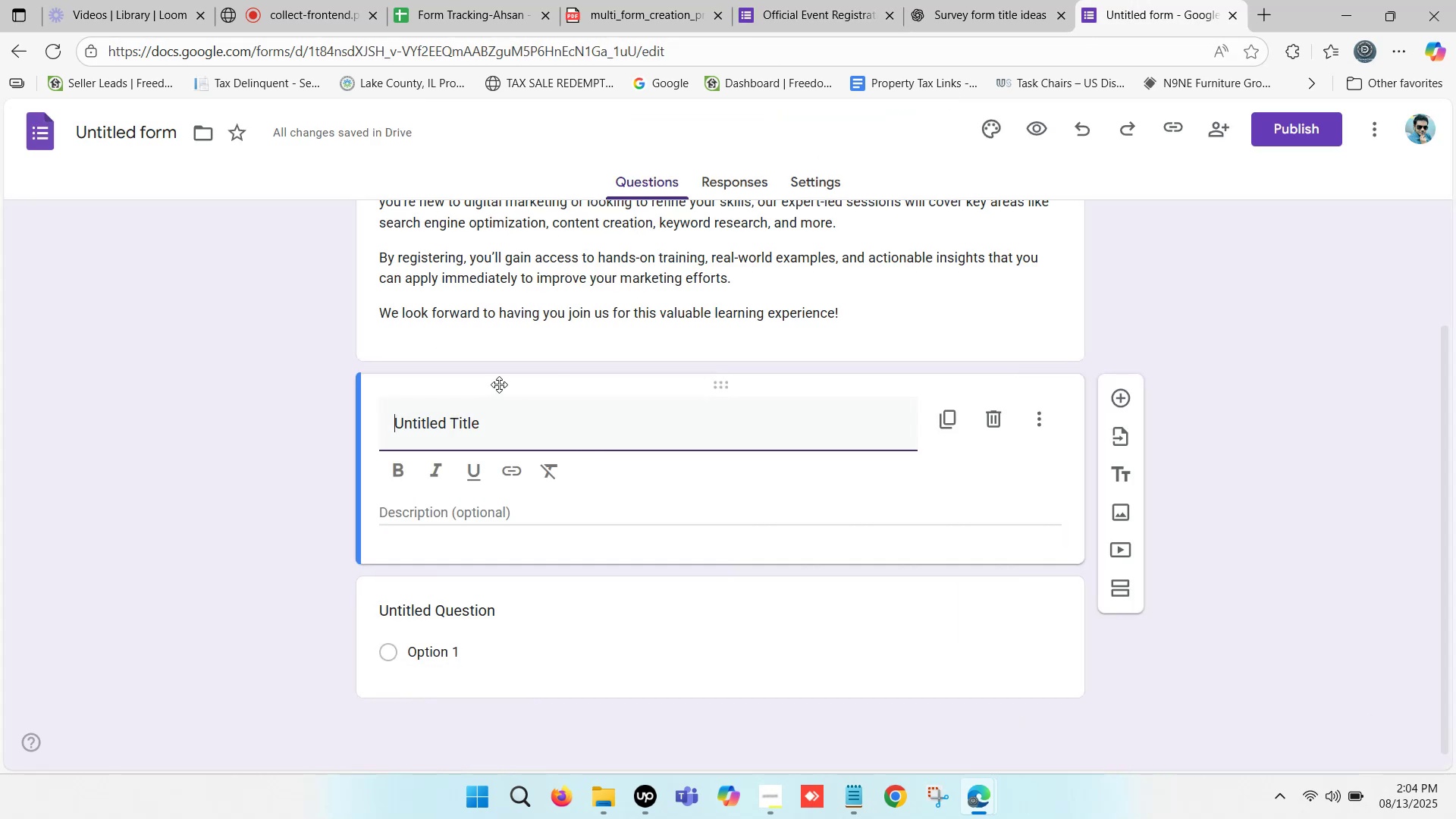 
left_click([531, 511])
 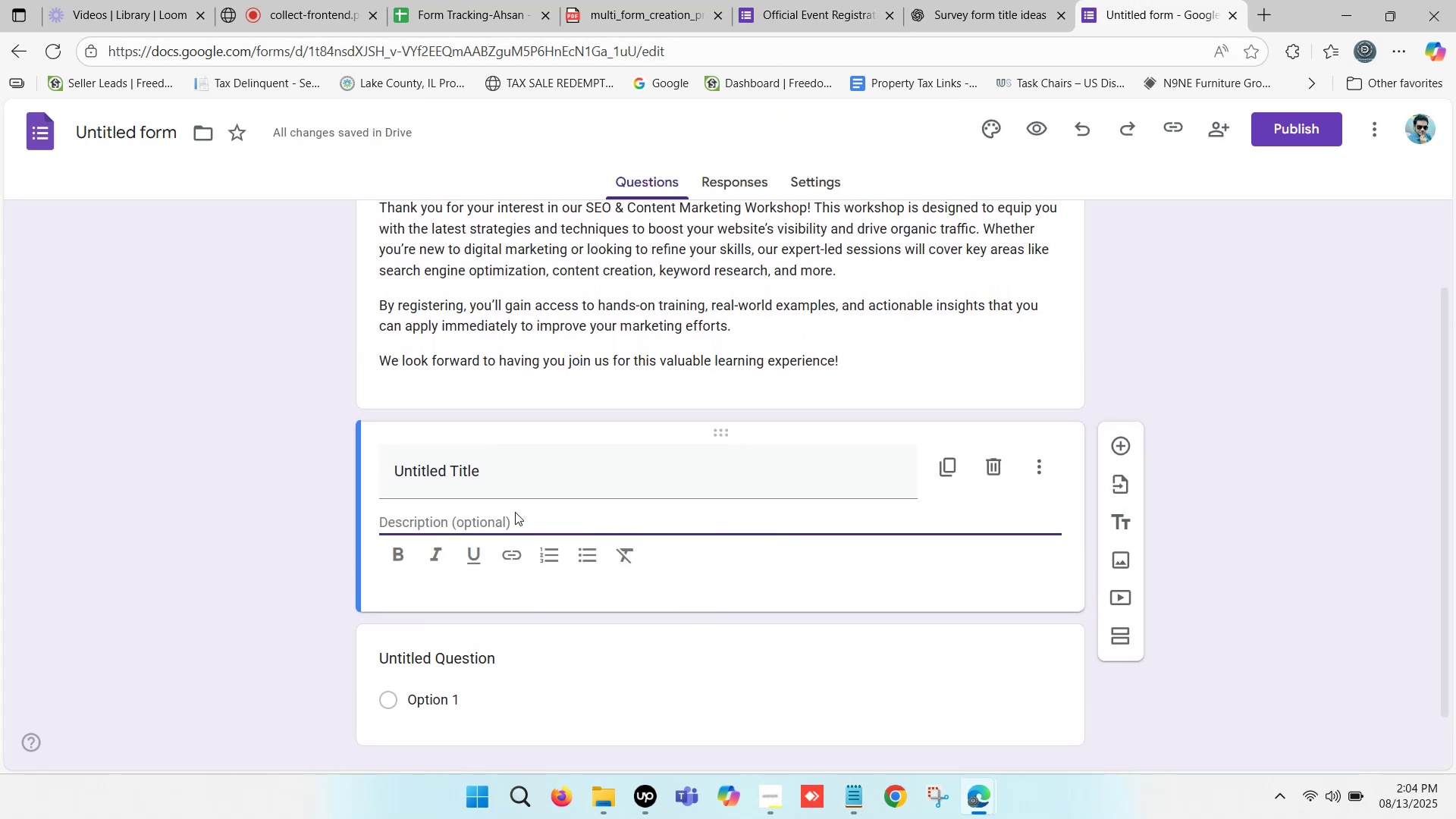 
left_click([496, 515])
 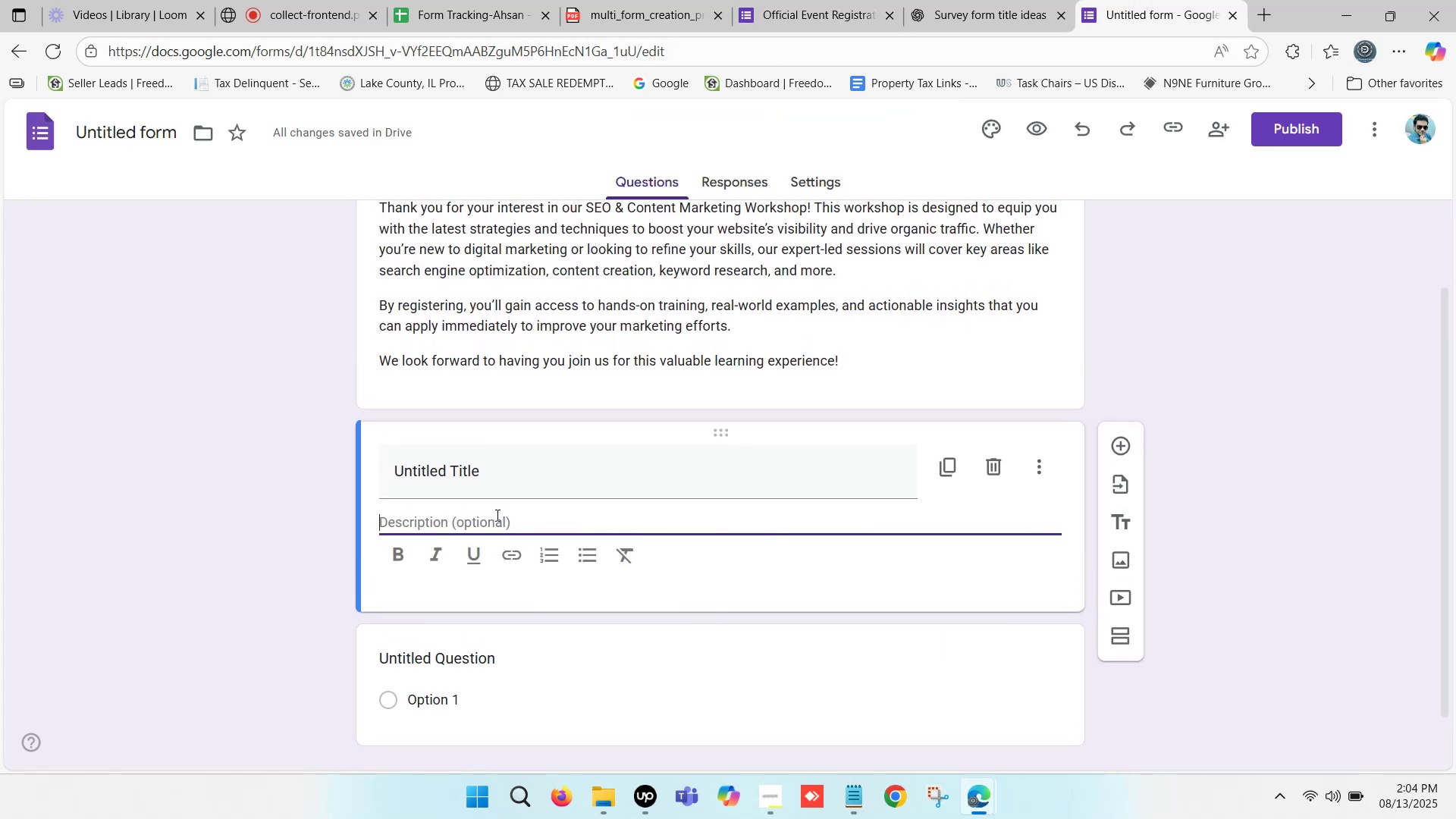 
key(Control+V)
 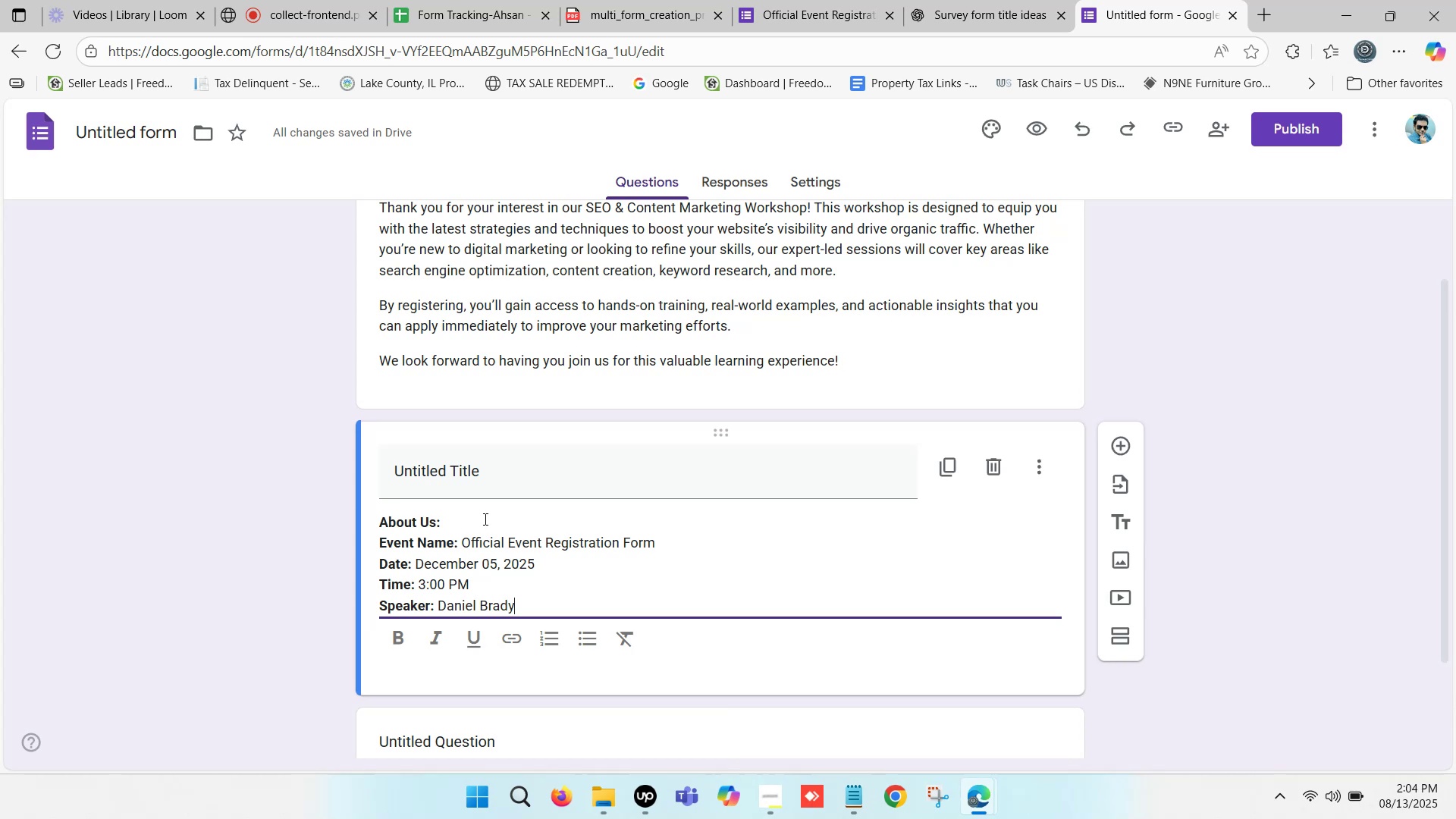 
left_click_drag(start_coordinate=[453, 520], to_coordinate=[264, 520])
 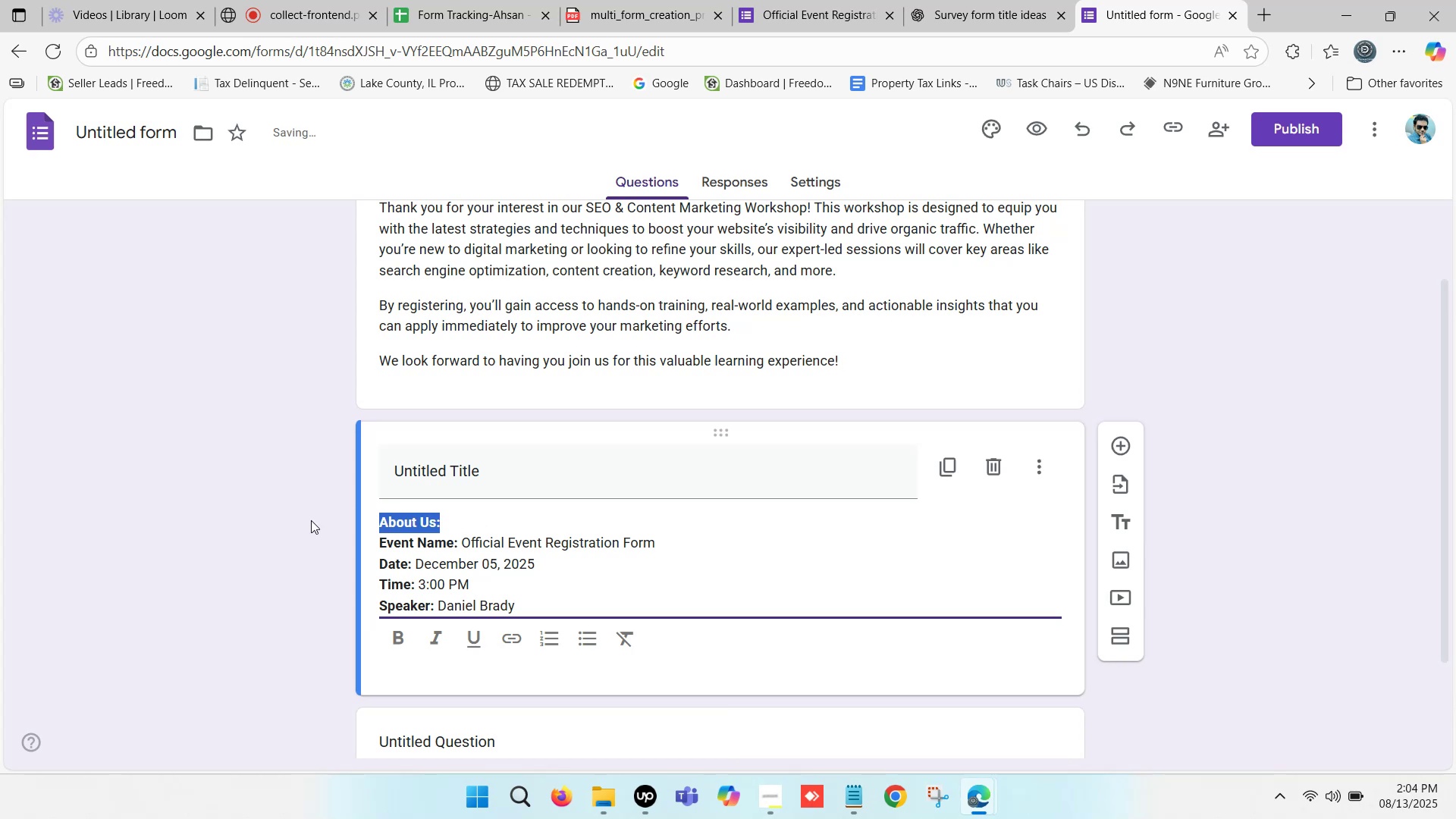 
key(Control+X)
 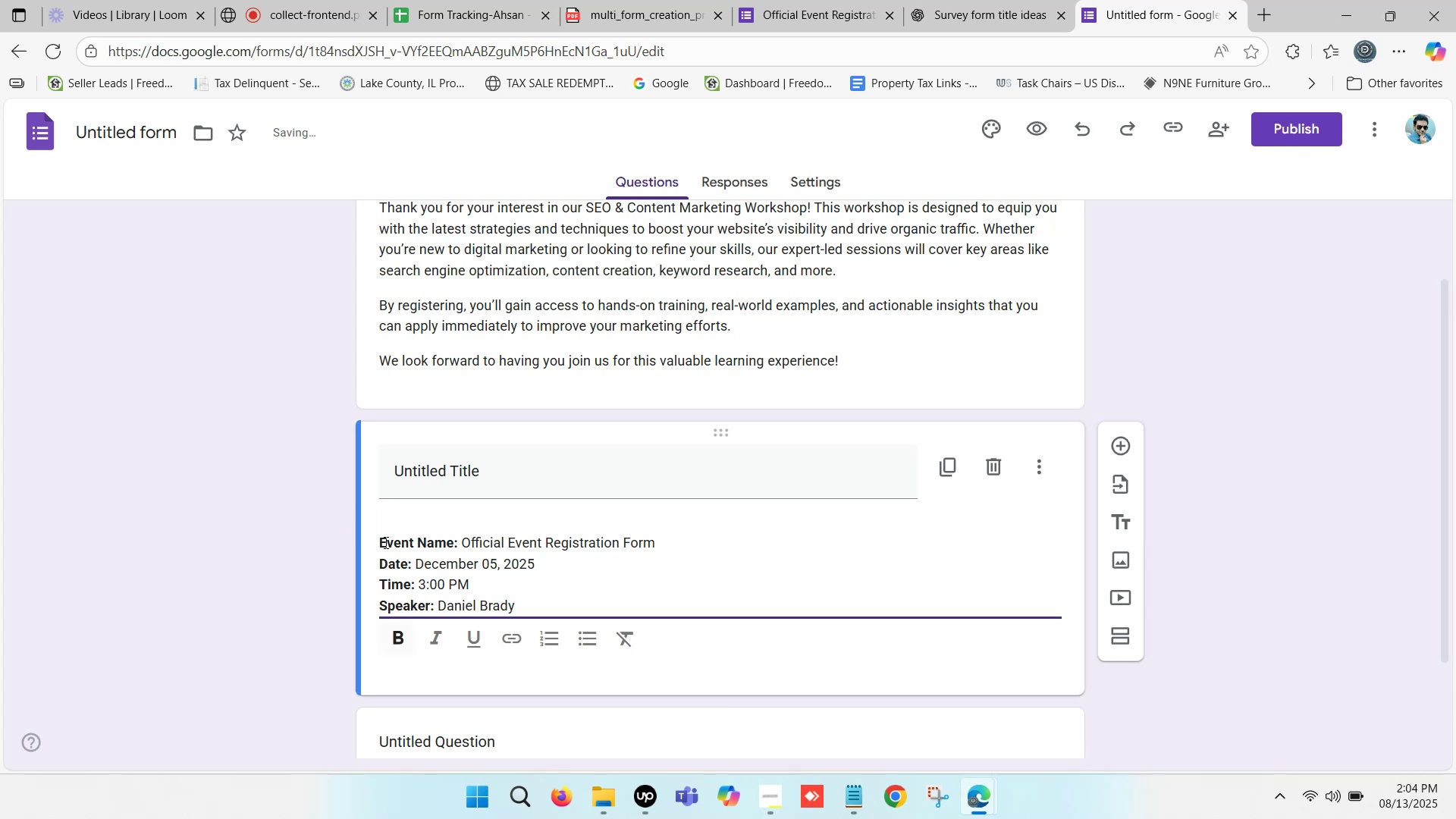 
left_click([382, 538])
 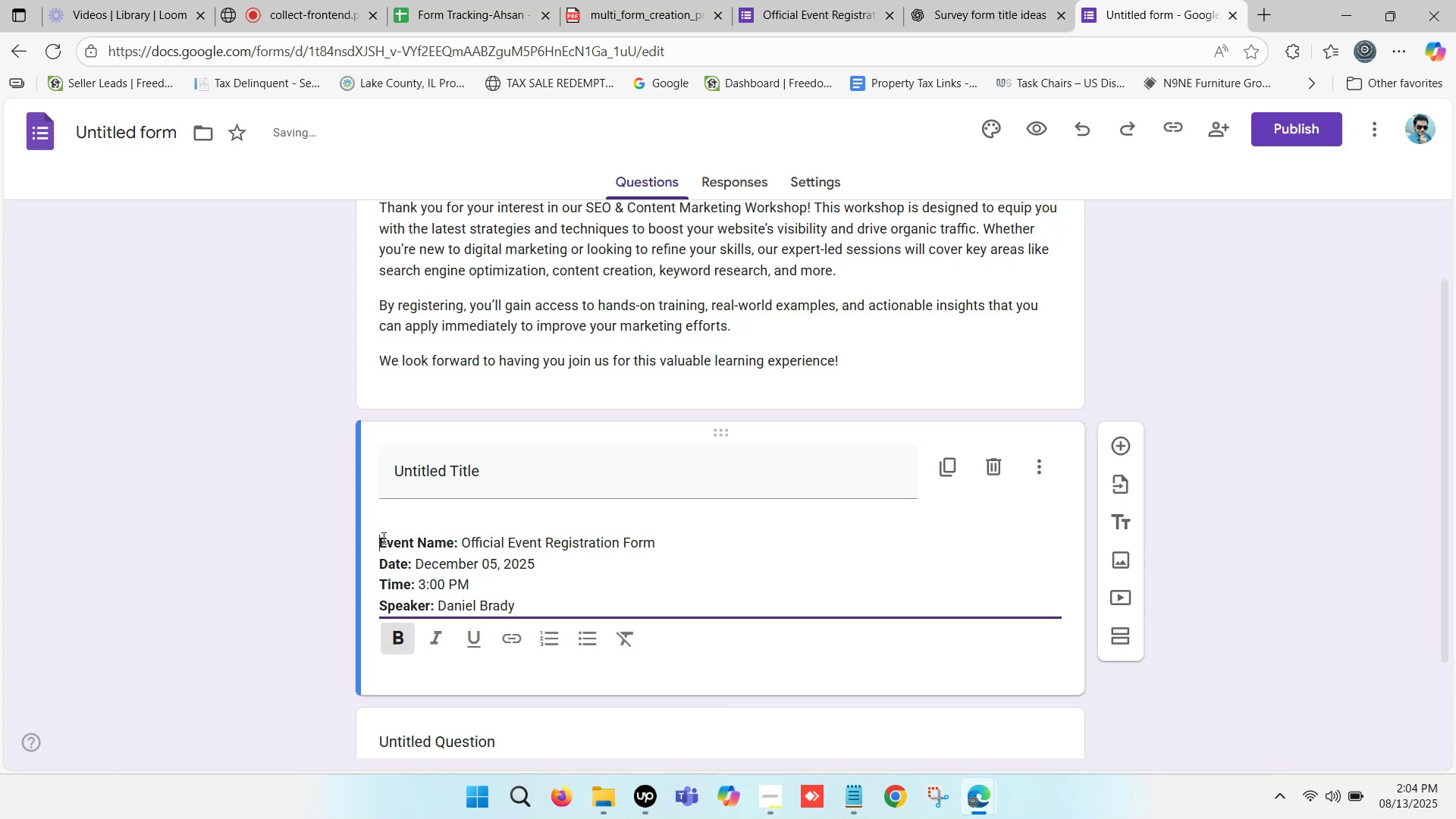 
key(Backspace)
 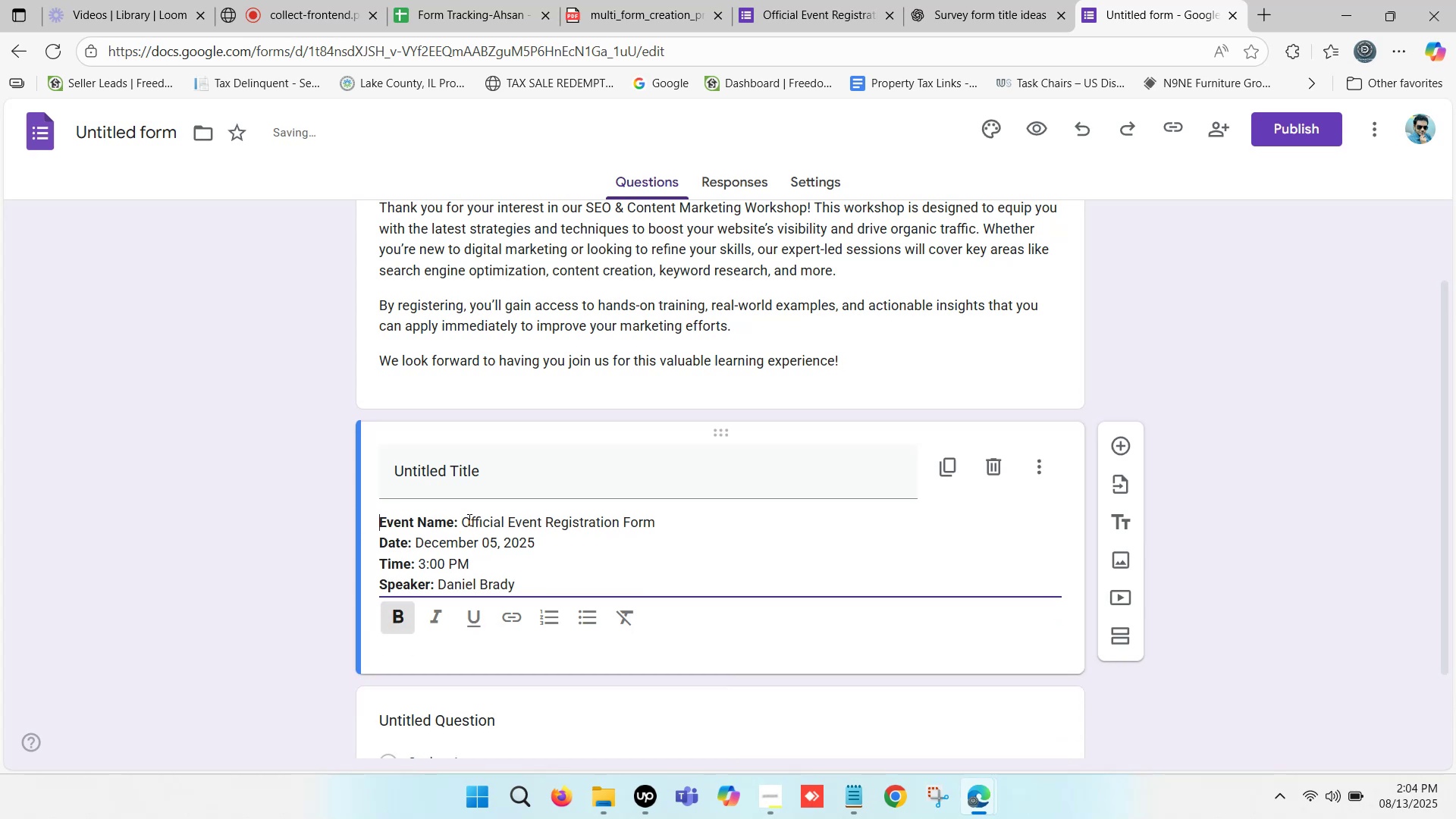 
left_click_drag(start_coordinate=[463, 517], to_coordinate=[667, 523])
 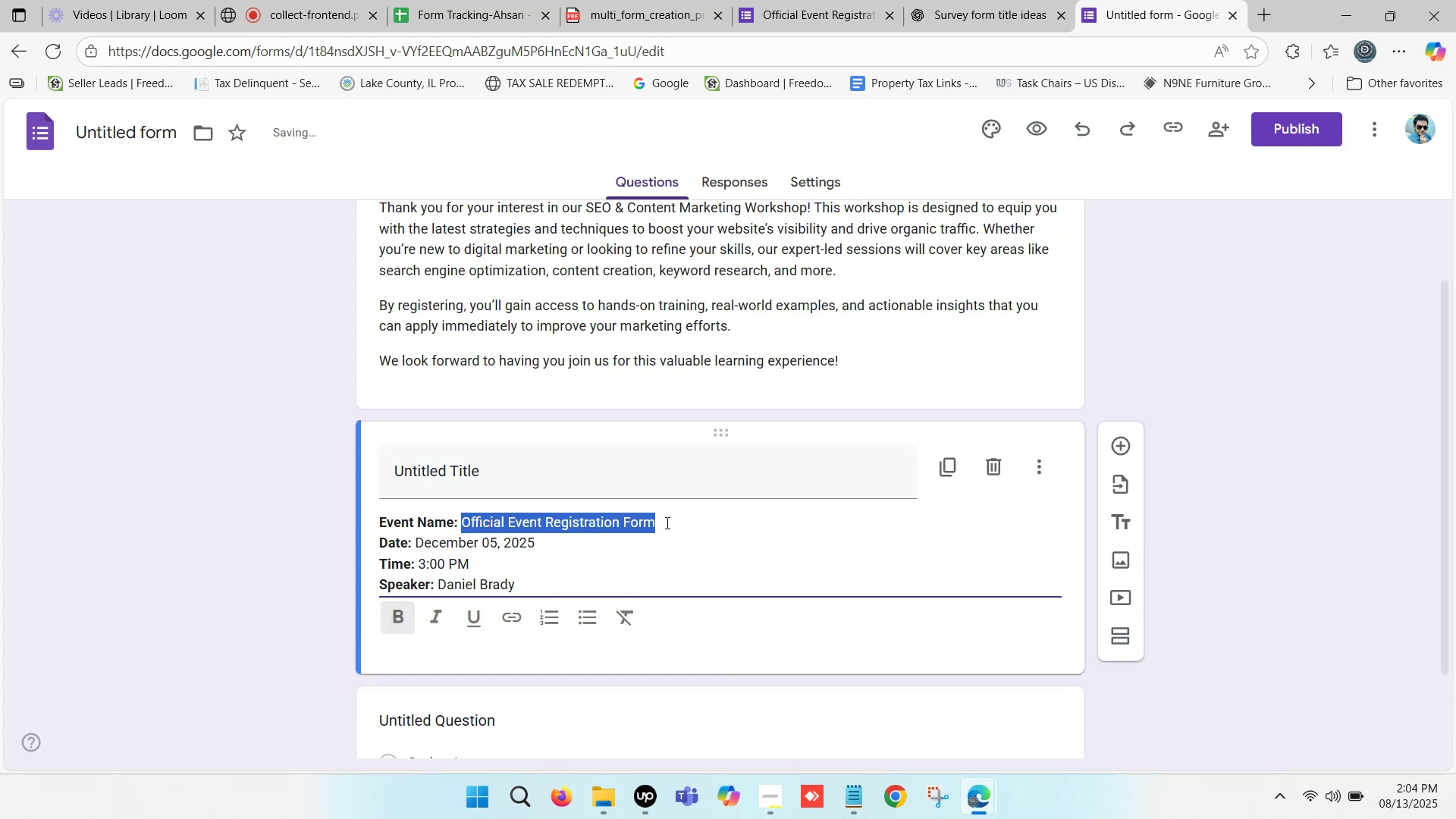 
key(Backspace)
 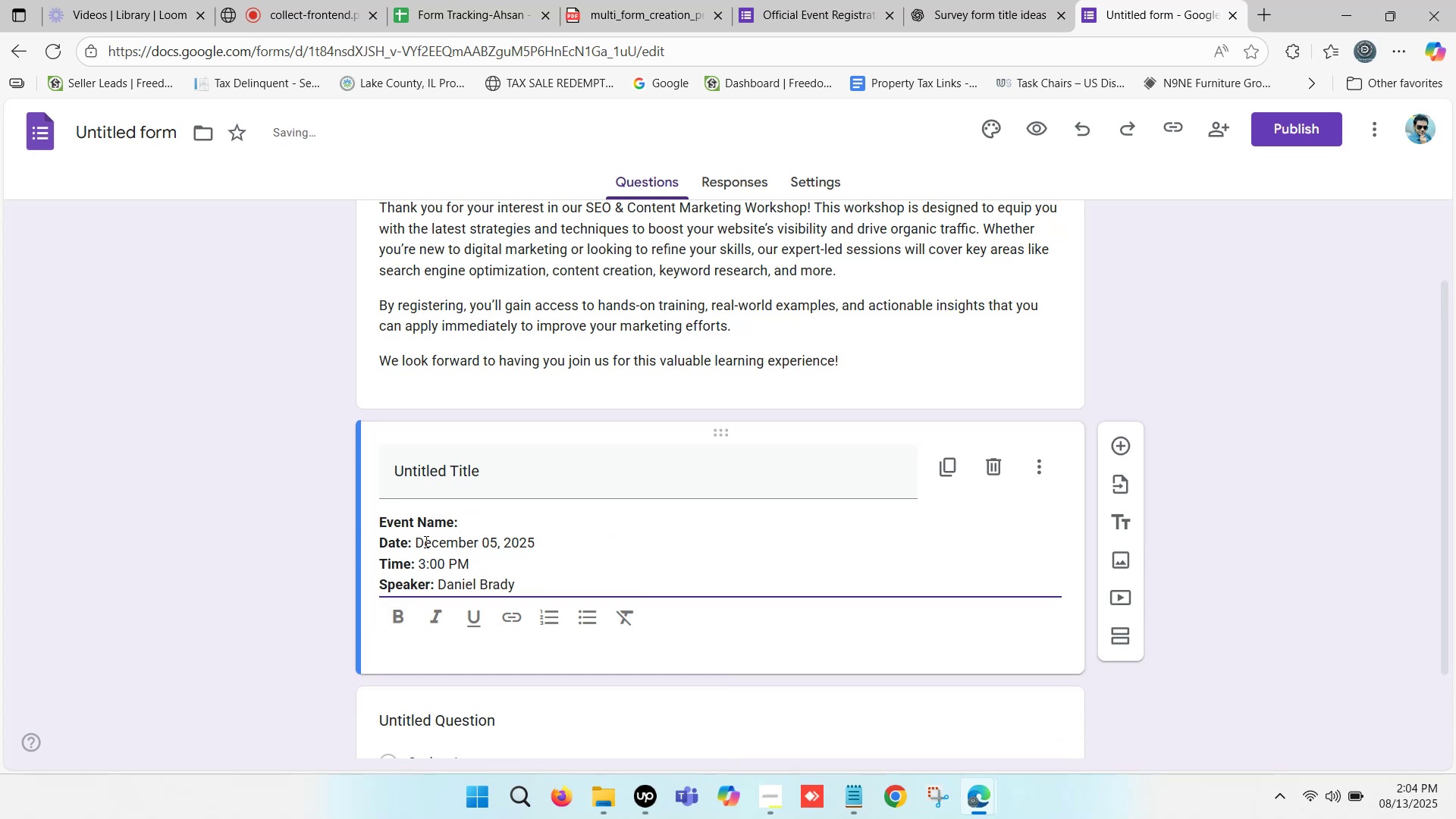 
left_click_drag(start_coordinate=[418, 538], to_coordinate=[594, 545])
 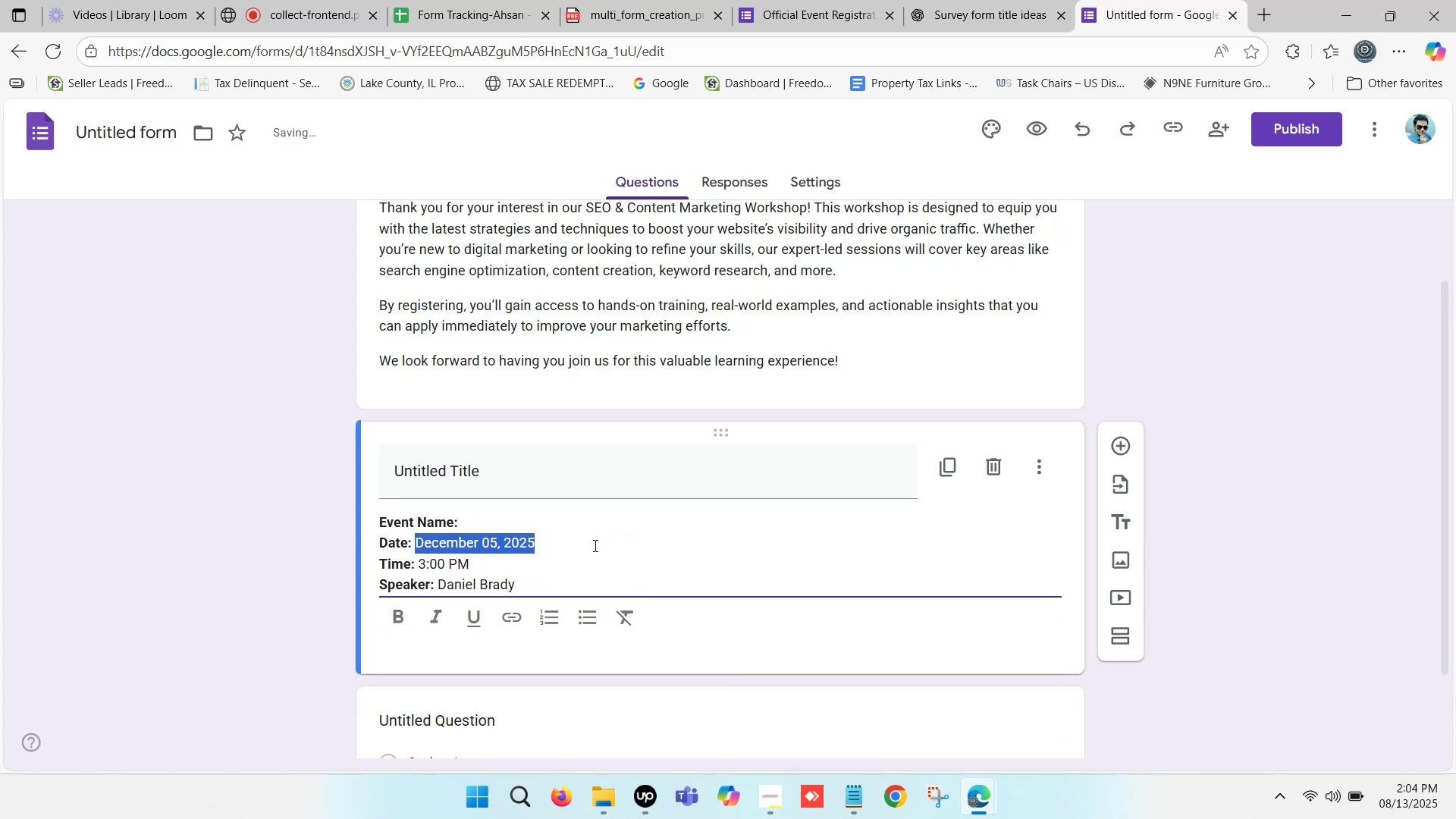 
key(Backspace)
 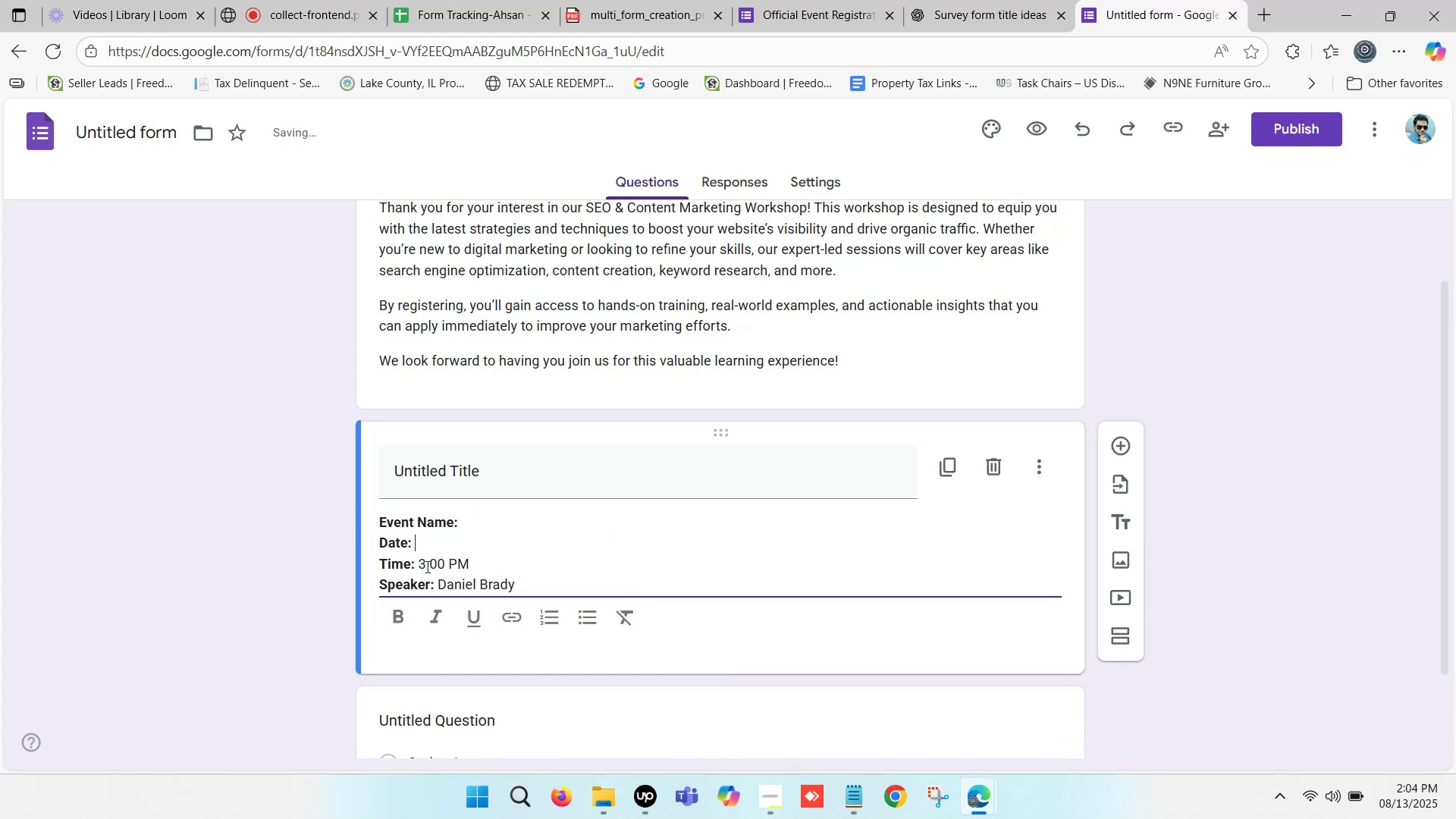 
left_click_drag(start_coordinate=[416, 563], to_coordinate=[481, 564])
 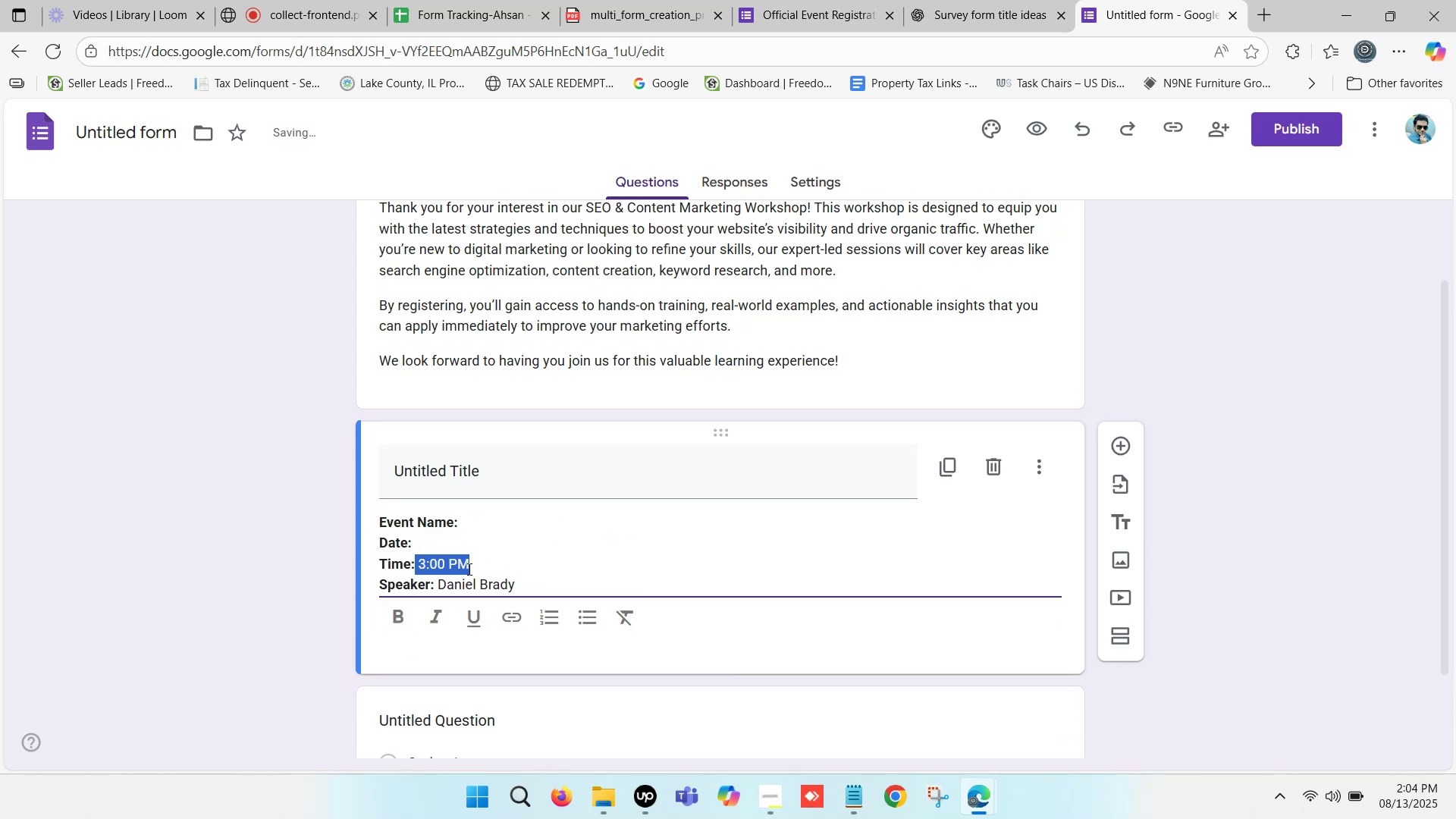 
left_click([409, 568])
 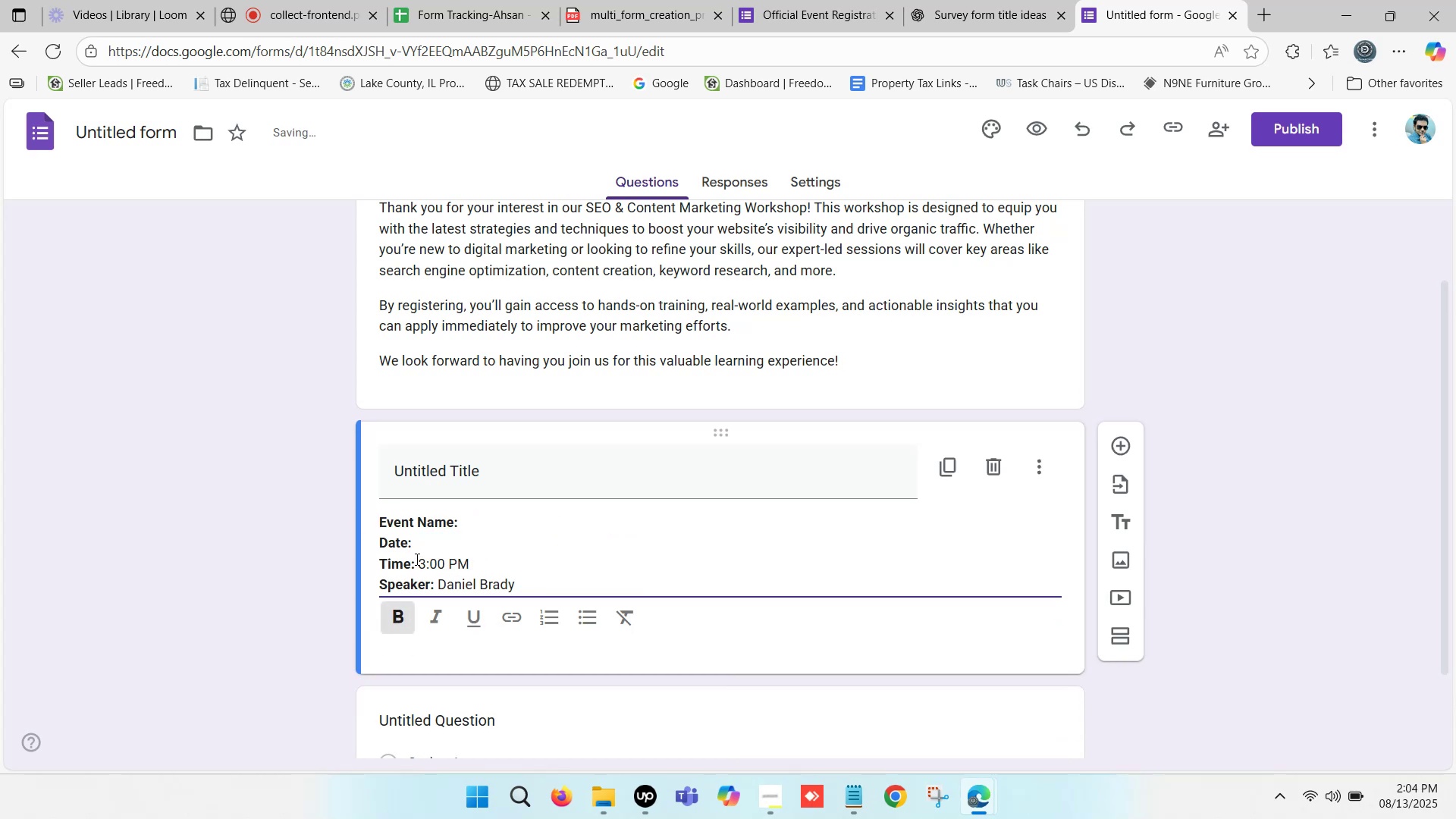 
left_click_drag(start_coordinate=[418, 560], to_coordinate=[470, 564])
 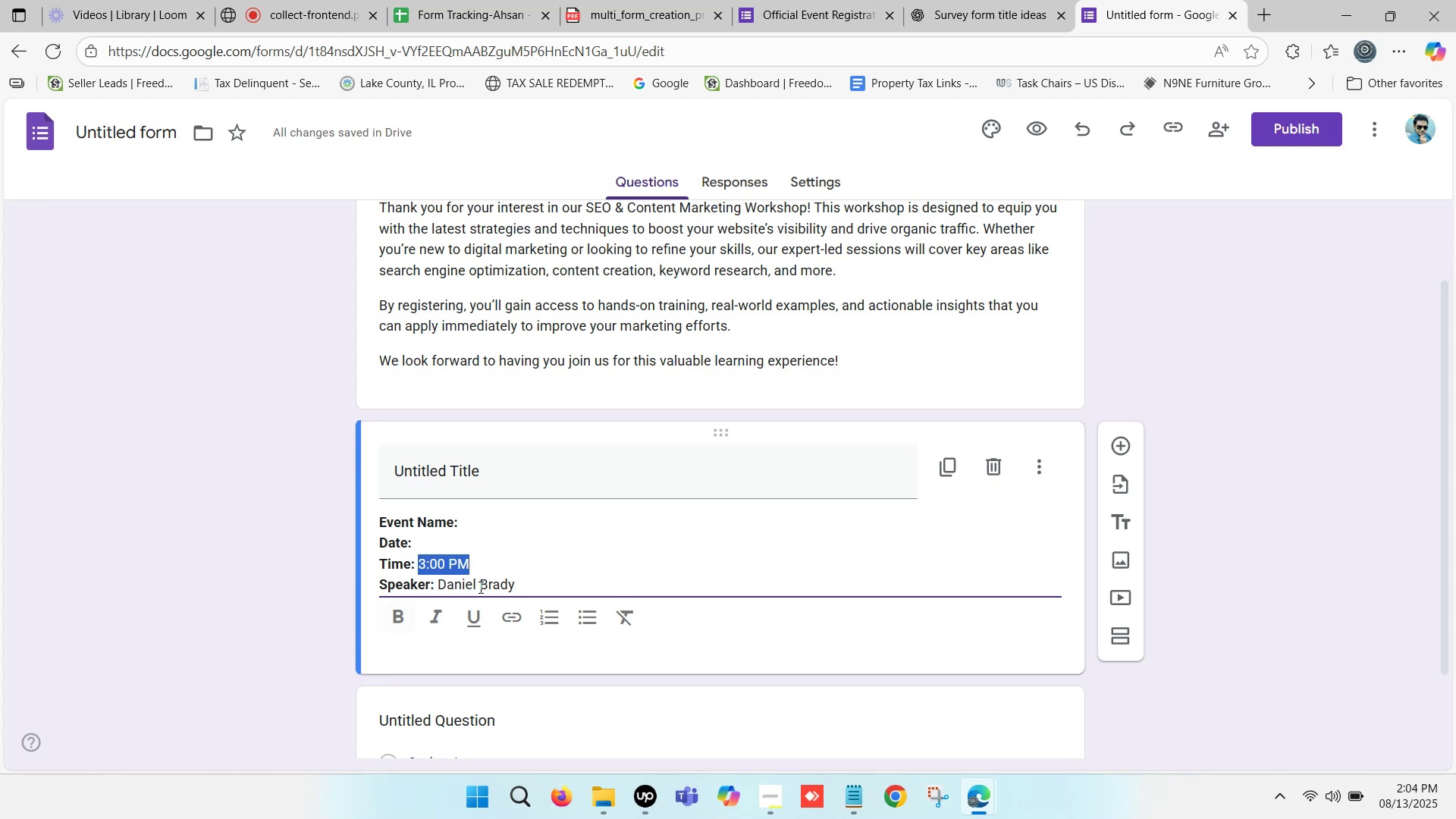 
key(Backspace)
 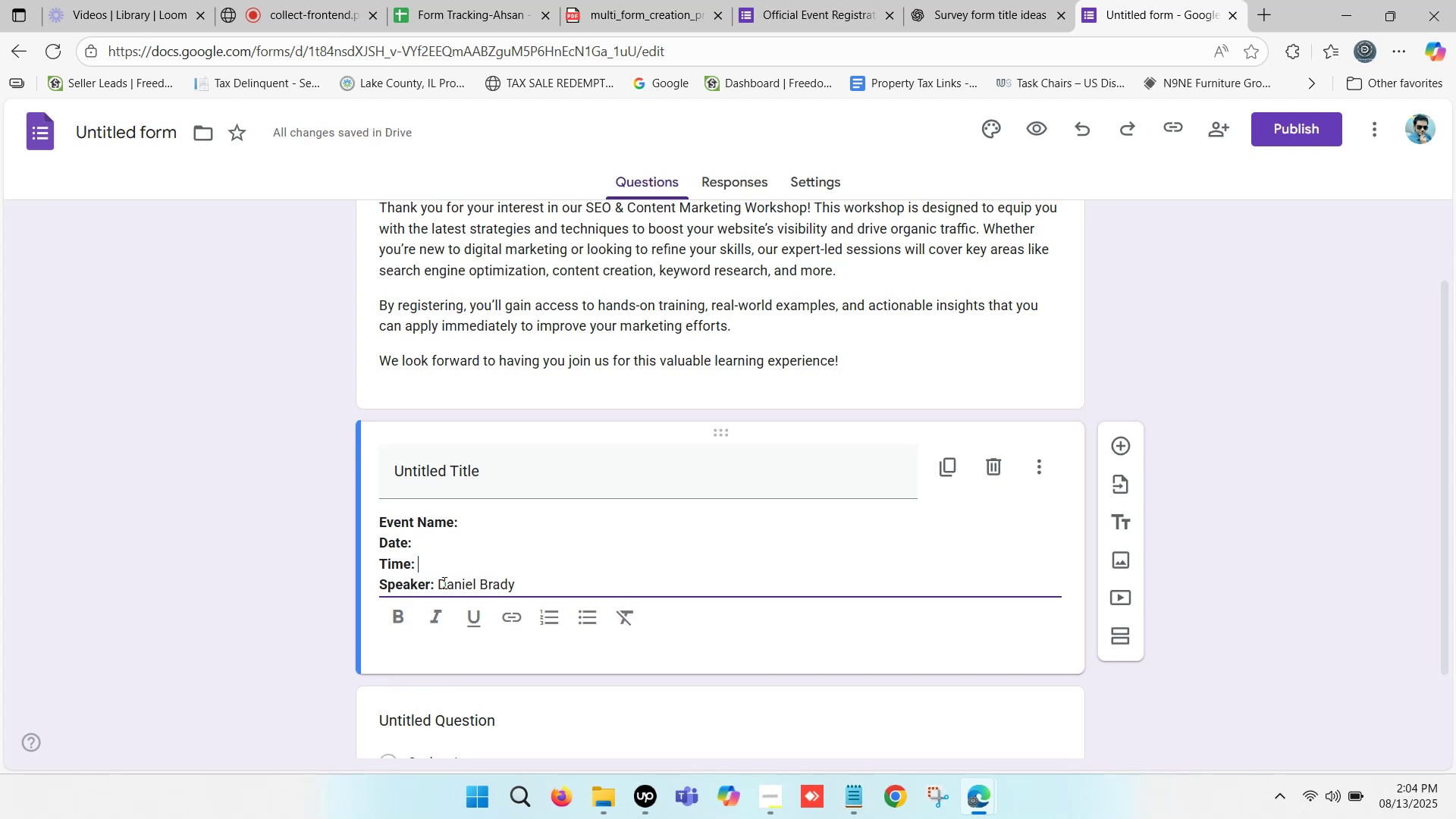 
left_click_drag(start_coordinate=[439, 579], to_coordinate=[537, 582])
 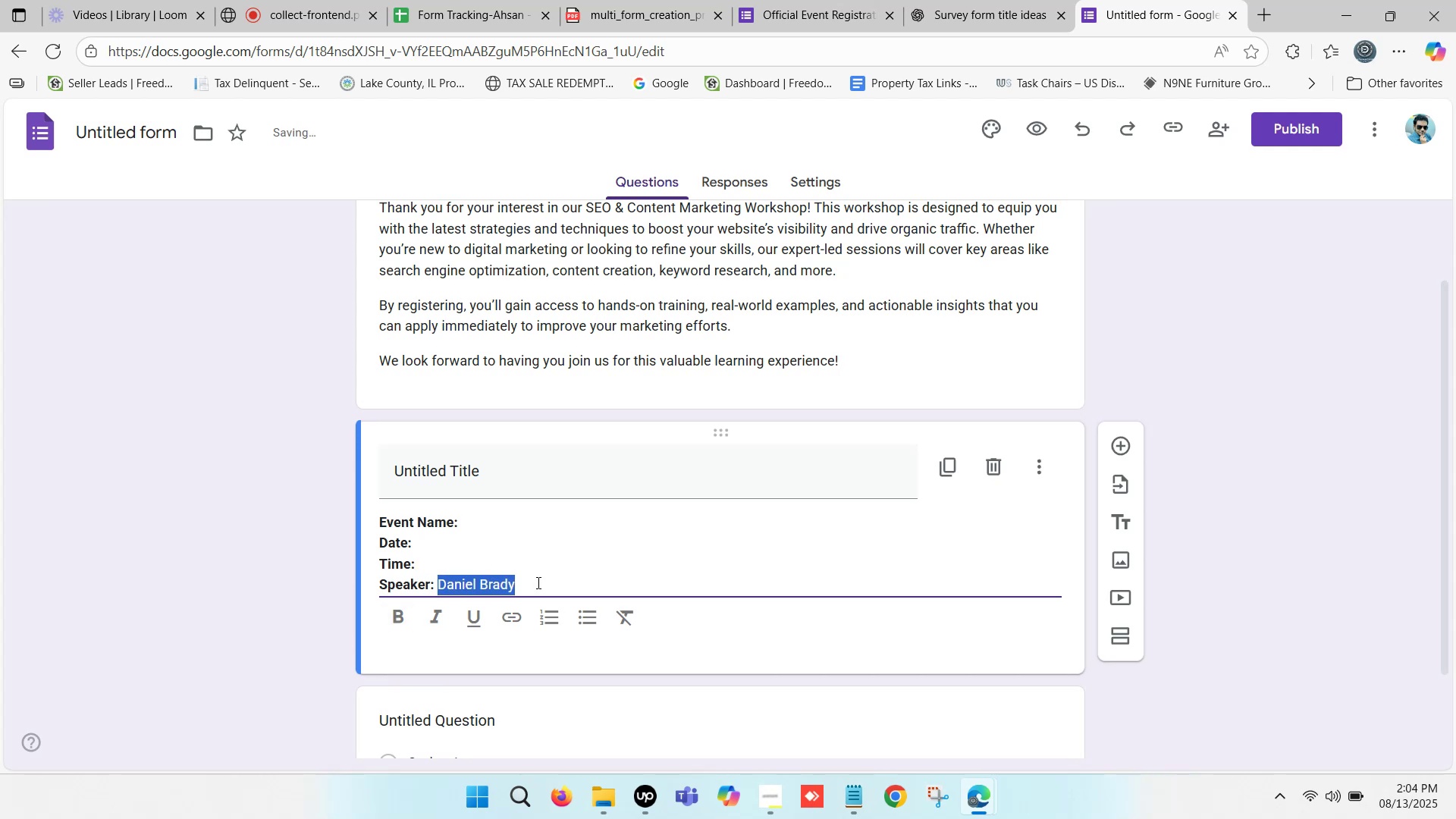 
key(Backspace)
 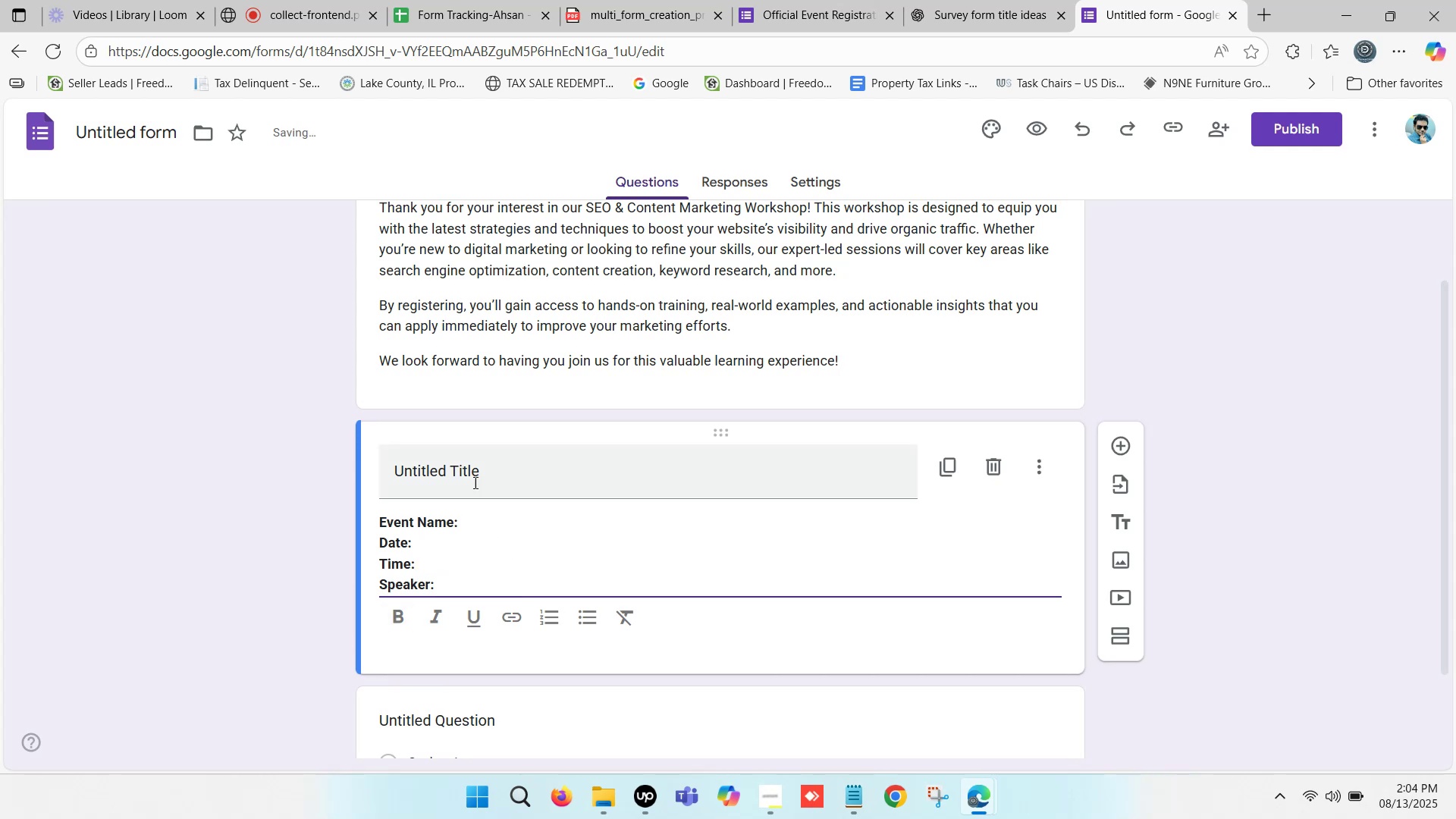 
left_click([472, 474])
 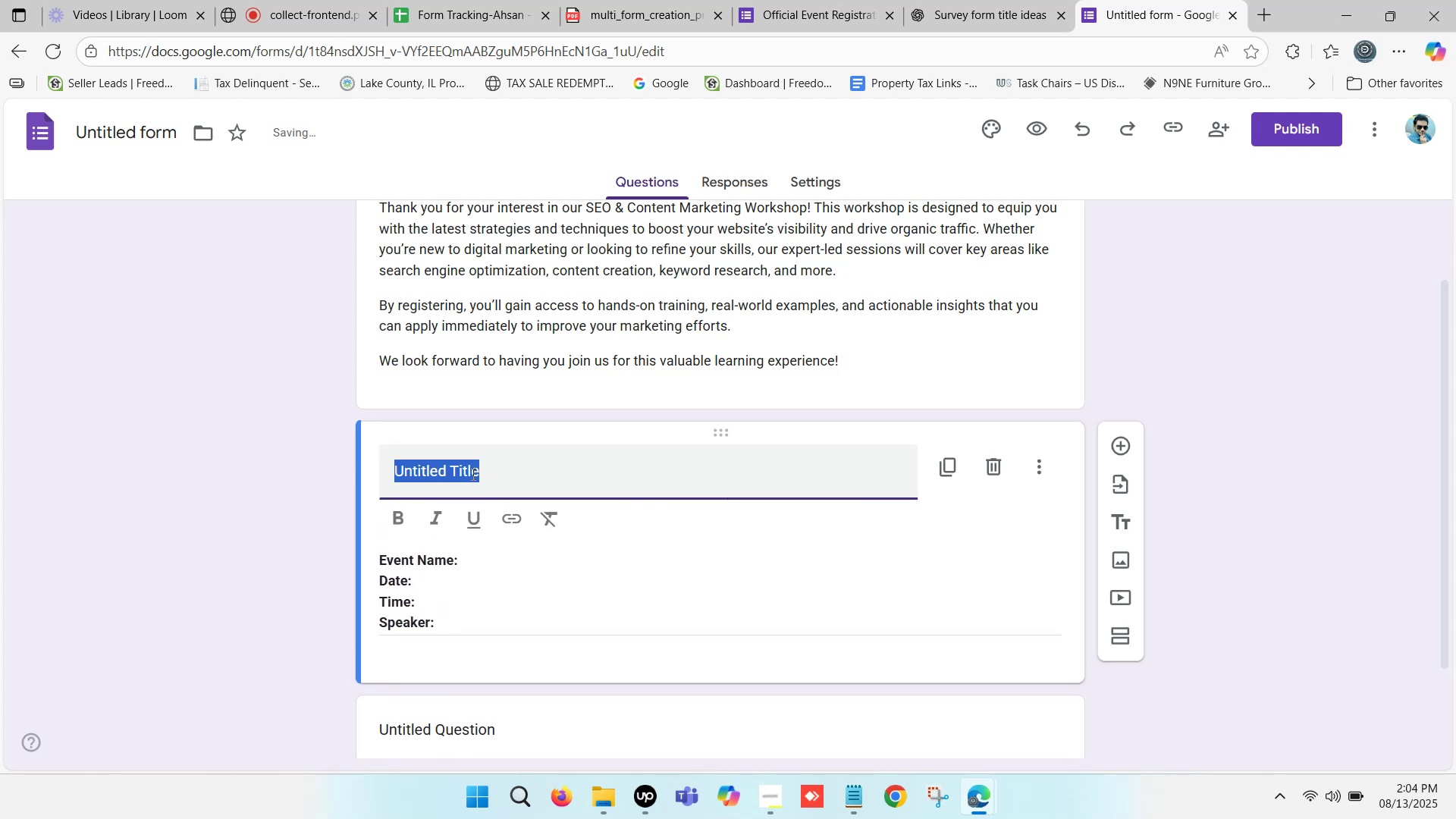 
key(Control+V)
 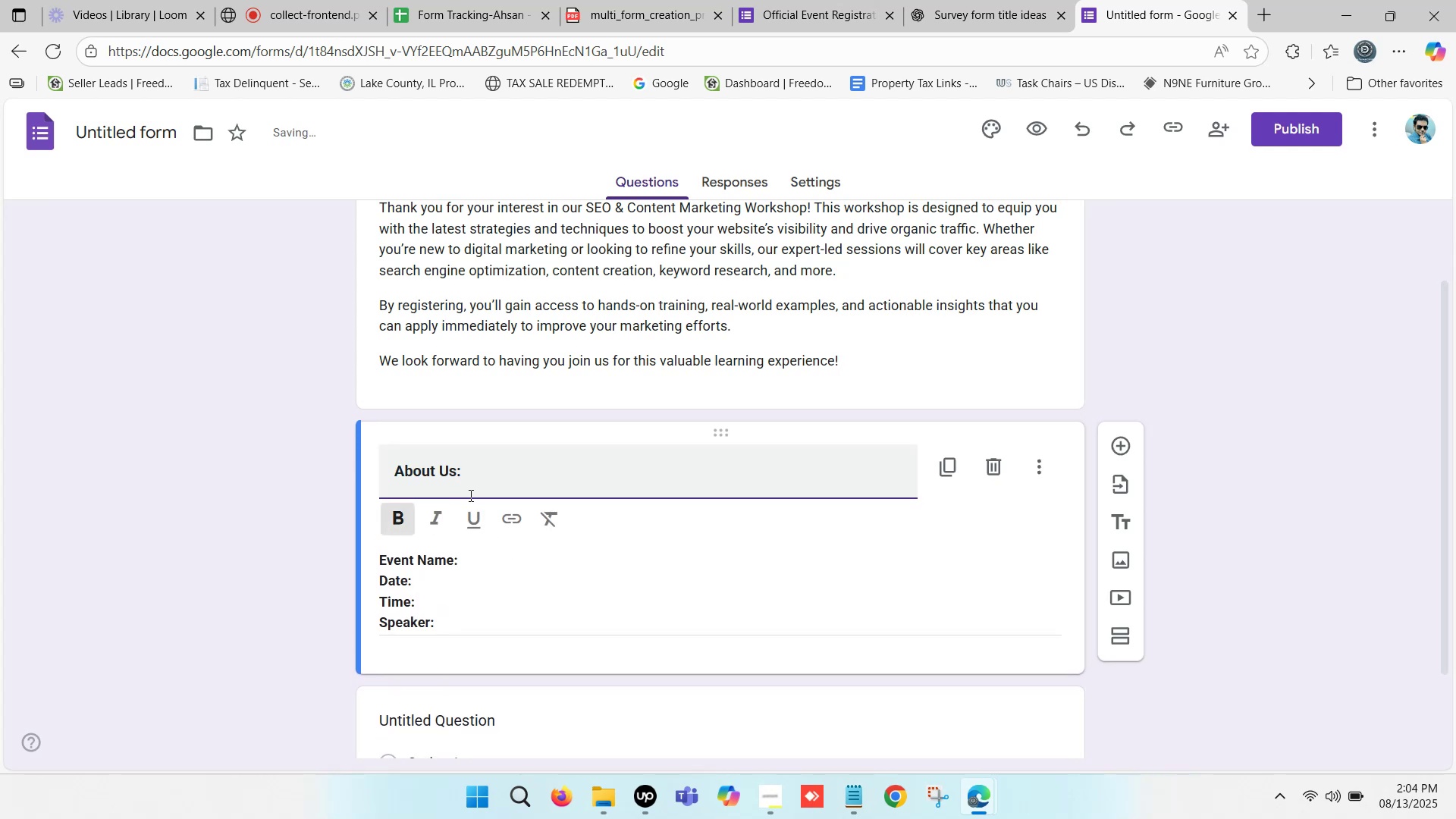 
key(Backspace)
 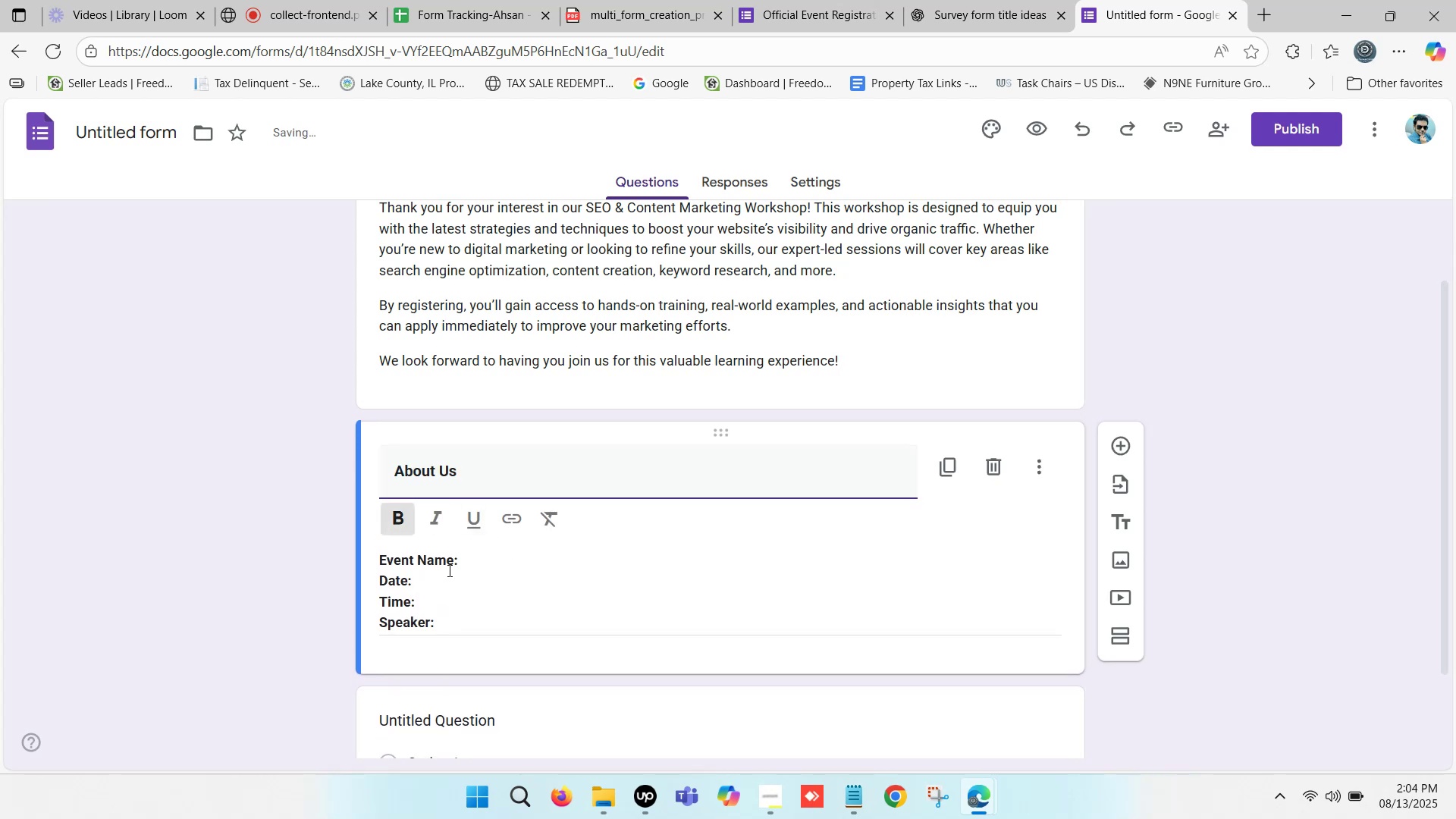 
left_click([308, 531])
 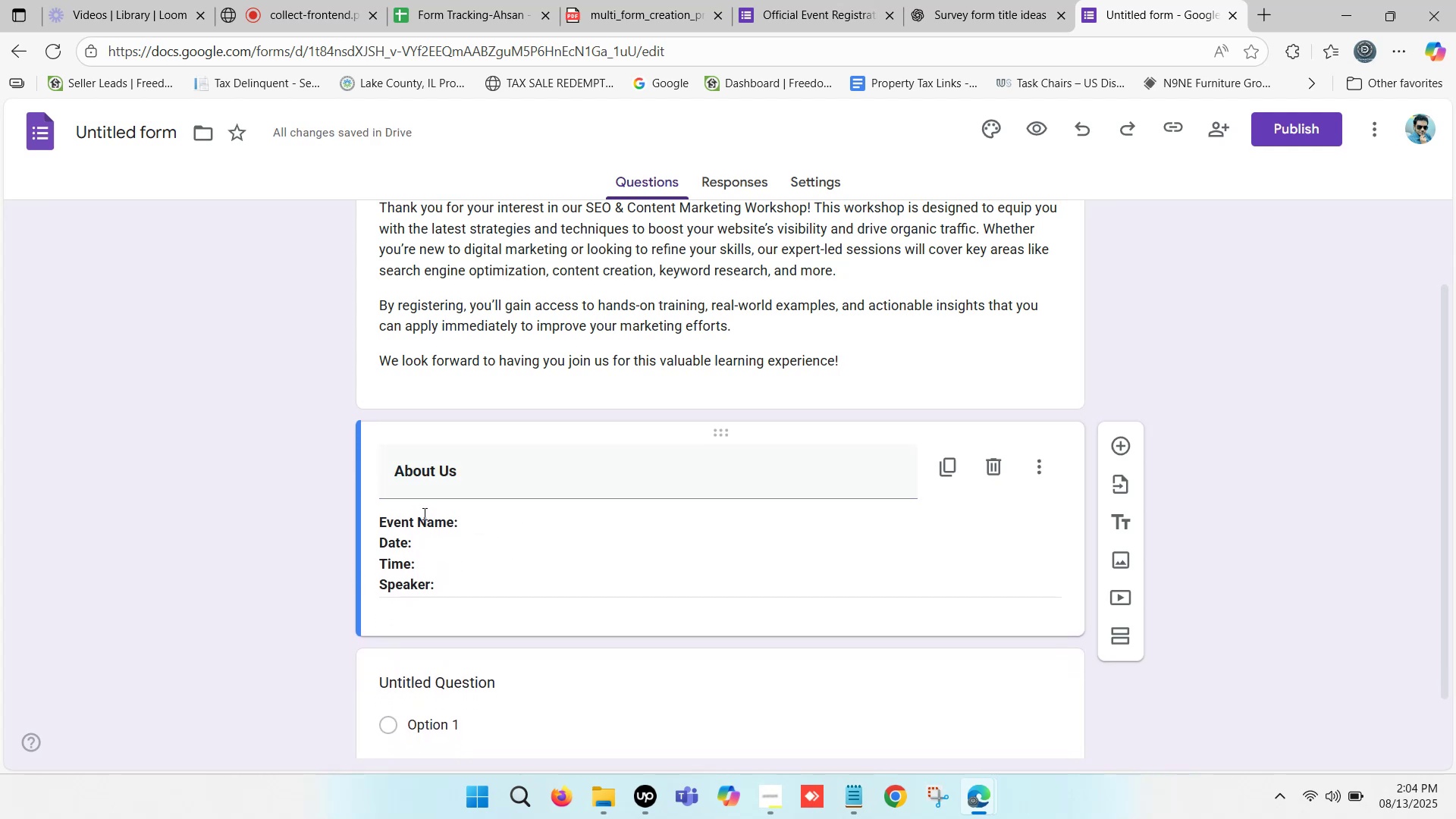 
scroll: coordinate [417, 519], scroll_direction: down, amount: 2.0
 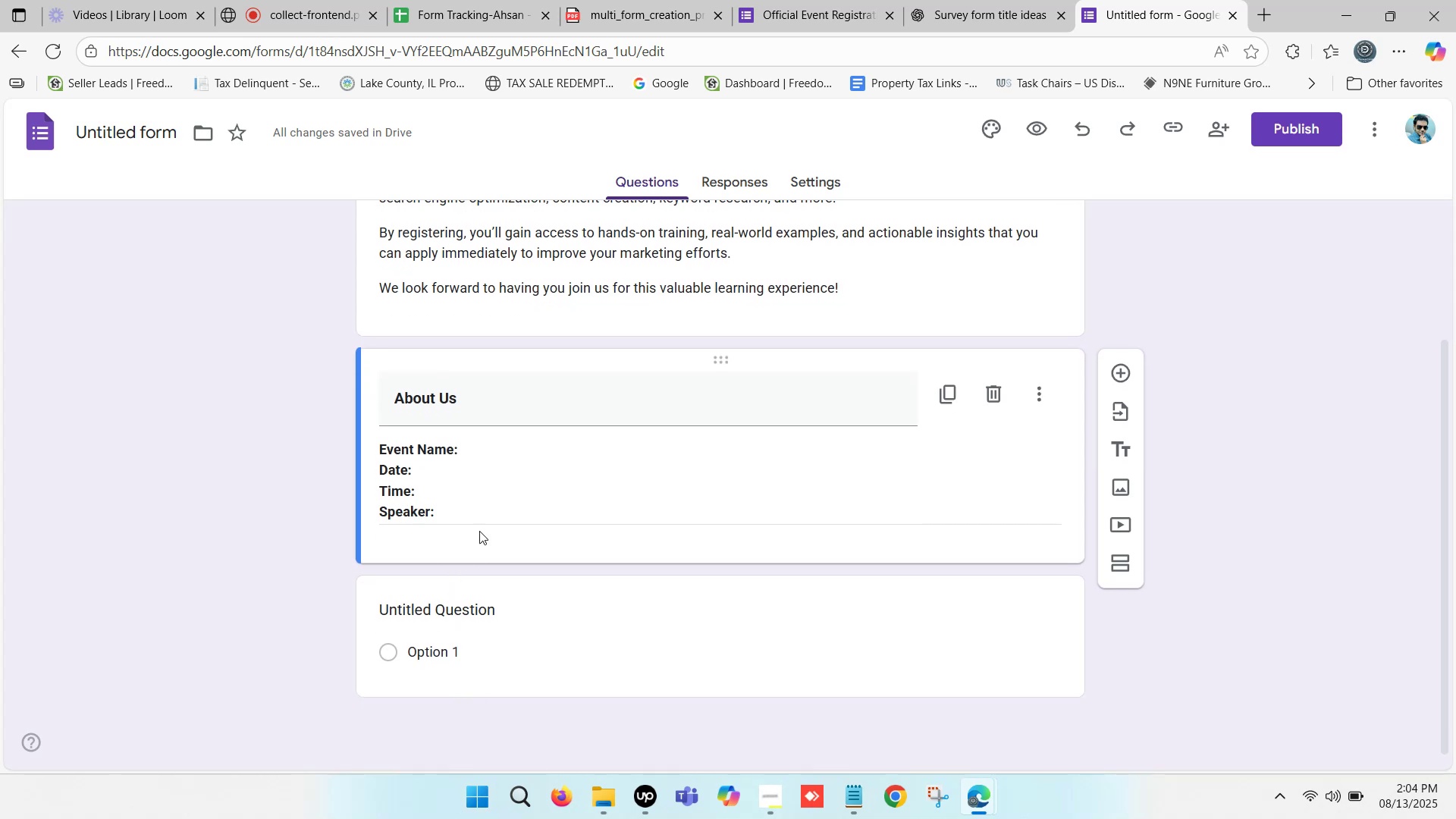 
left_click([504, 452])
 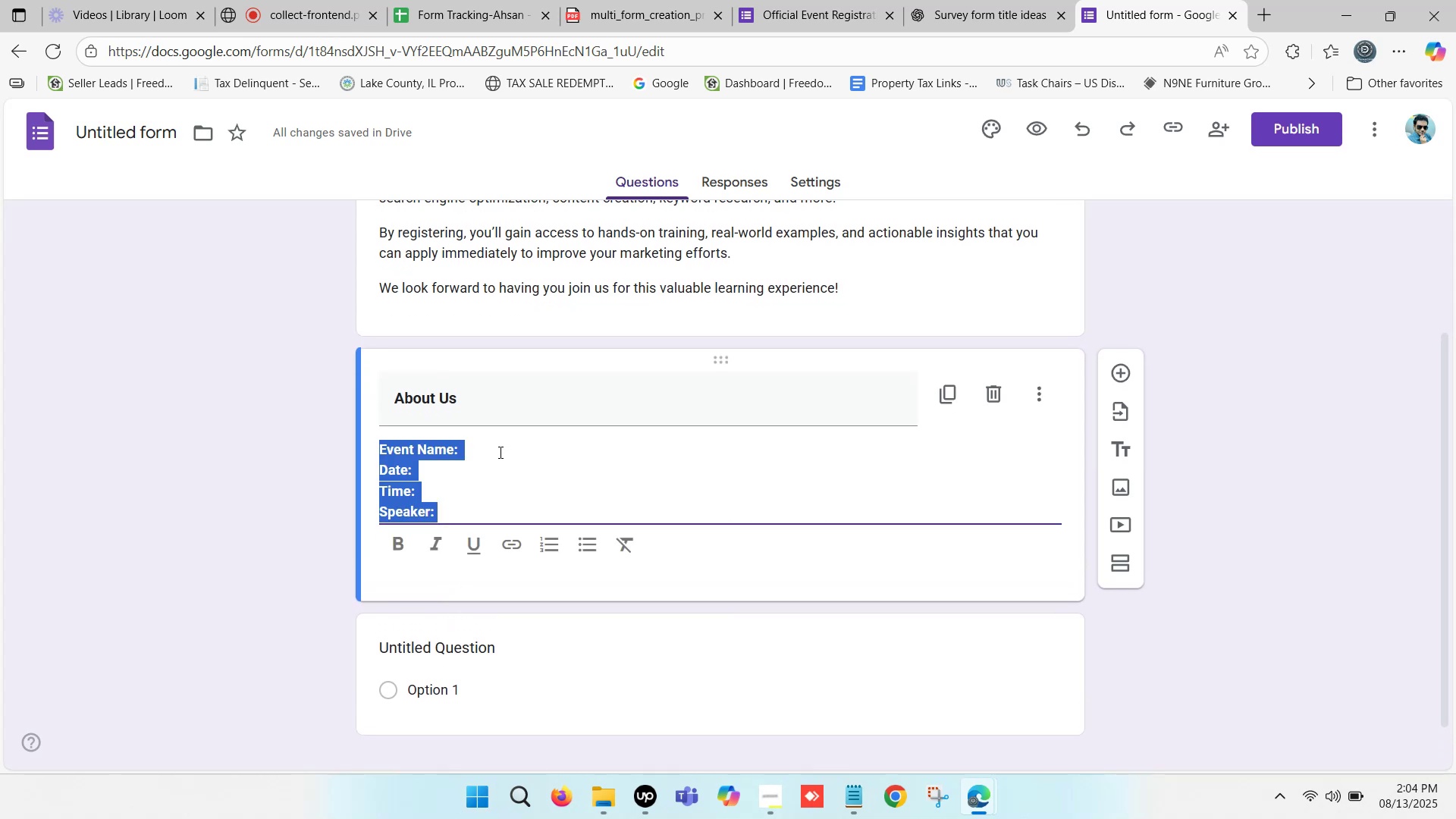 
left_click([500, 449])
 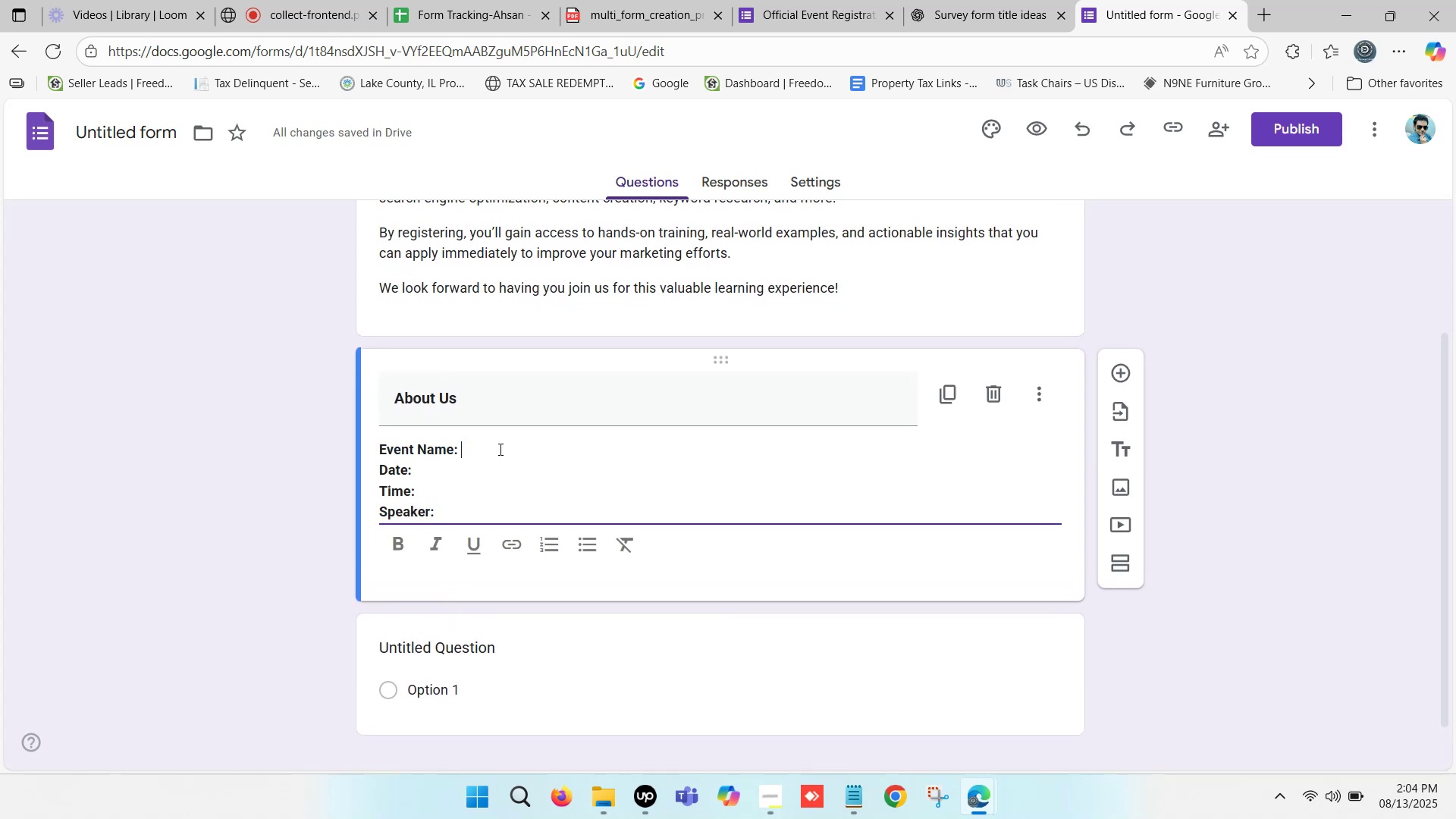 
scroll: coordinate [379, 425], scroll_direction: up, amount: 4.0
 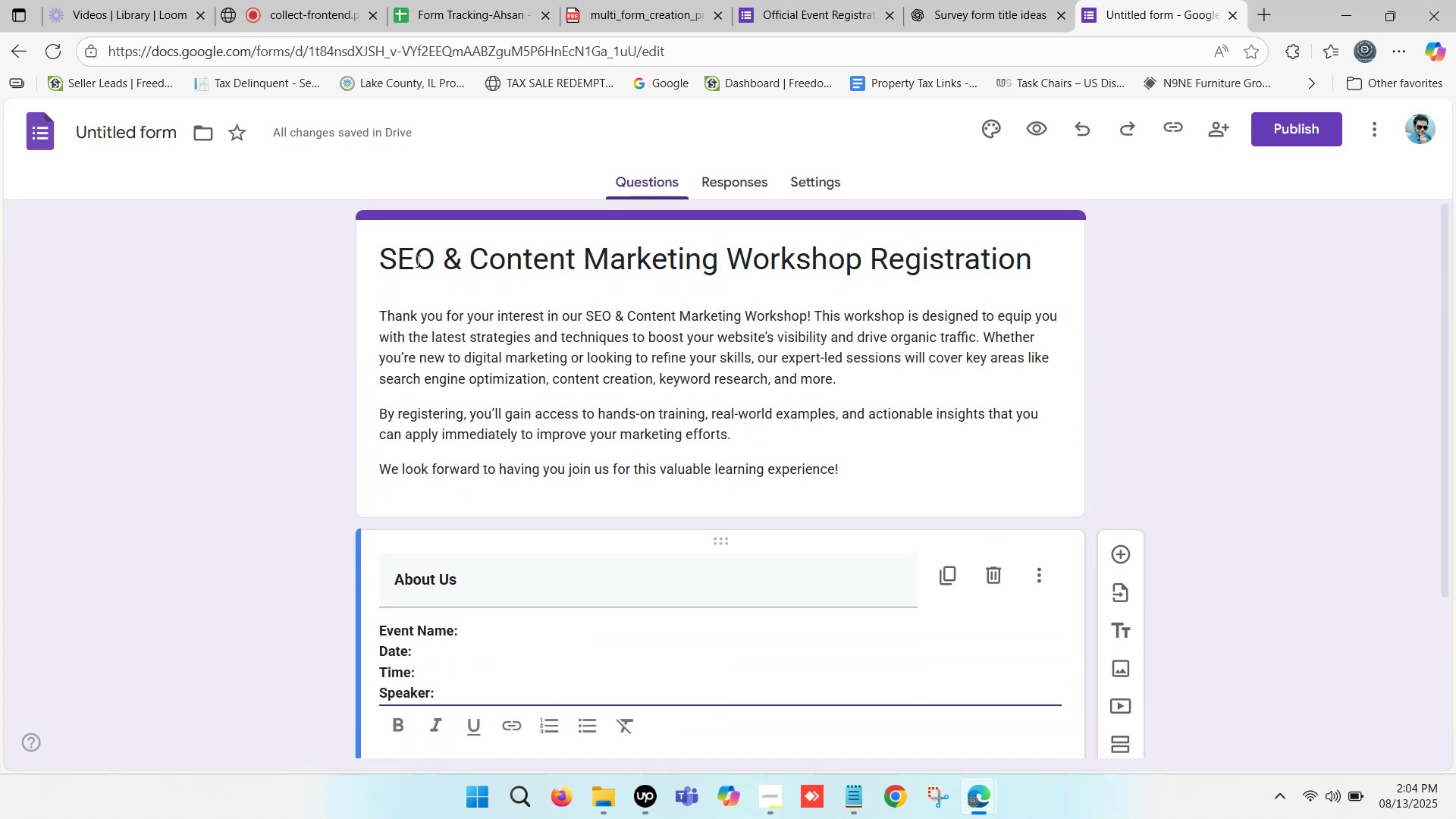 
left_click_drag(start_coordinate=[378, 255], to_coordinate=[1033, 256])
 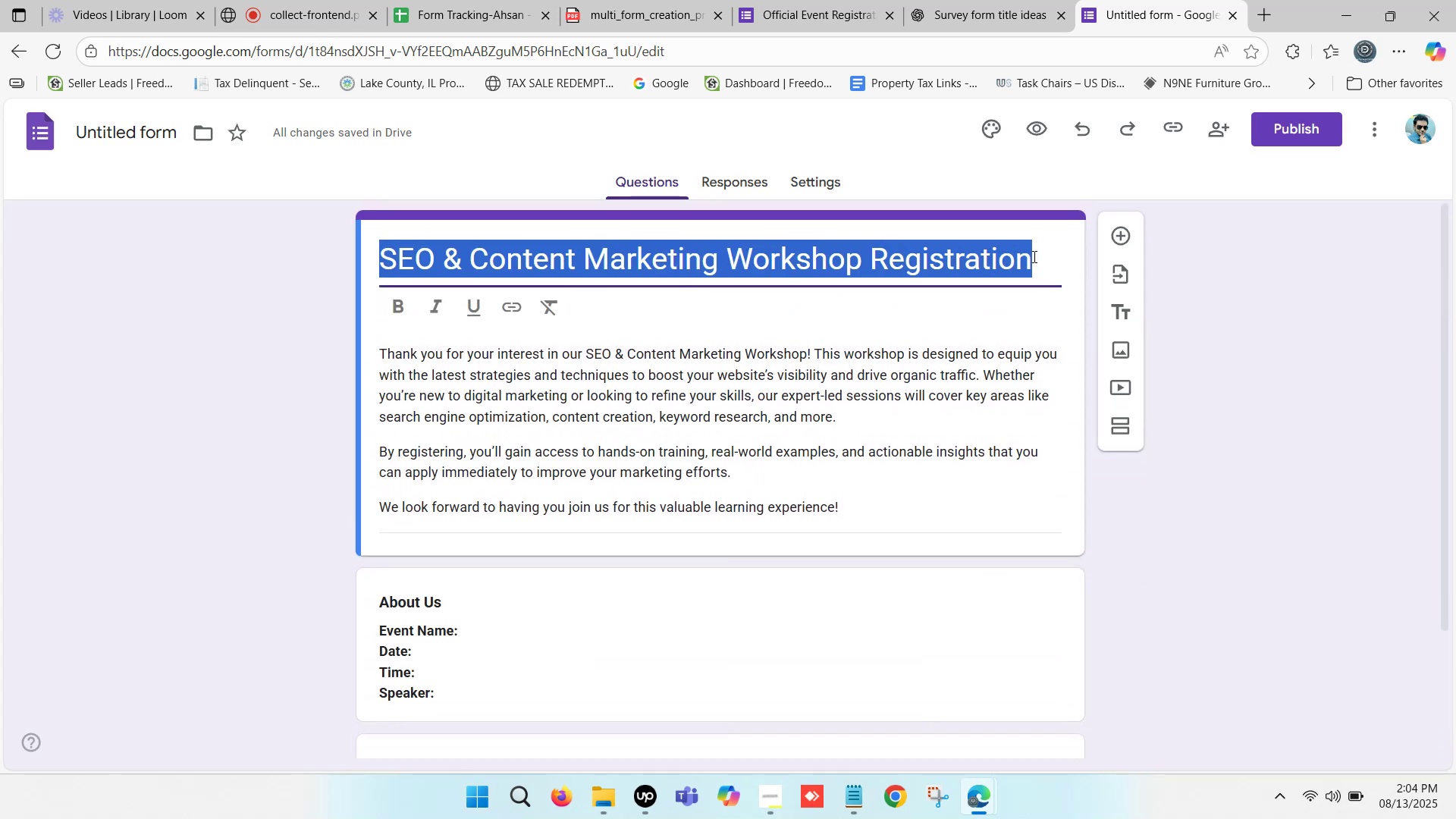 
key(Control+C)
 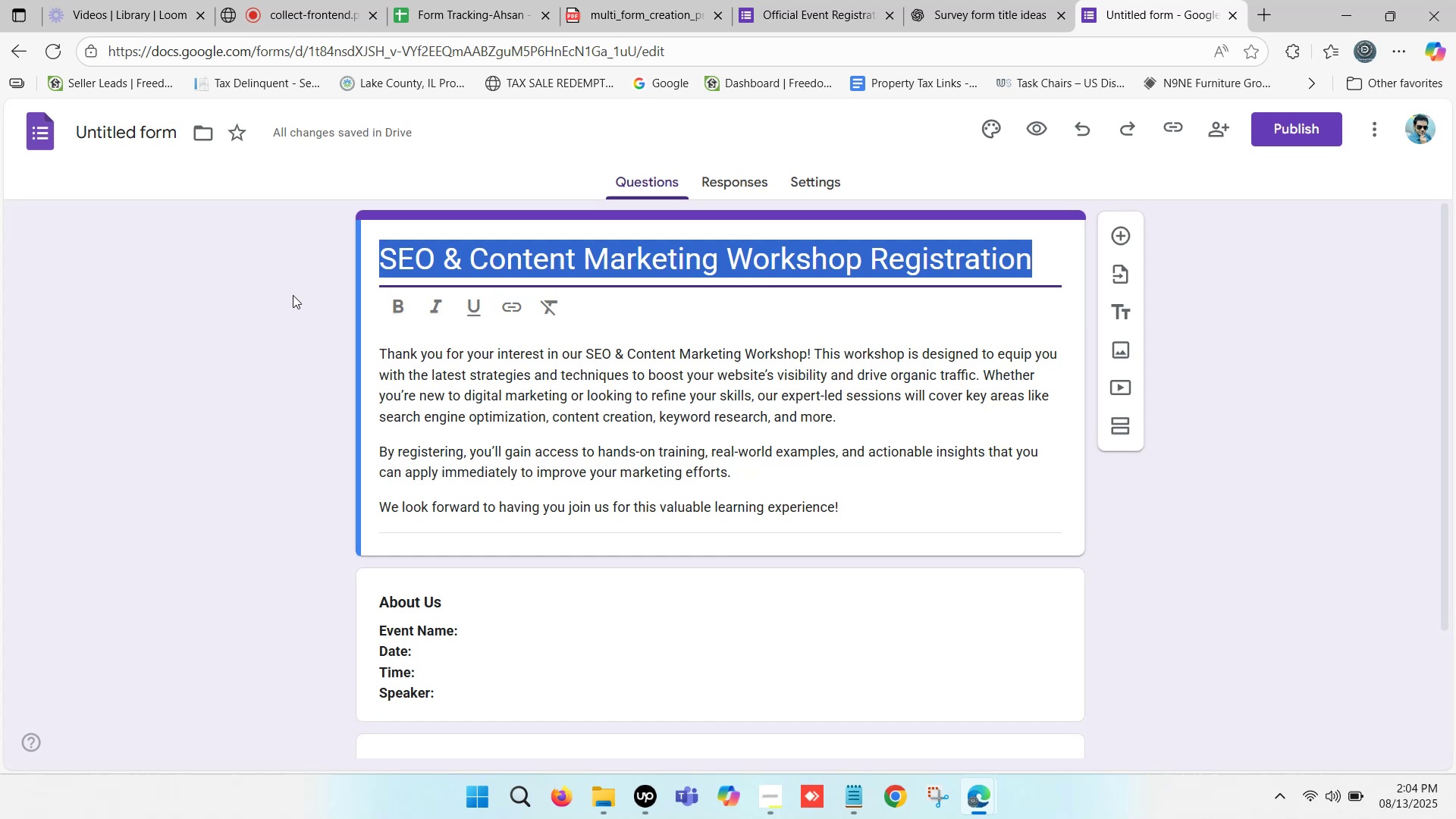 
scroll: coordinate [445, 457], scroll_direction: down, amount: 2.0
 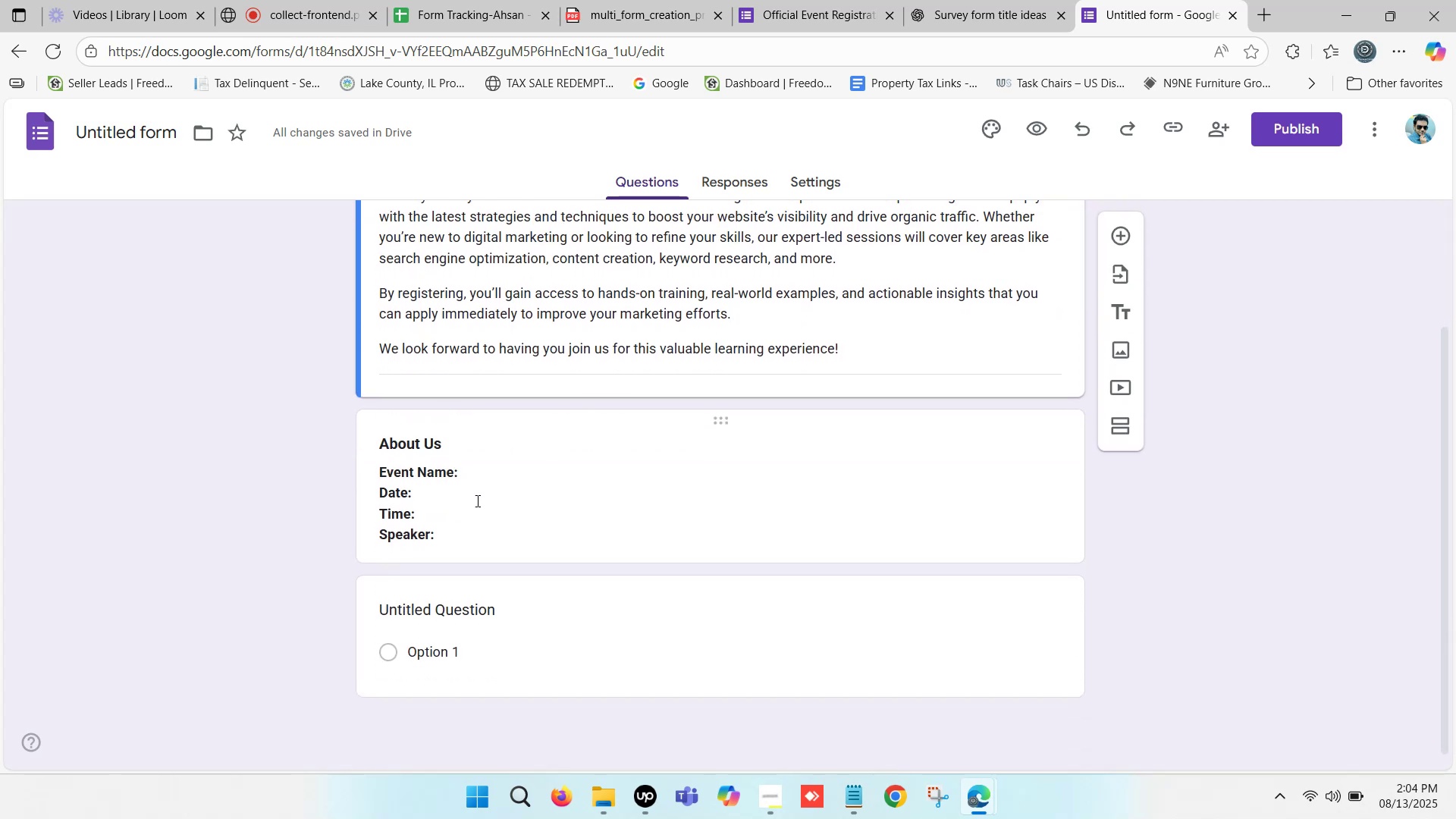 
left_click([507, 478])
 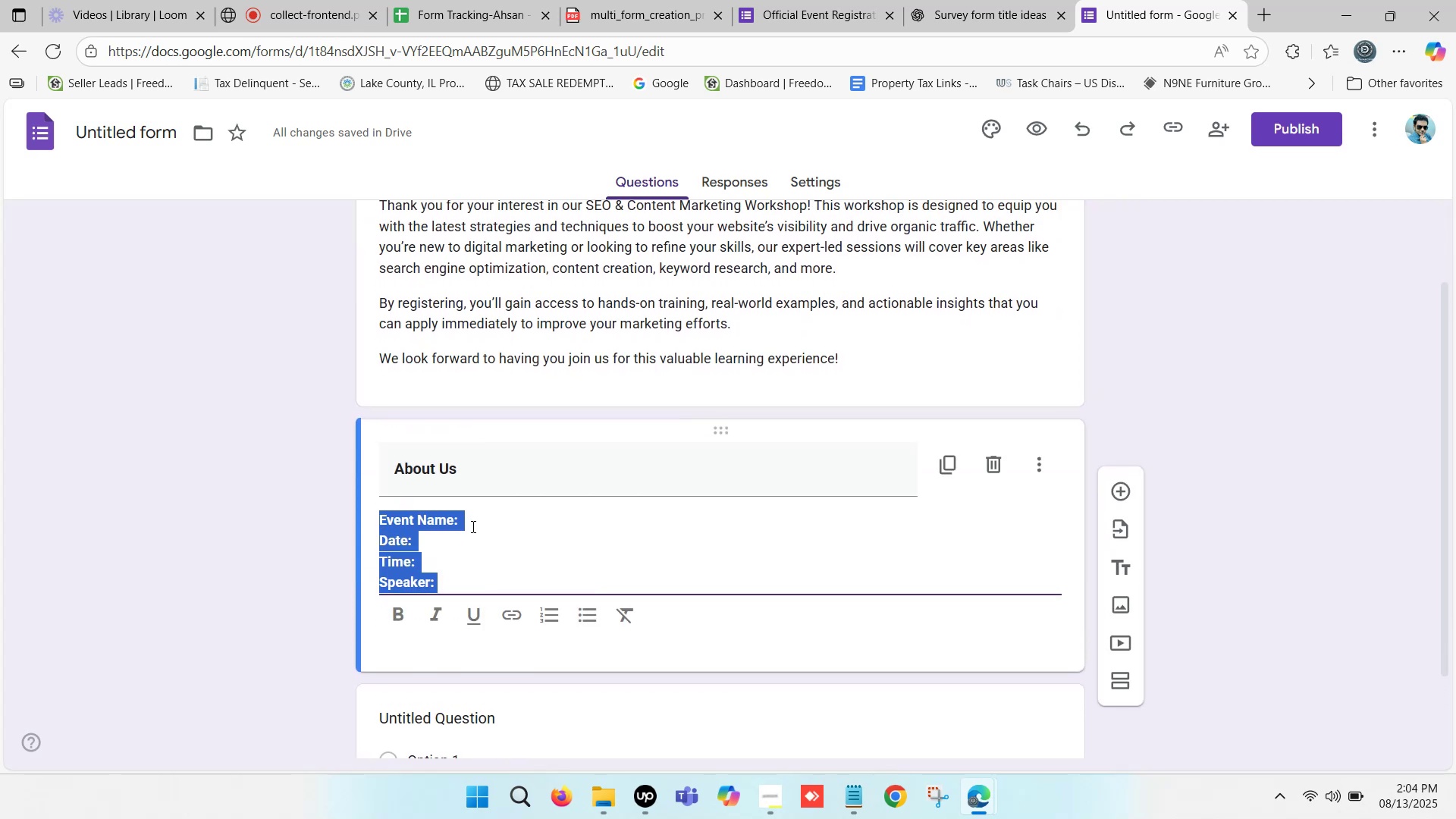 
left_click([509, 522])
 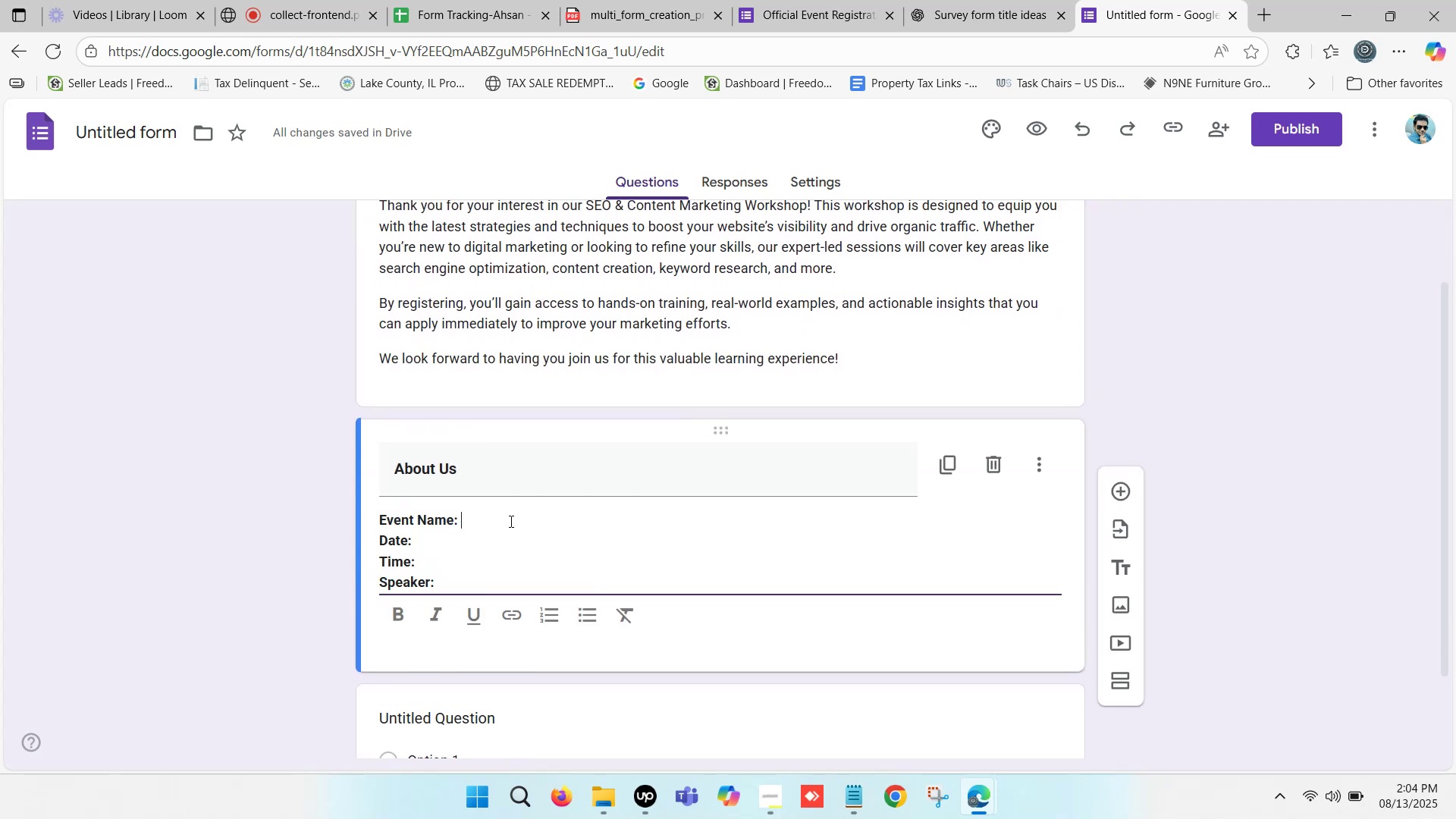 
key(Control+V)
 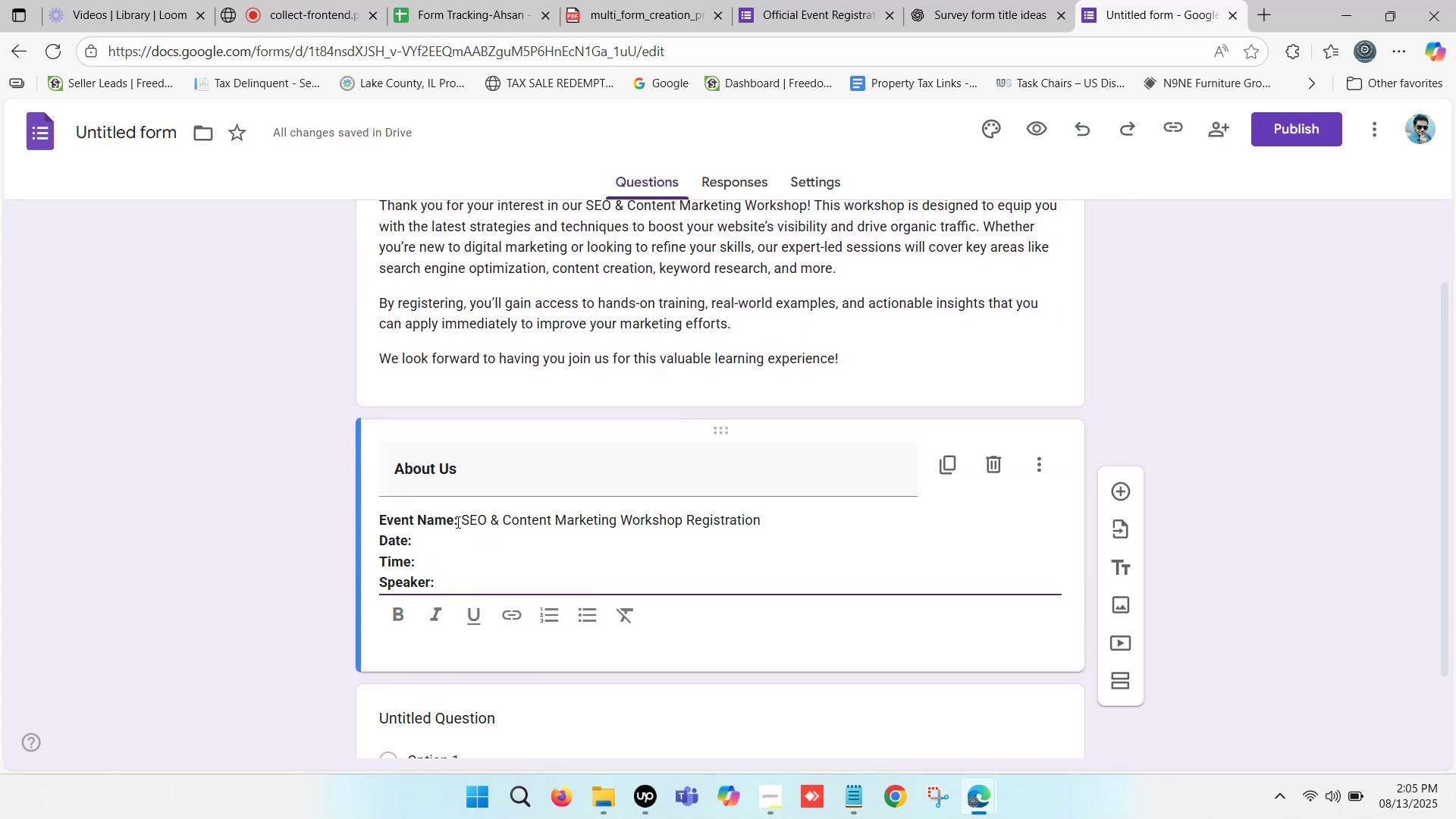 
type(20 Sepy)
key(Backspace)
type(tember, 2025)
 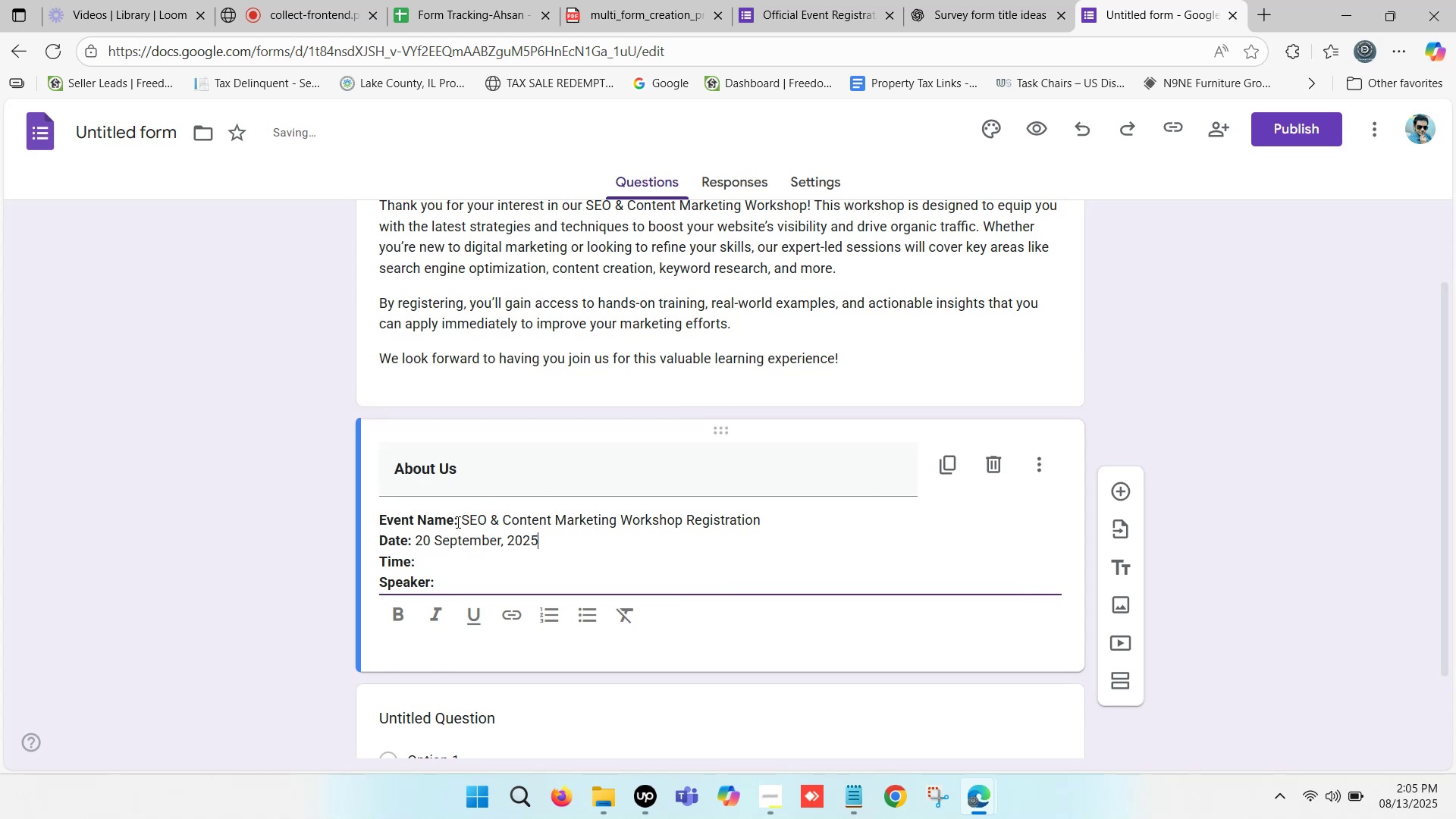 
left_click([451, 557])
 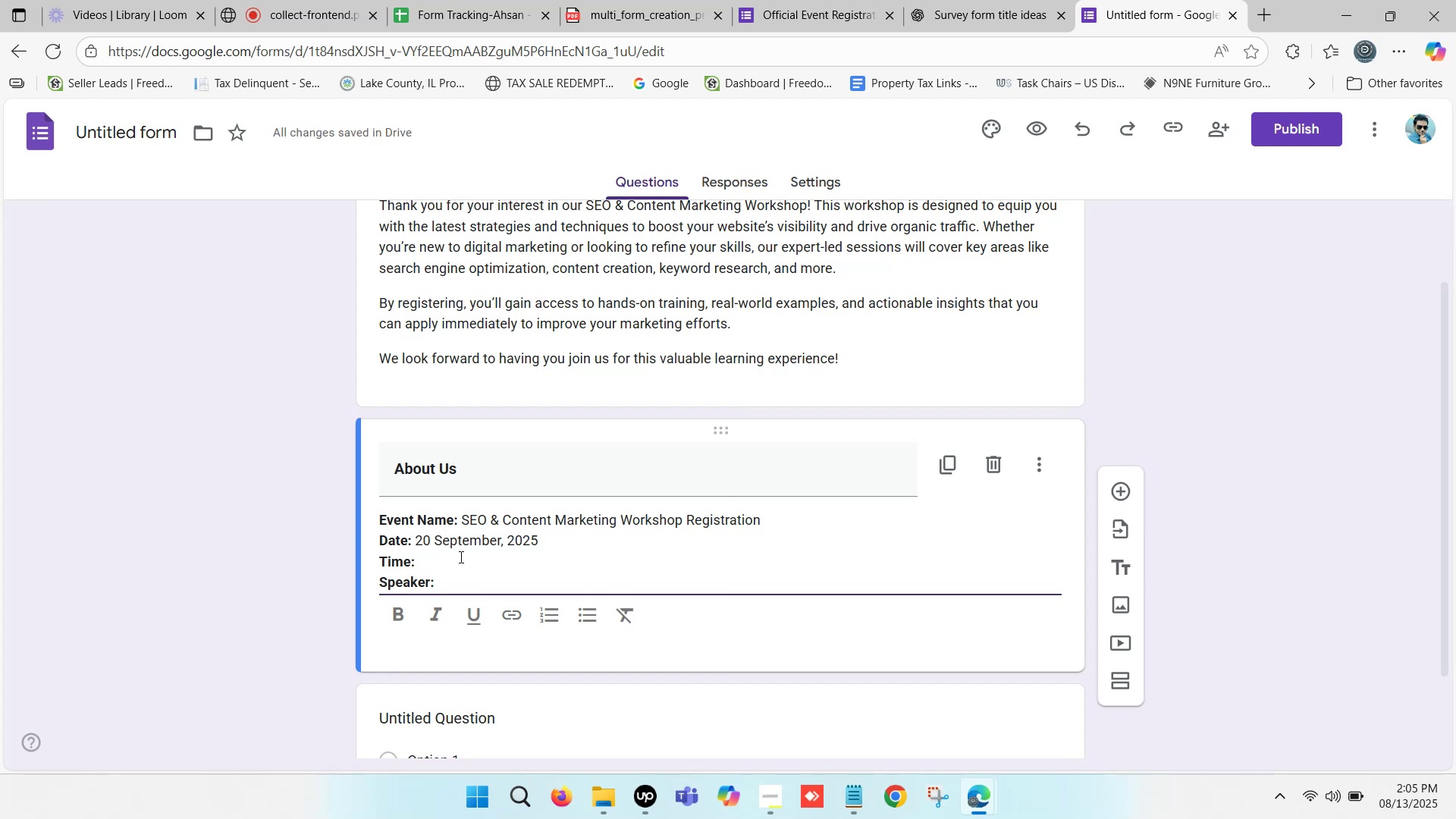 
type(2:00 pm)
 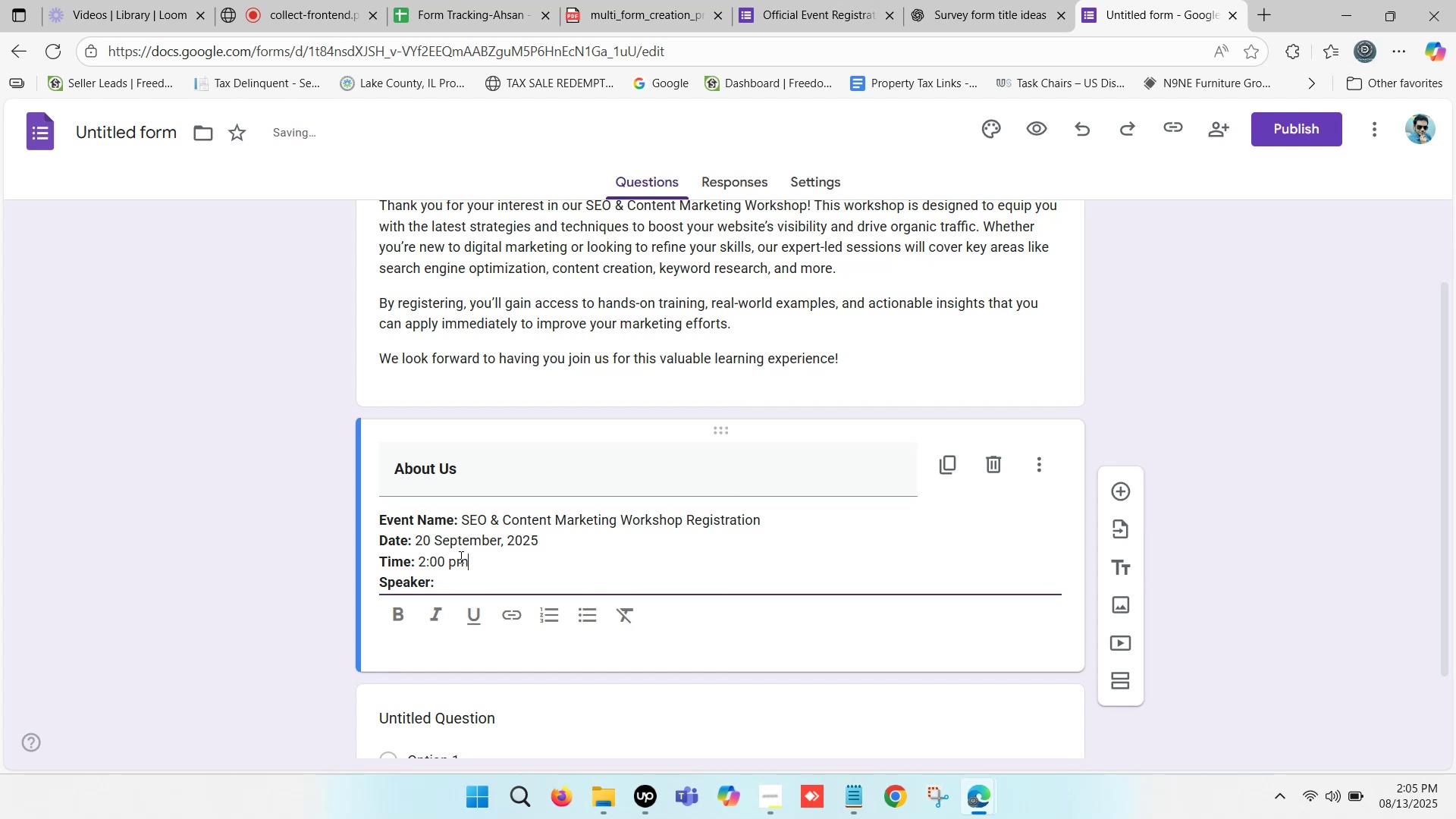 
left_click([457, 576])
 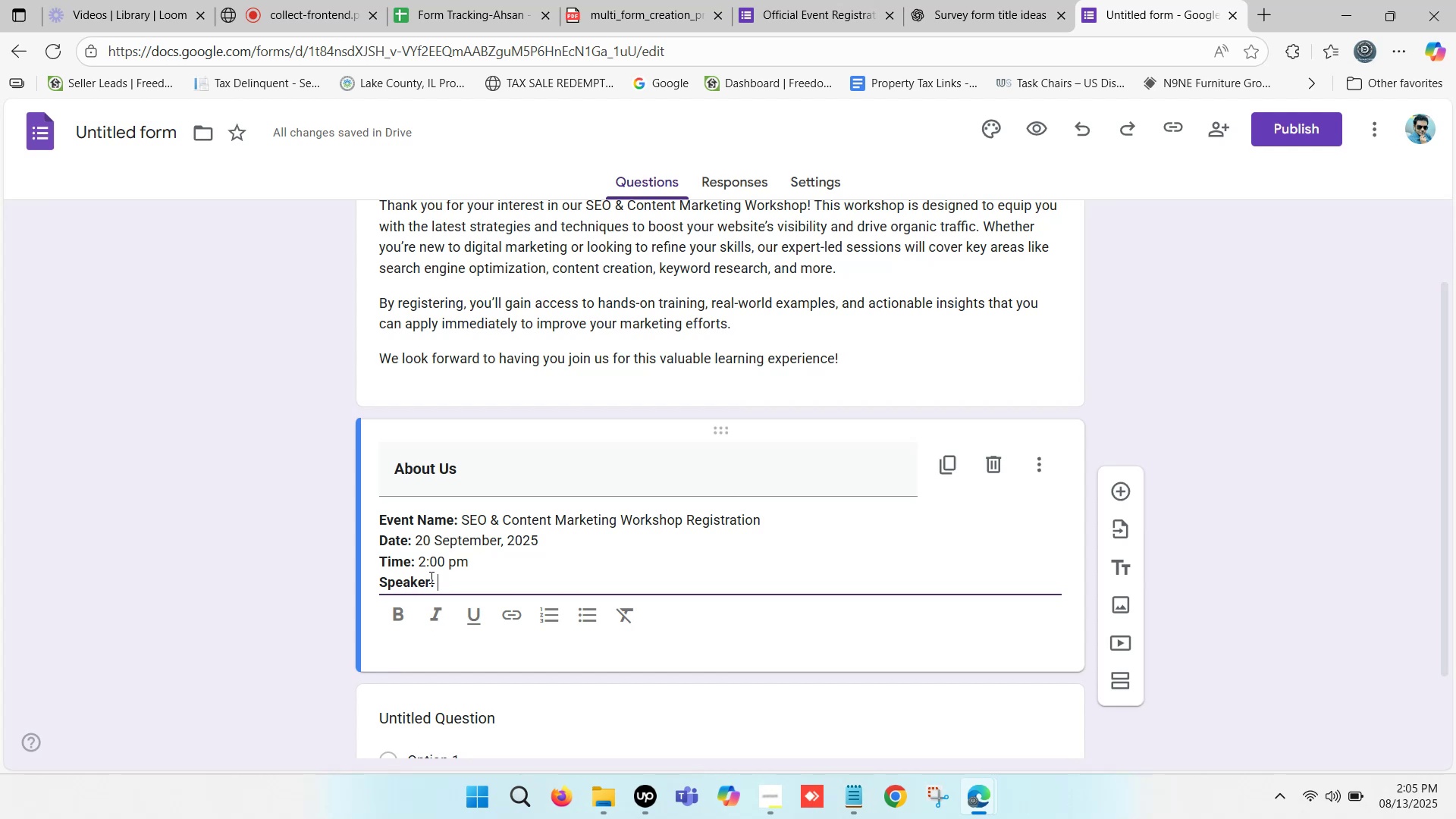 
left_click_drag(start_coordinate=[455, 563], to_coordinate=[449, 560])
 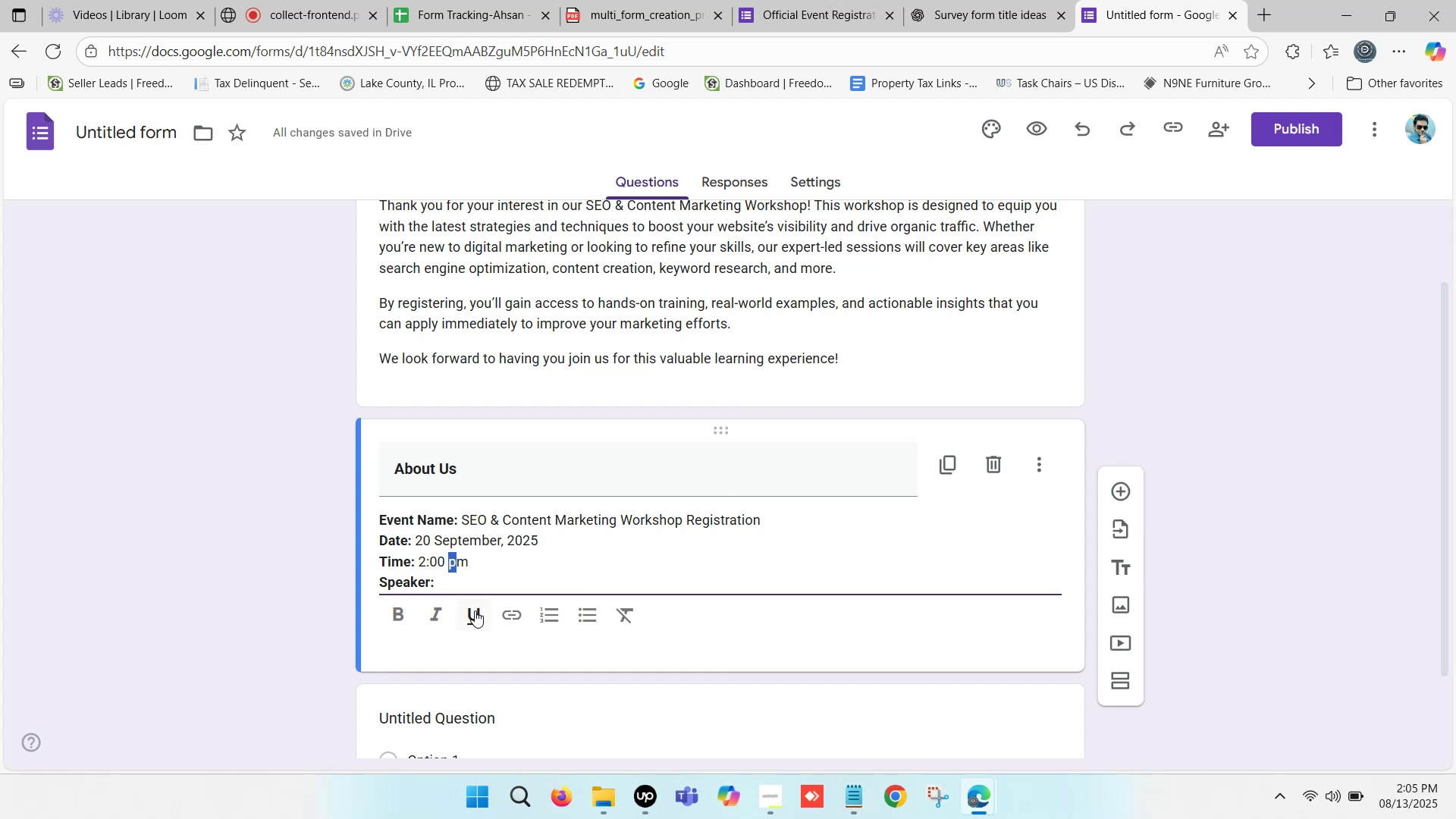 
key(Shift+P)
 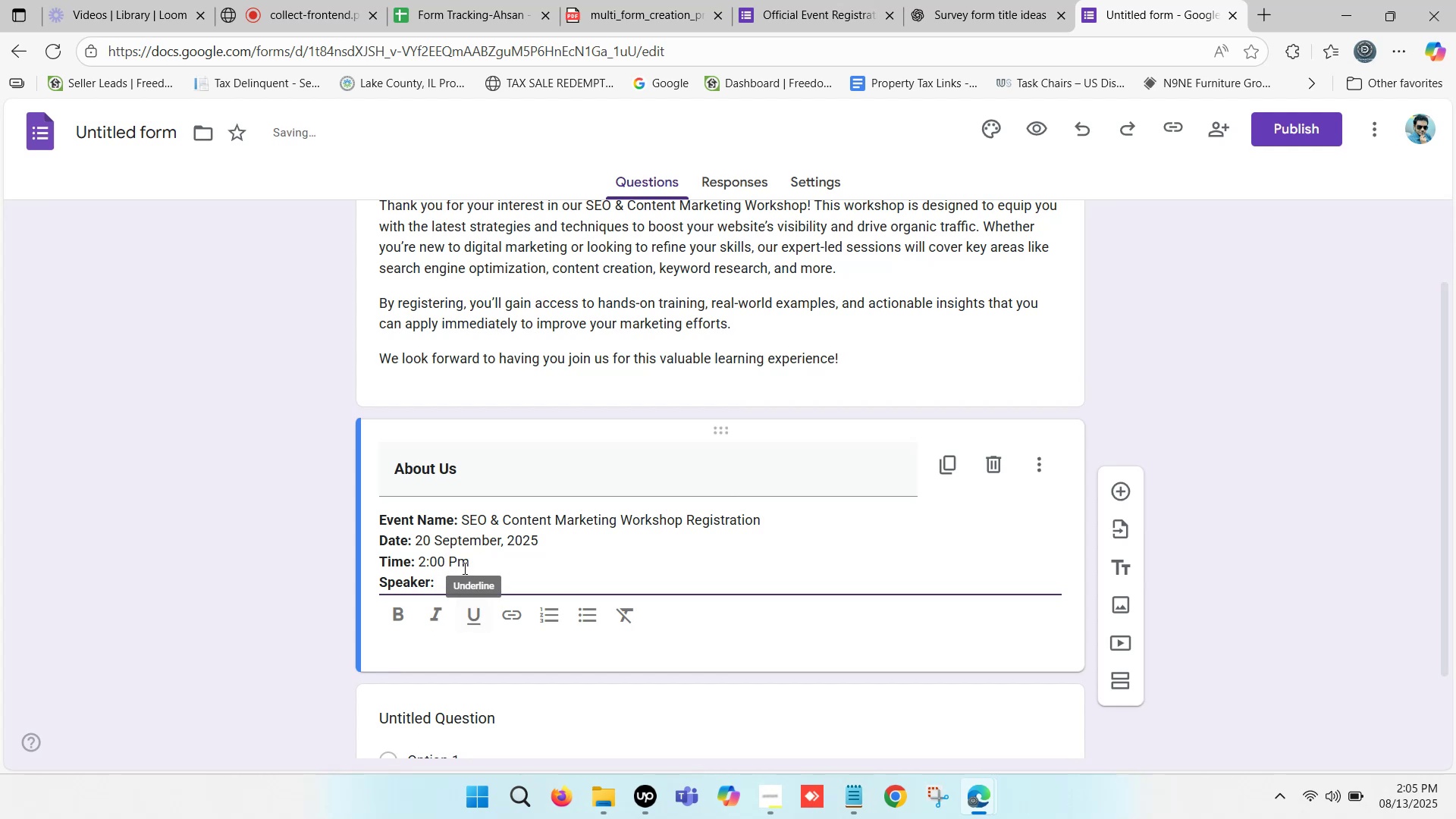 
left_click([476, 562])
 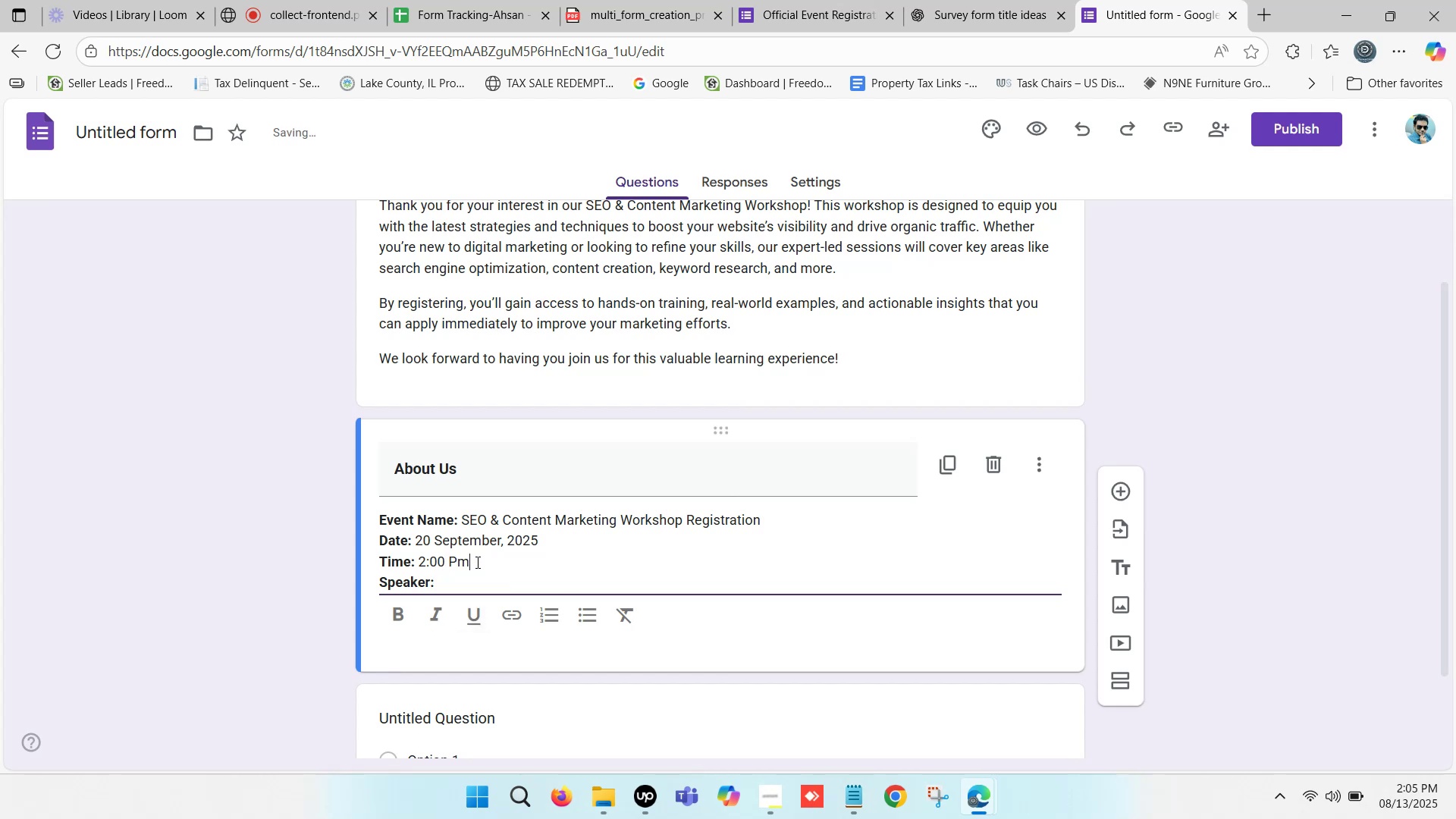 
key(Backspace)
 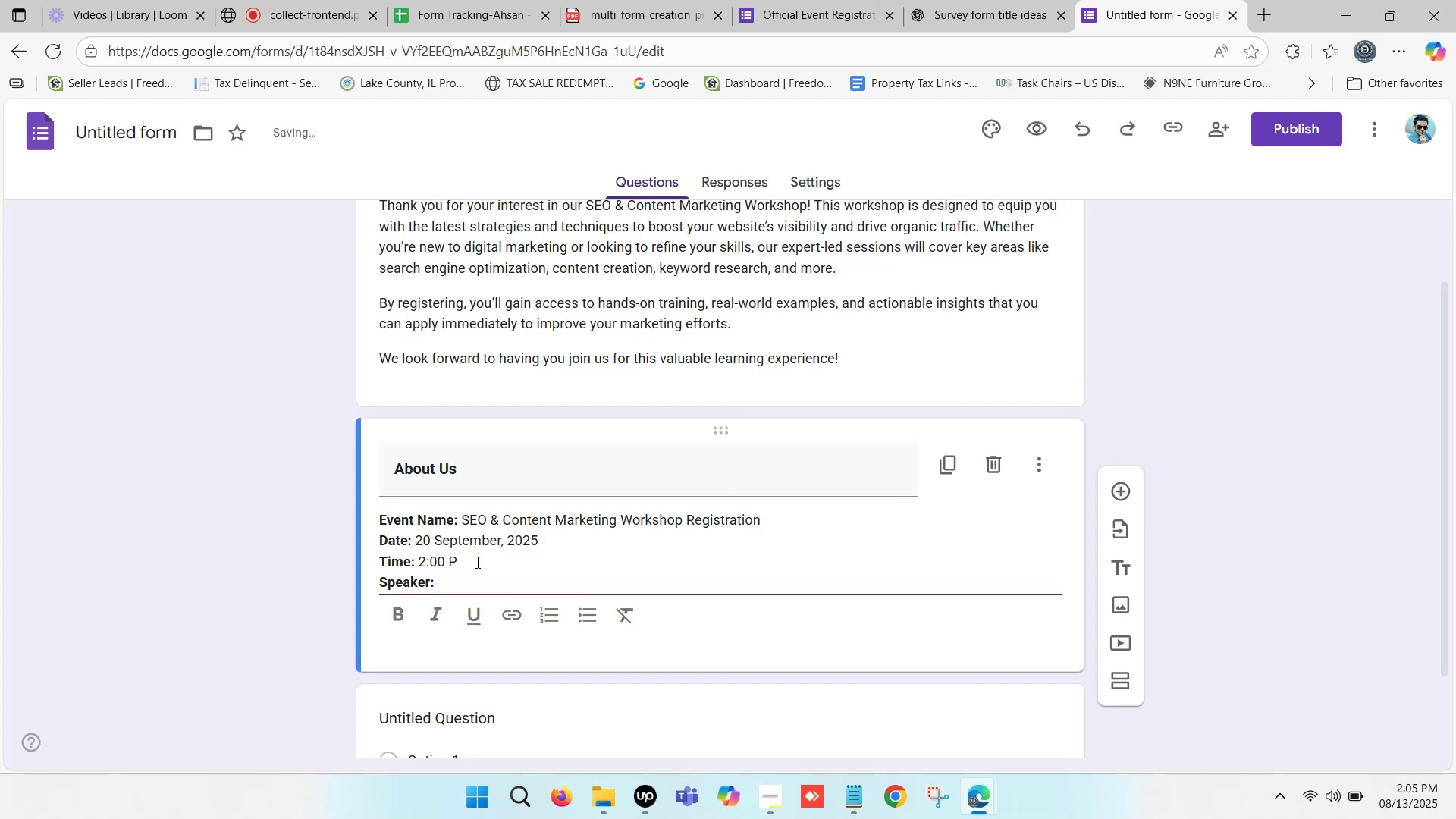 
key(Shift+M)
 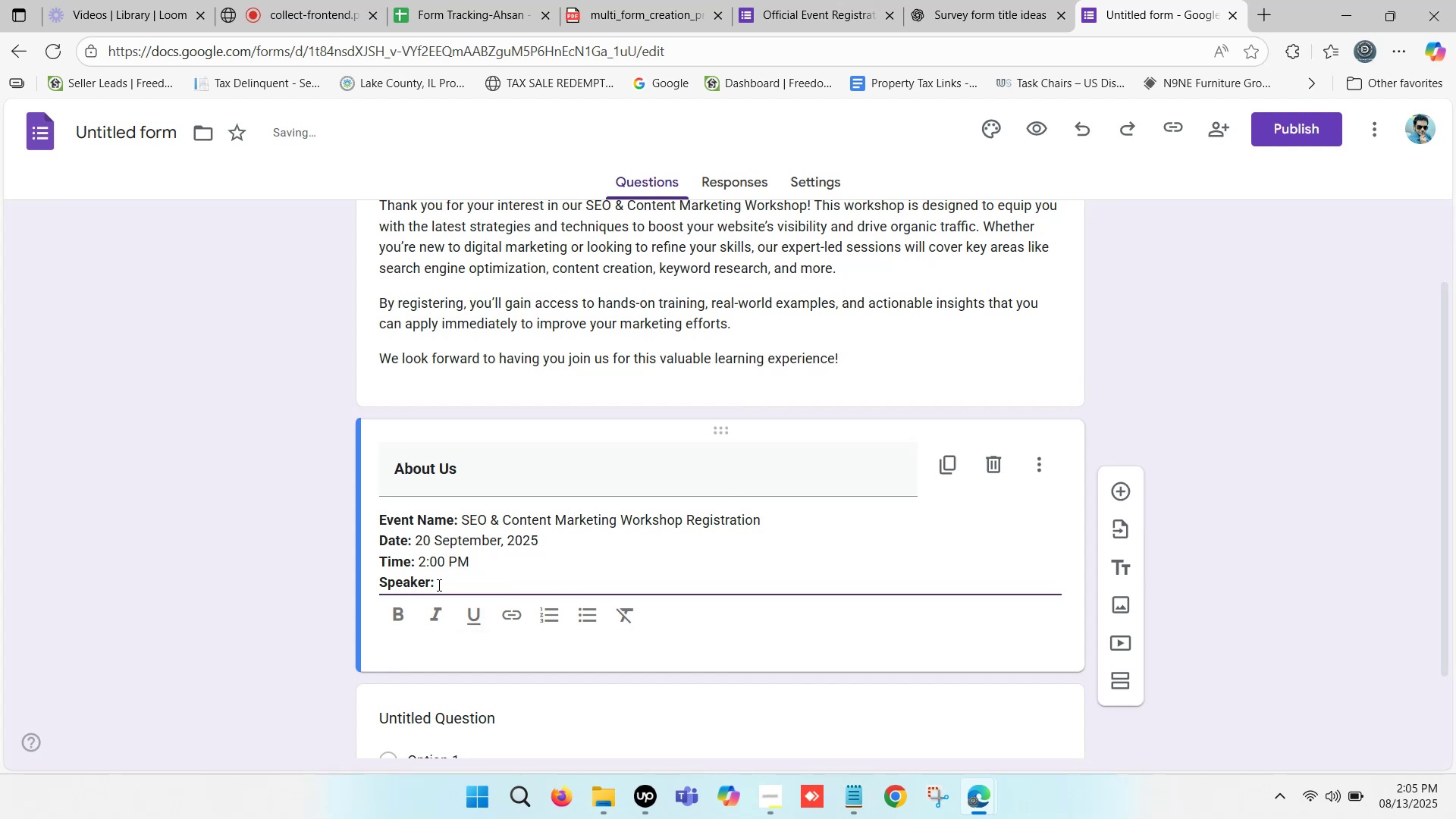 
left_click([453, 582])
 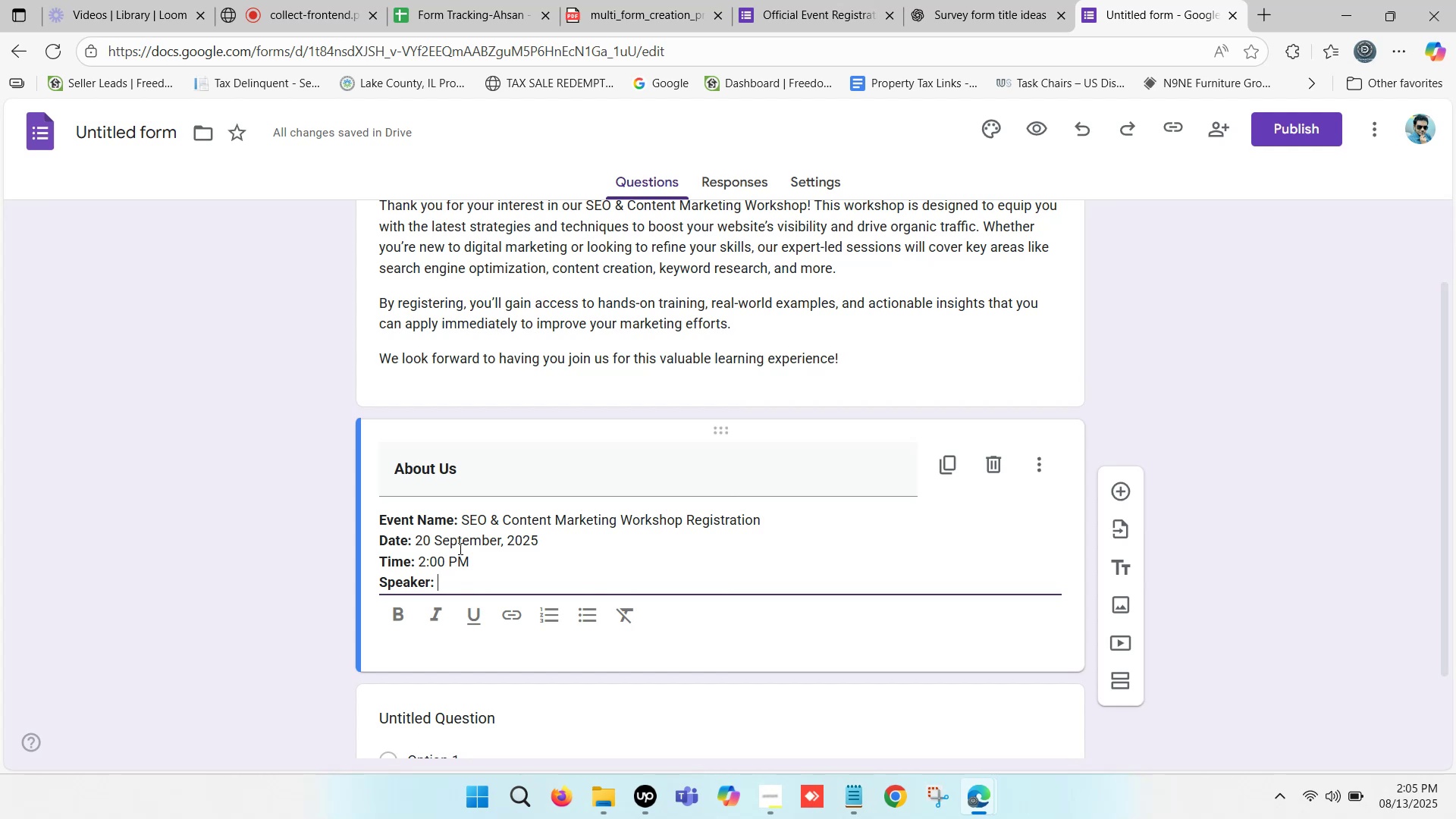 
wait(9.59)
 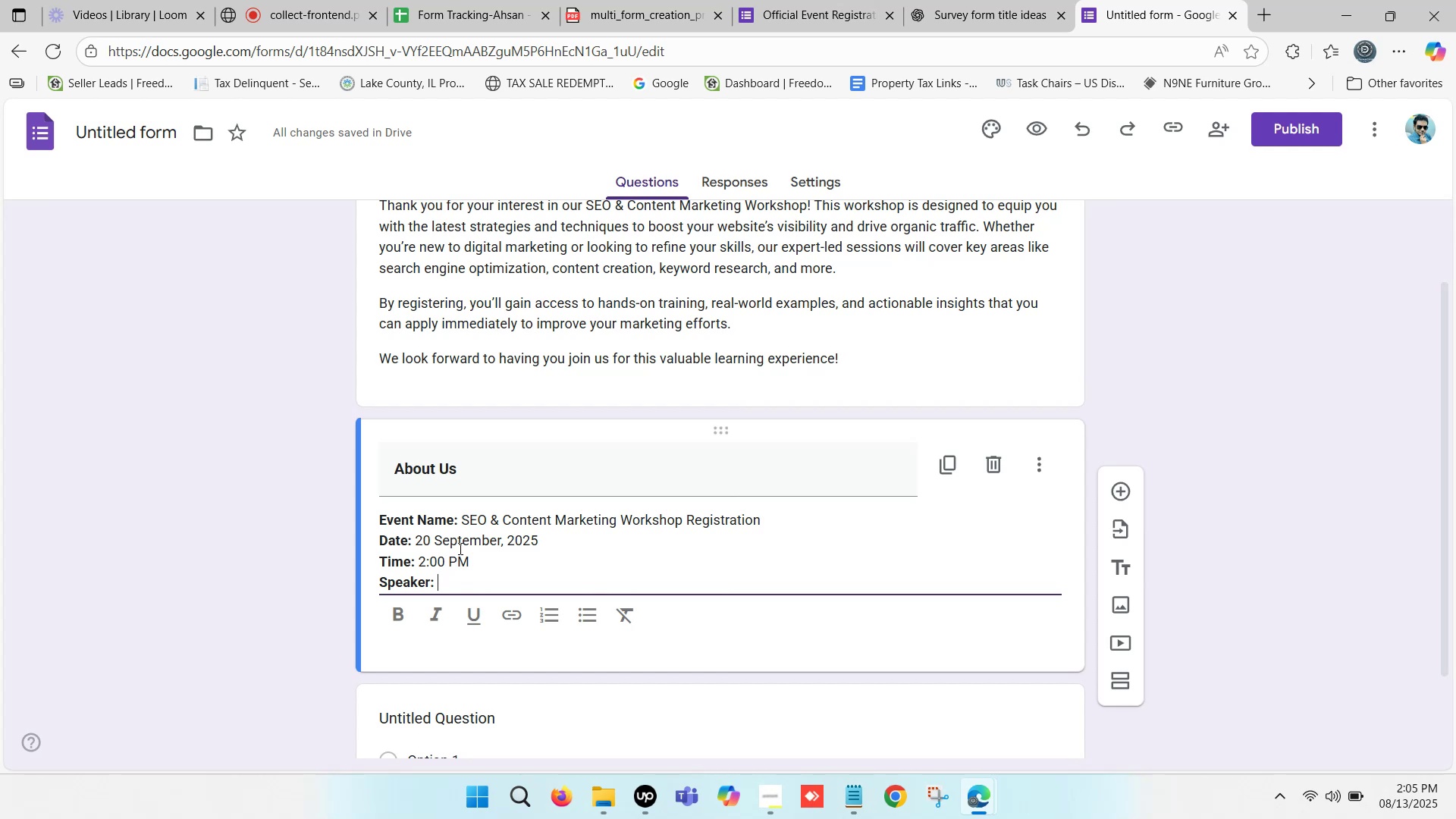 
type(Marliyn )
 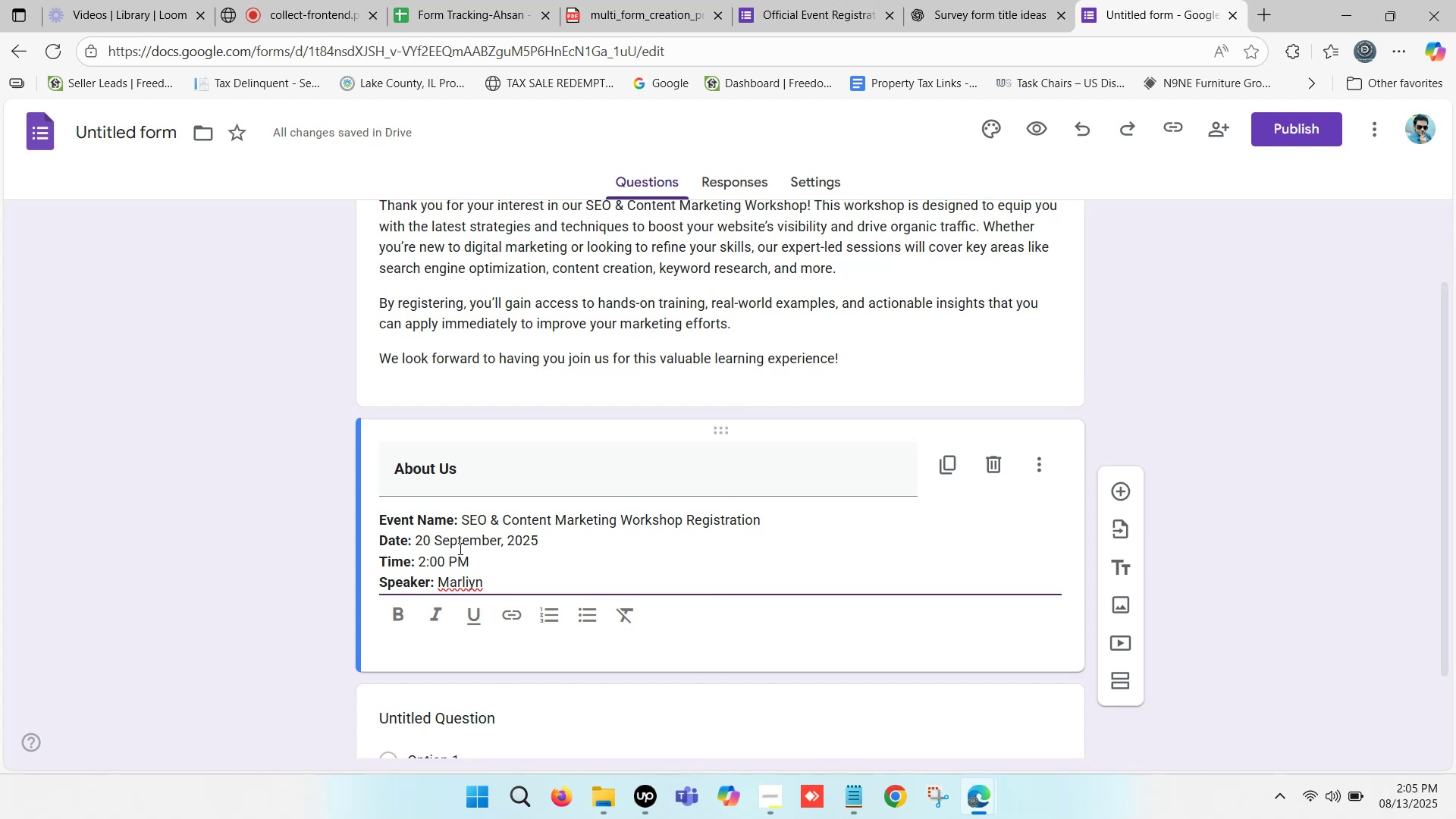 
wait(10.67)
 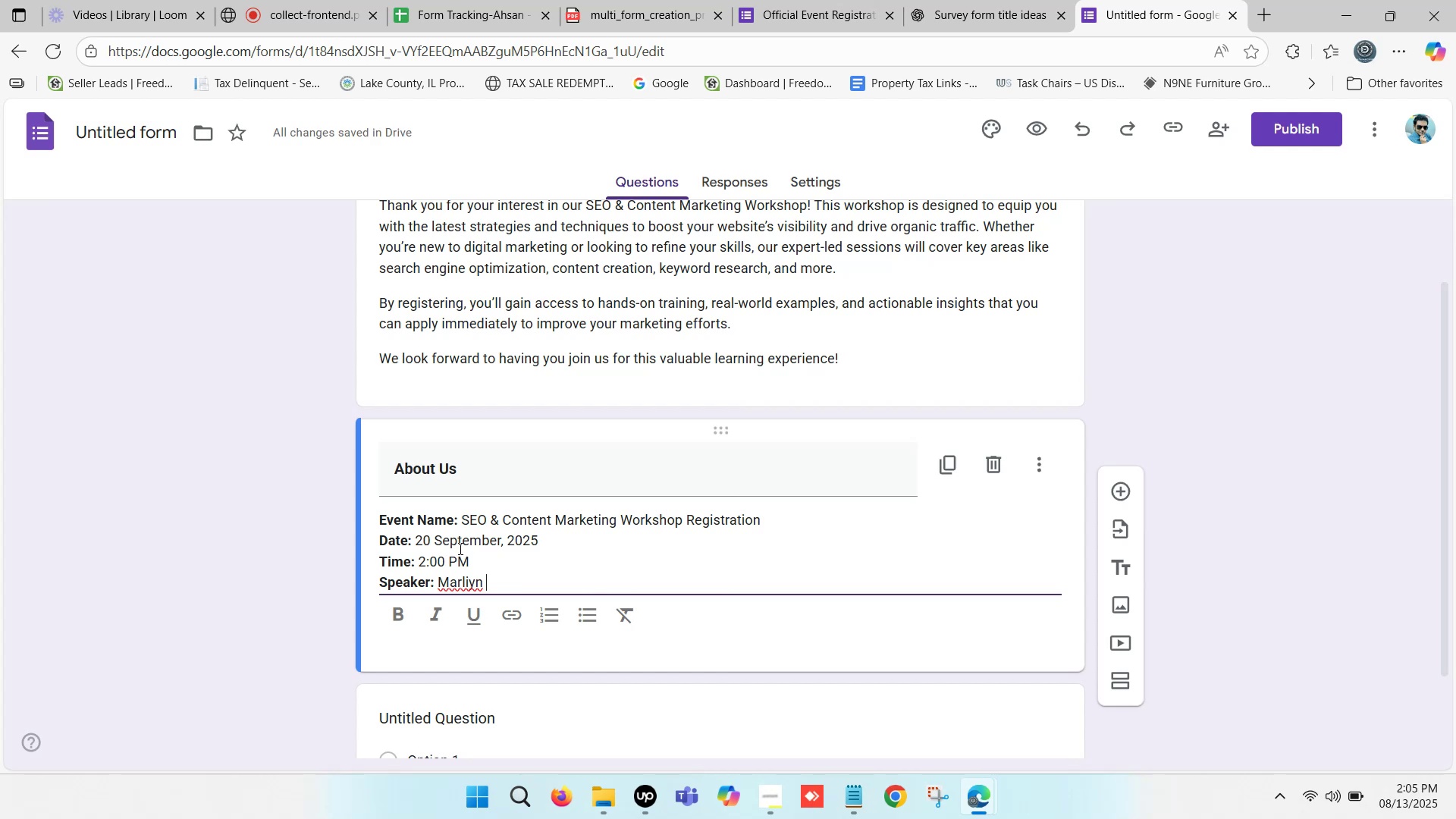 
type(Hyatt)
 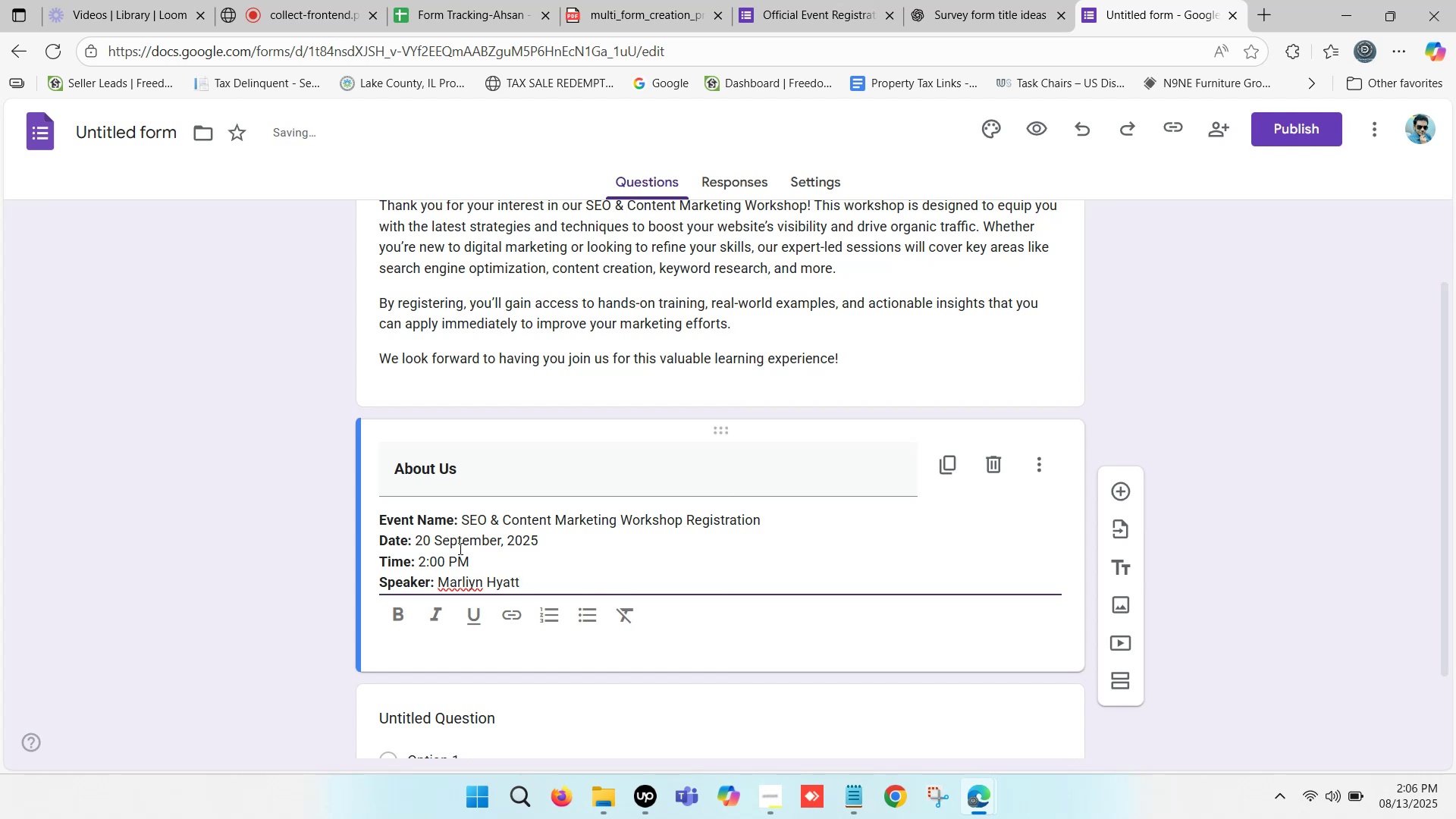 
scroll: coordinate [442, 554], scroll_direction: down, amount: 1.0
 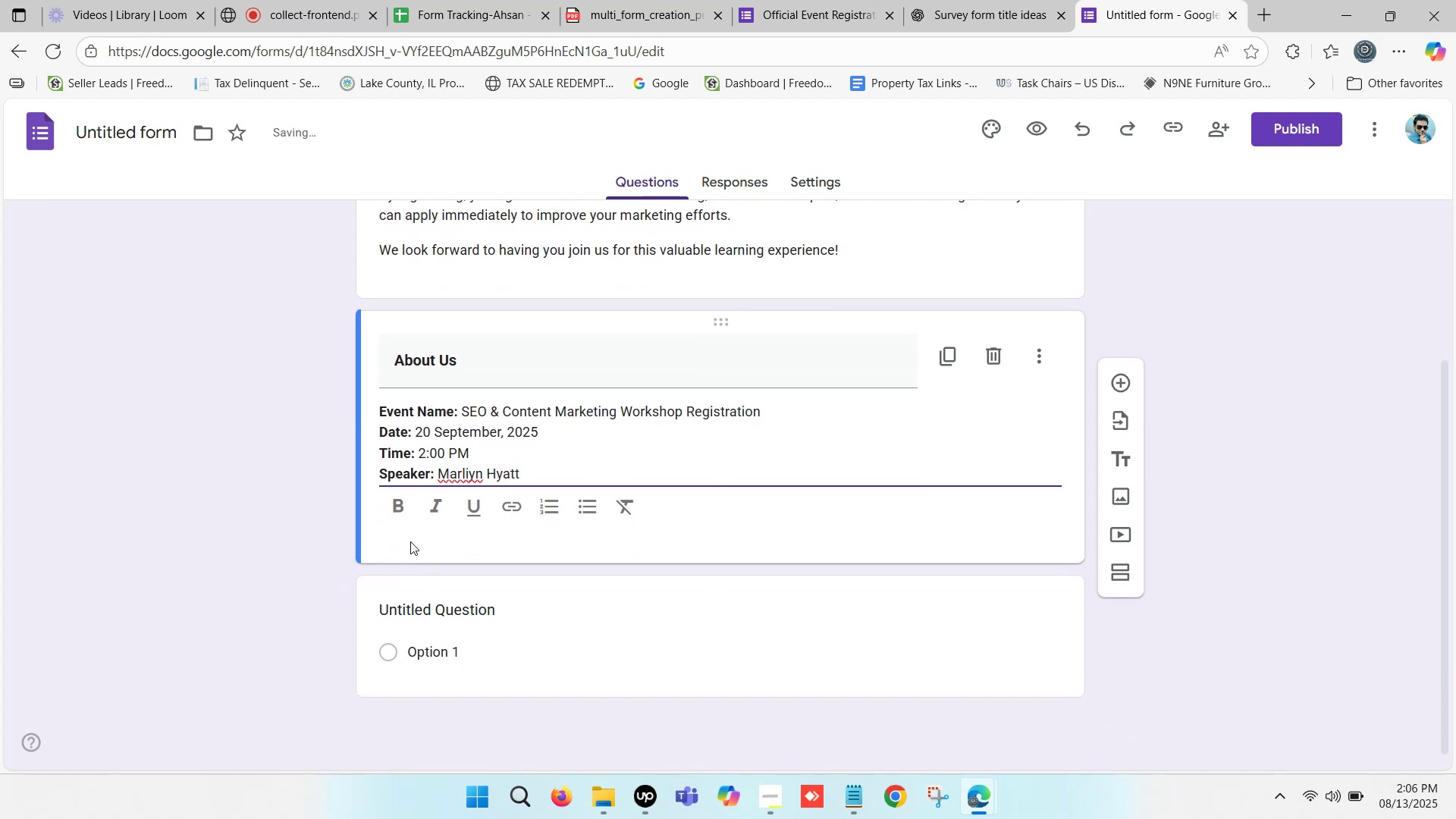 
left_click([300, 582])
 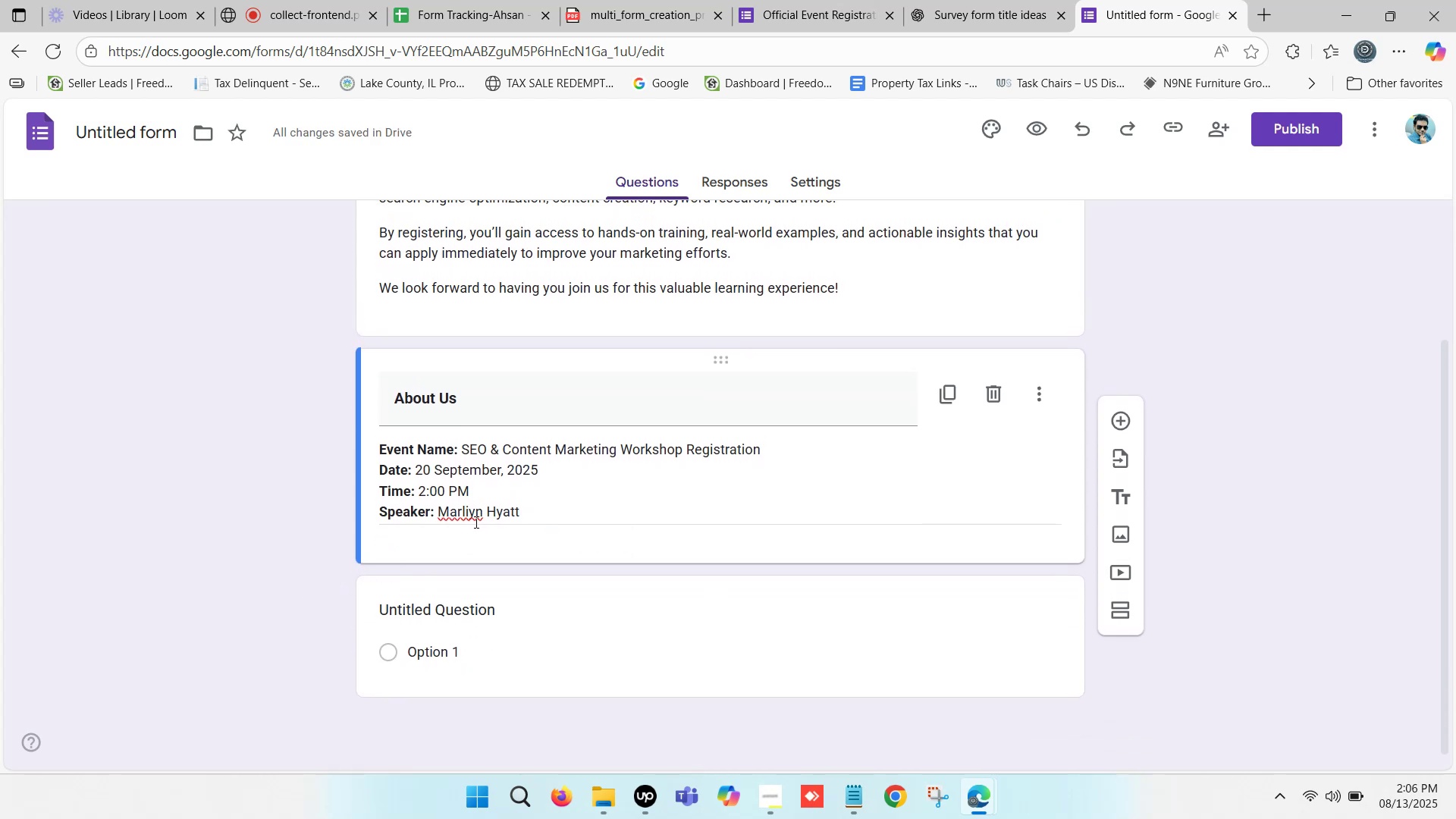 
left_click([582, 501])
 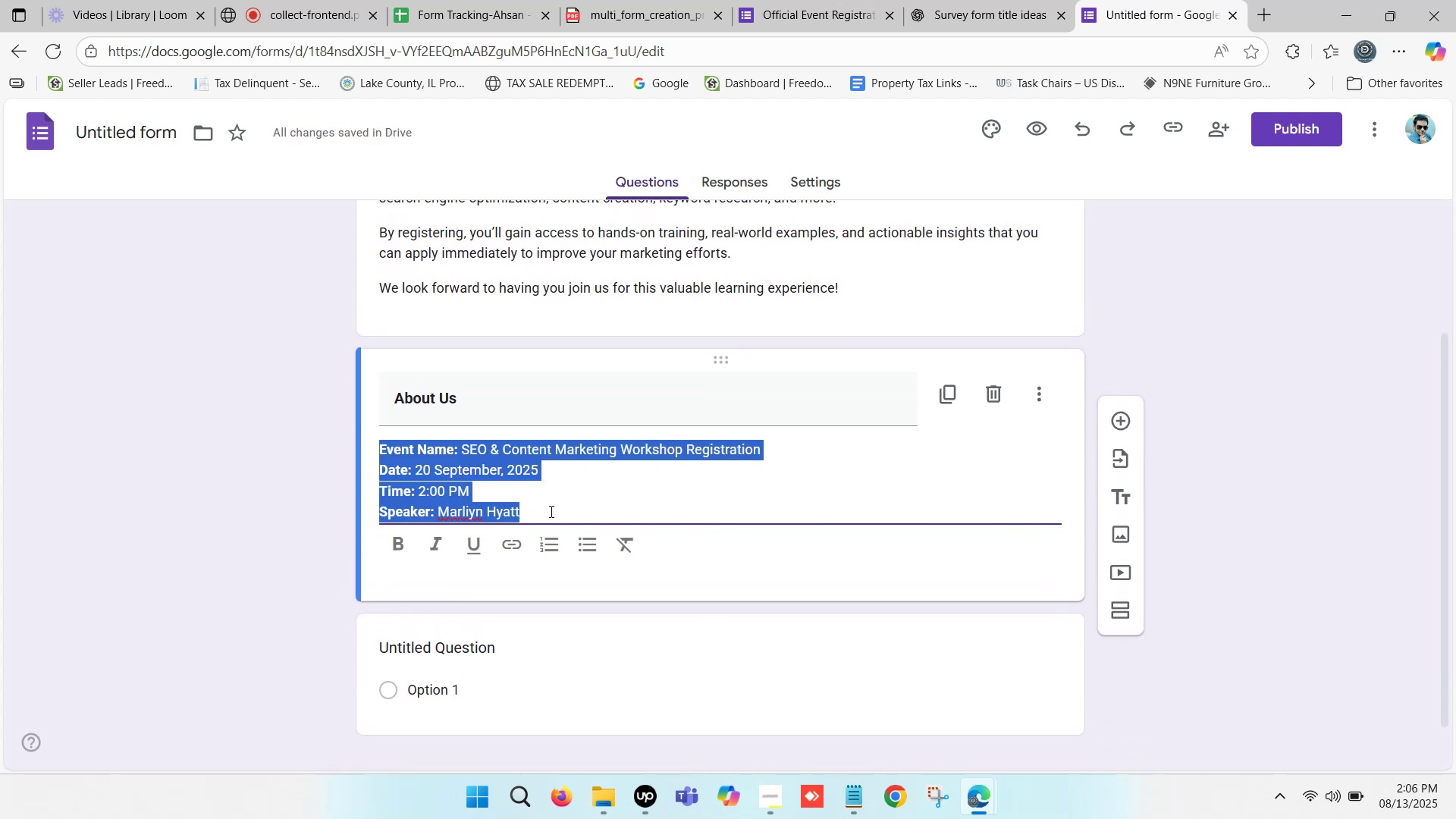 
left_click([549, 512])
 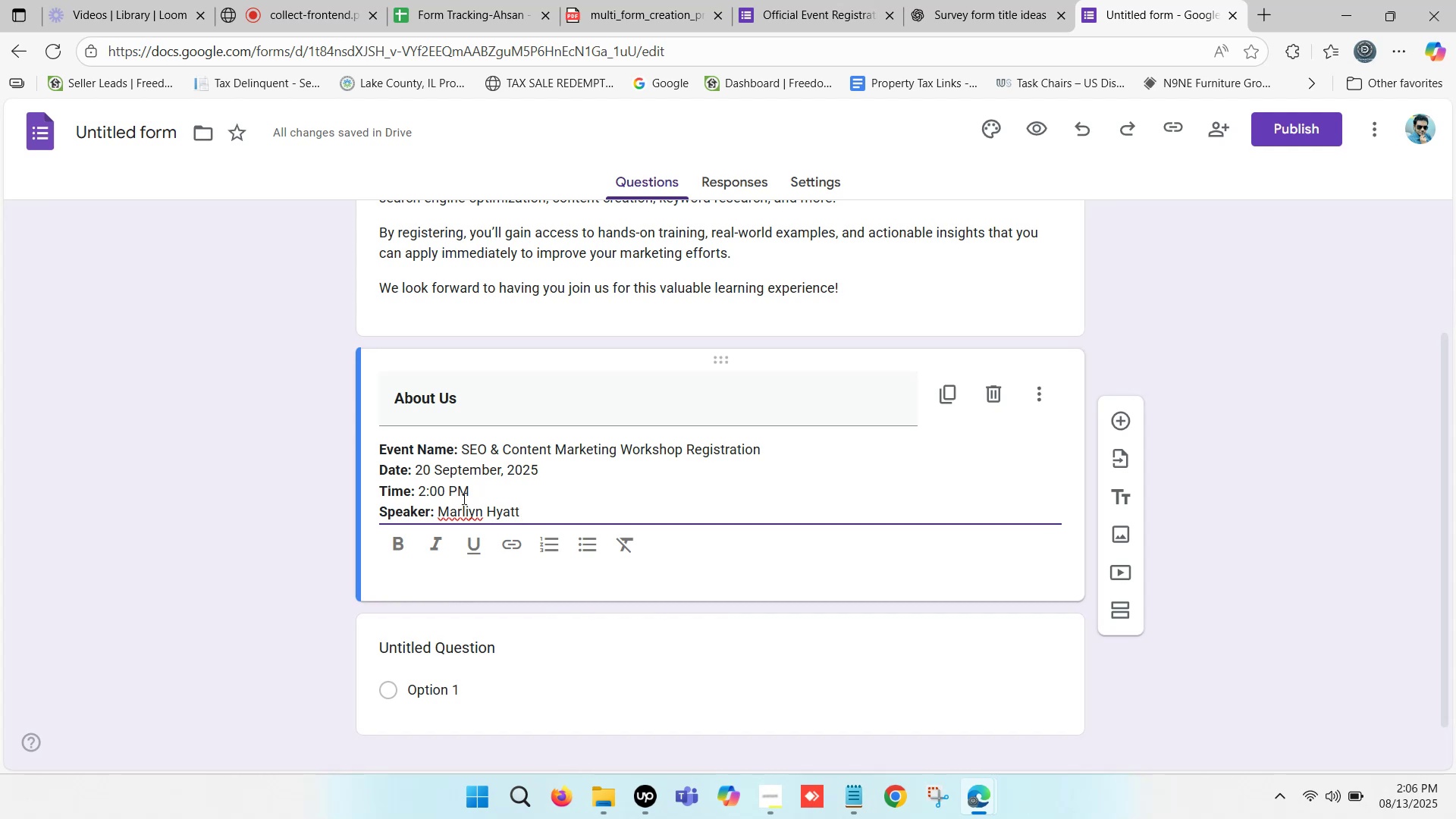 
scroll: coordinate [464, 485], scroll_direction: up, amount: 1.0
 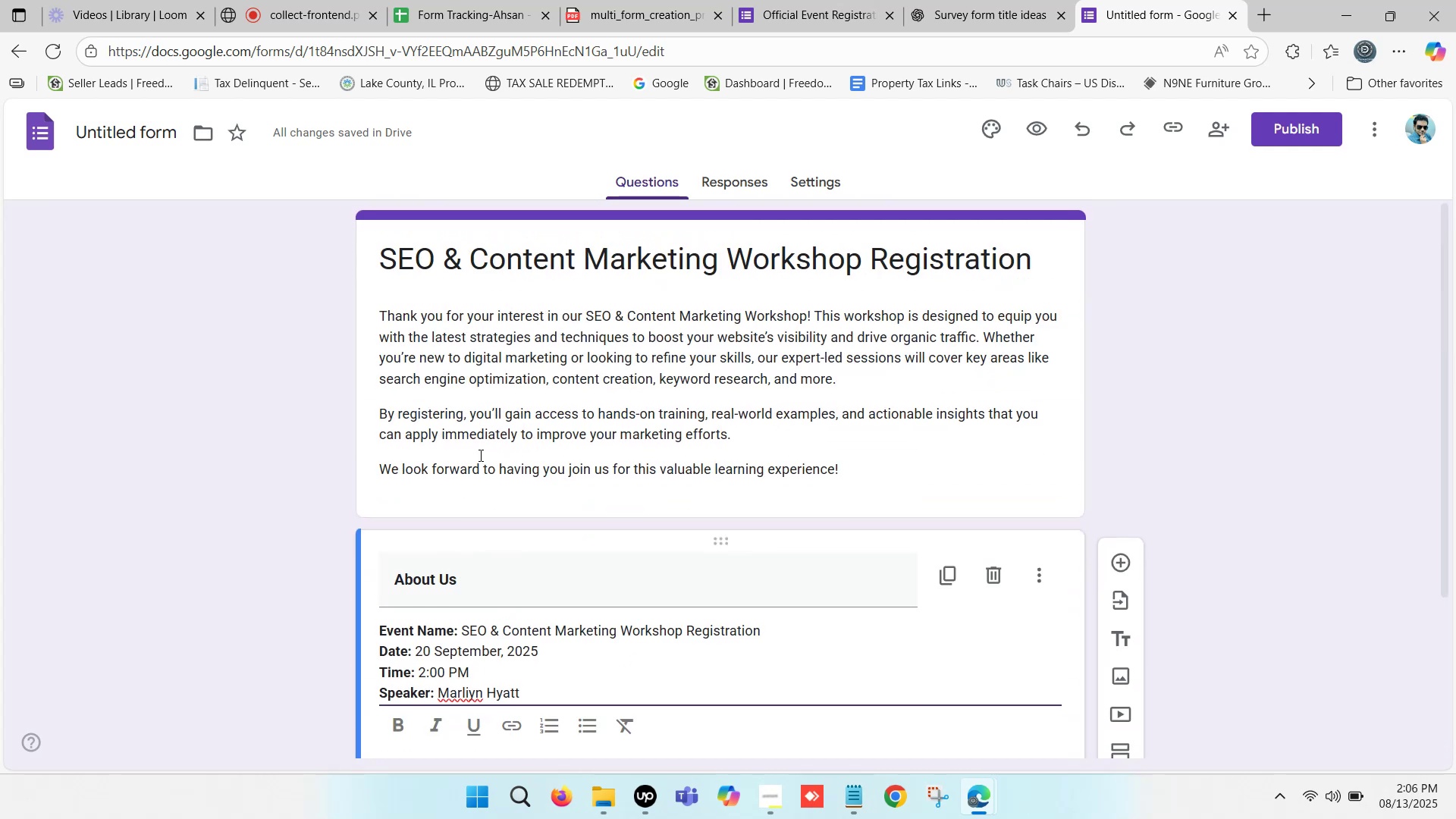 
scroll: coordinate [534, 428], scroll_direction: down, amount: 2.0
 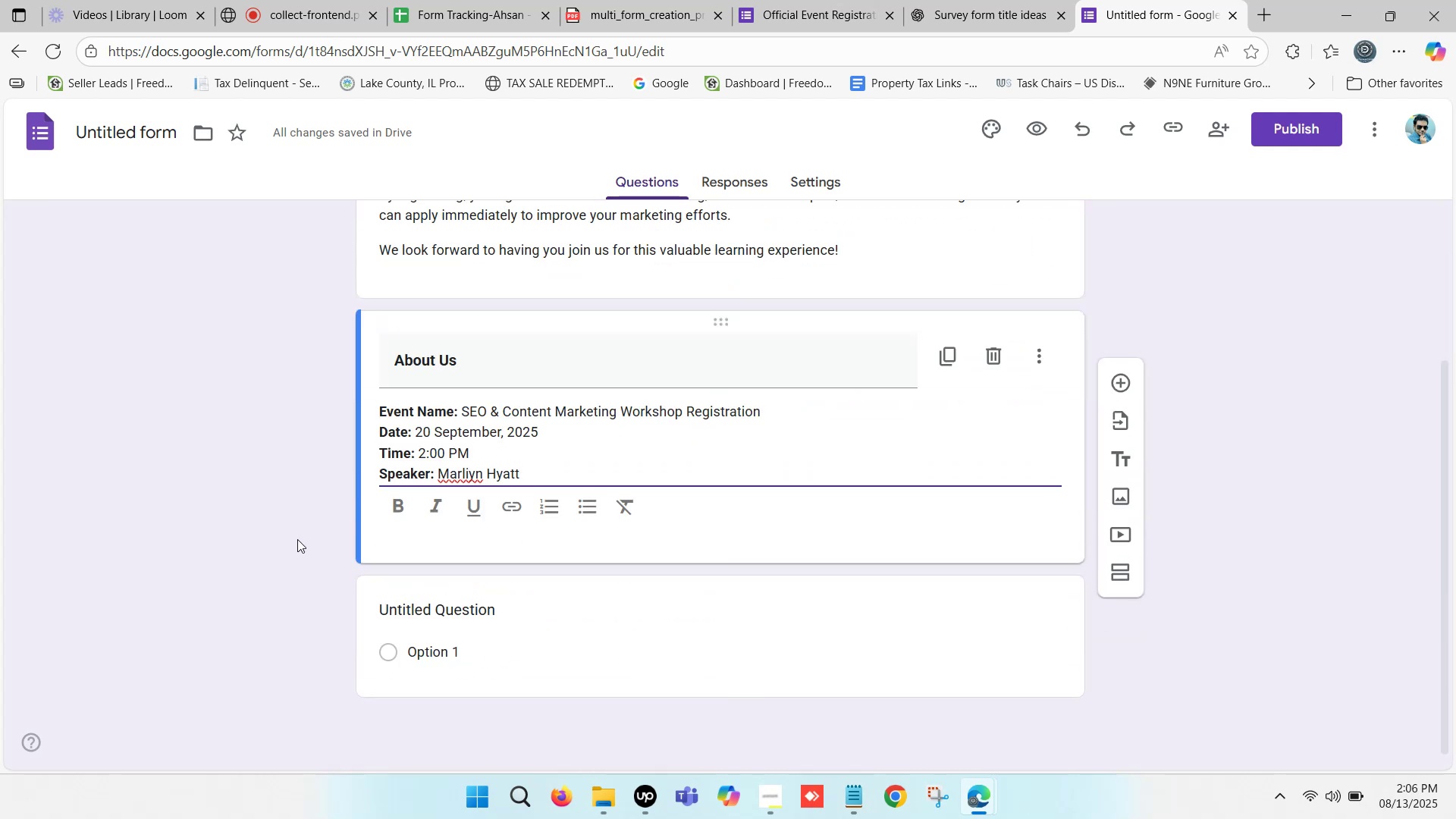 
left_click([268, 543])
 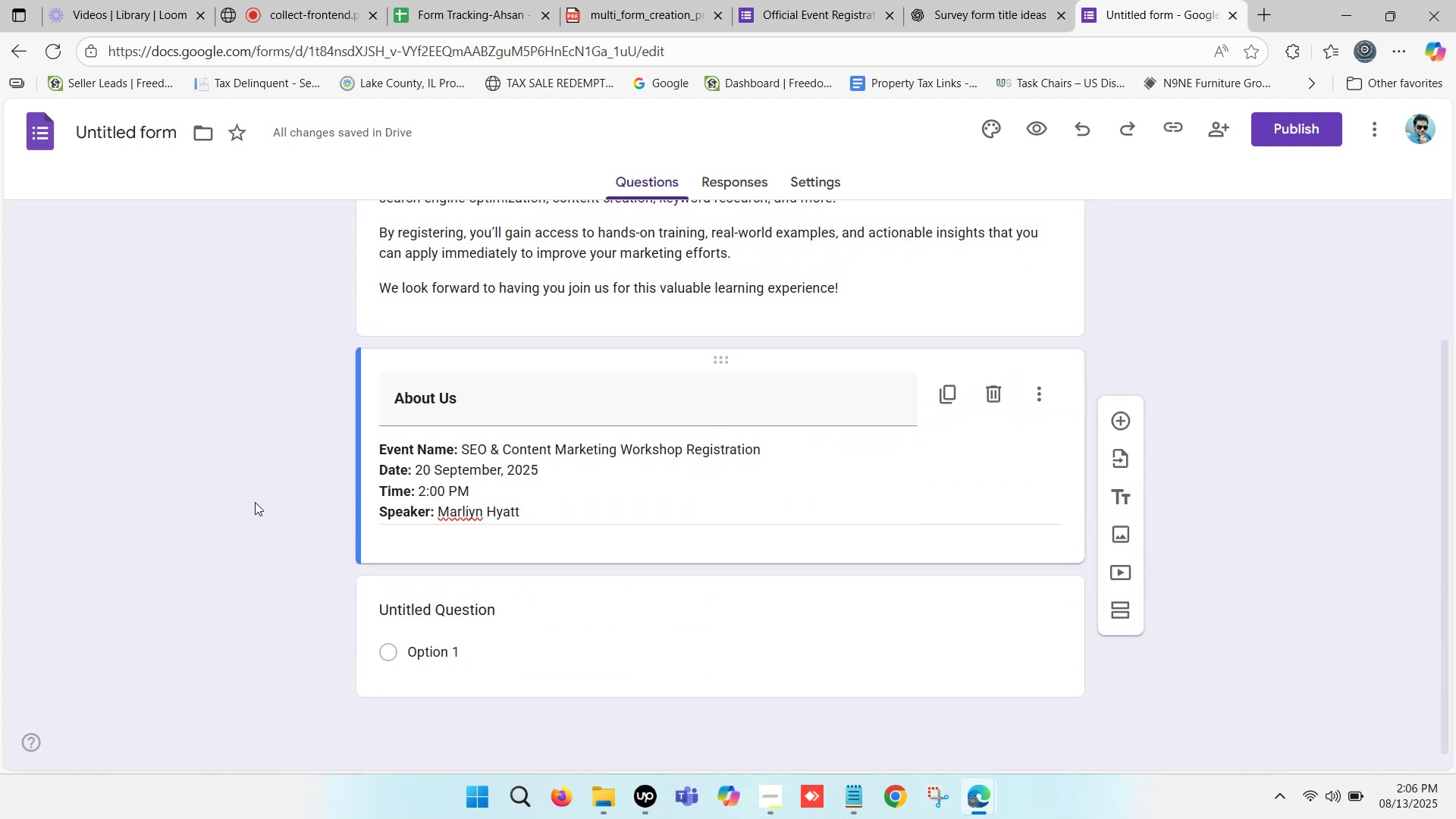 
scroll: coordinate [475, 399], scroll_direction: down, amount: 6.0
 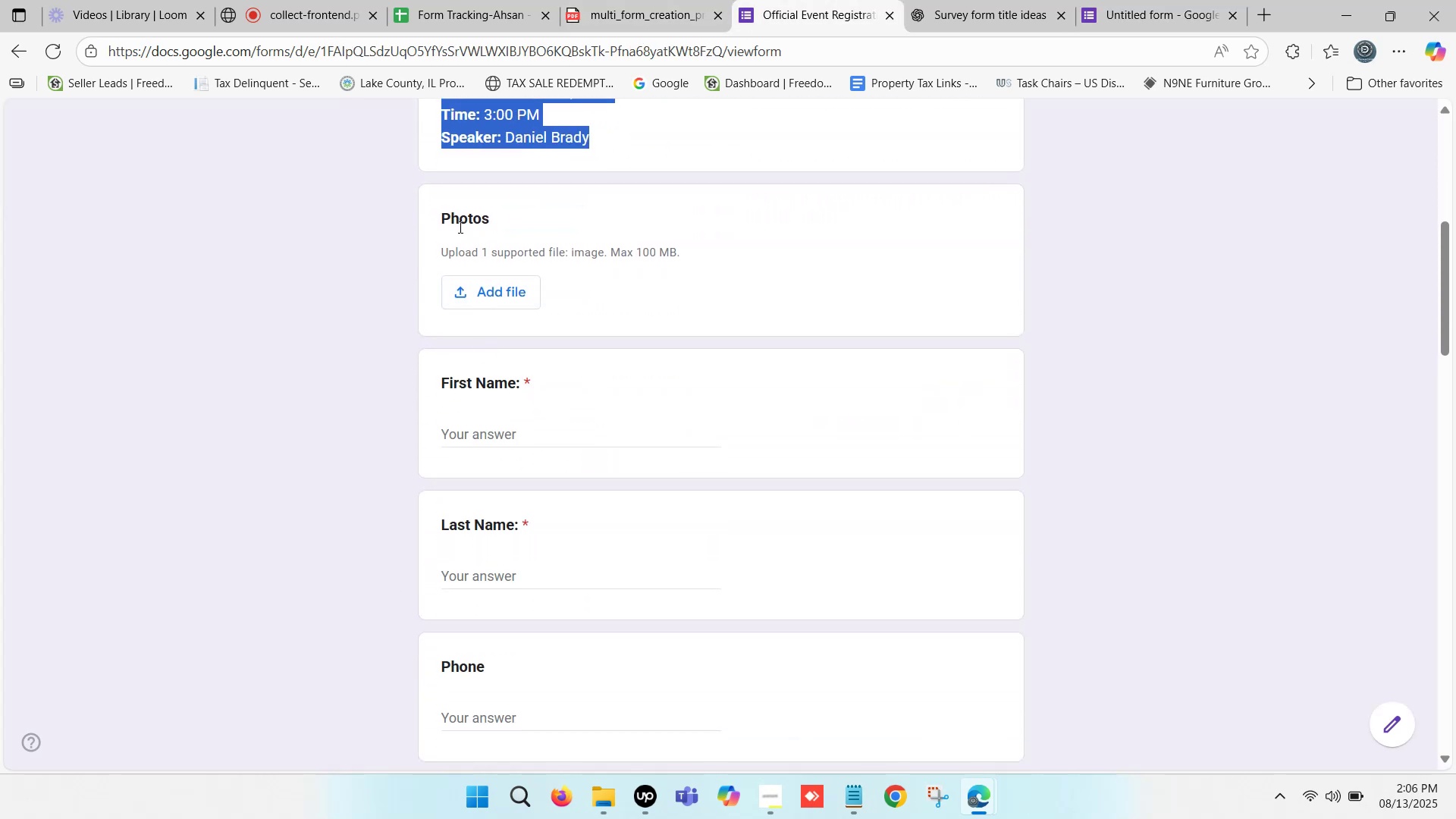 
left_click_drag(start_coordinate=[437, 218], to_coordinate=[485, 219])
 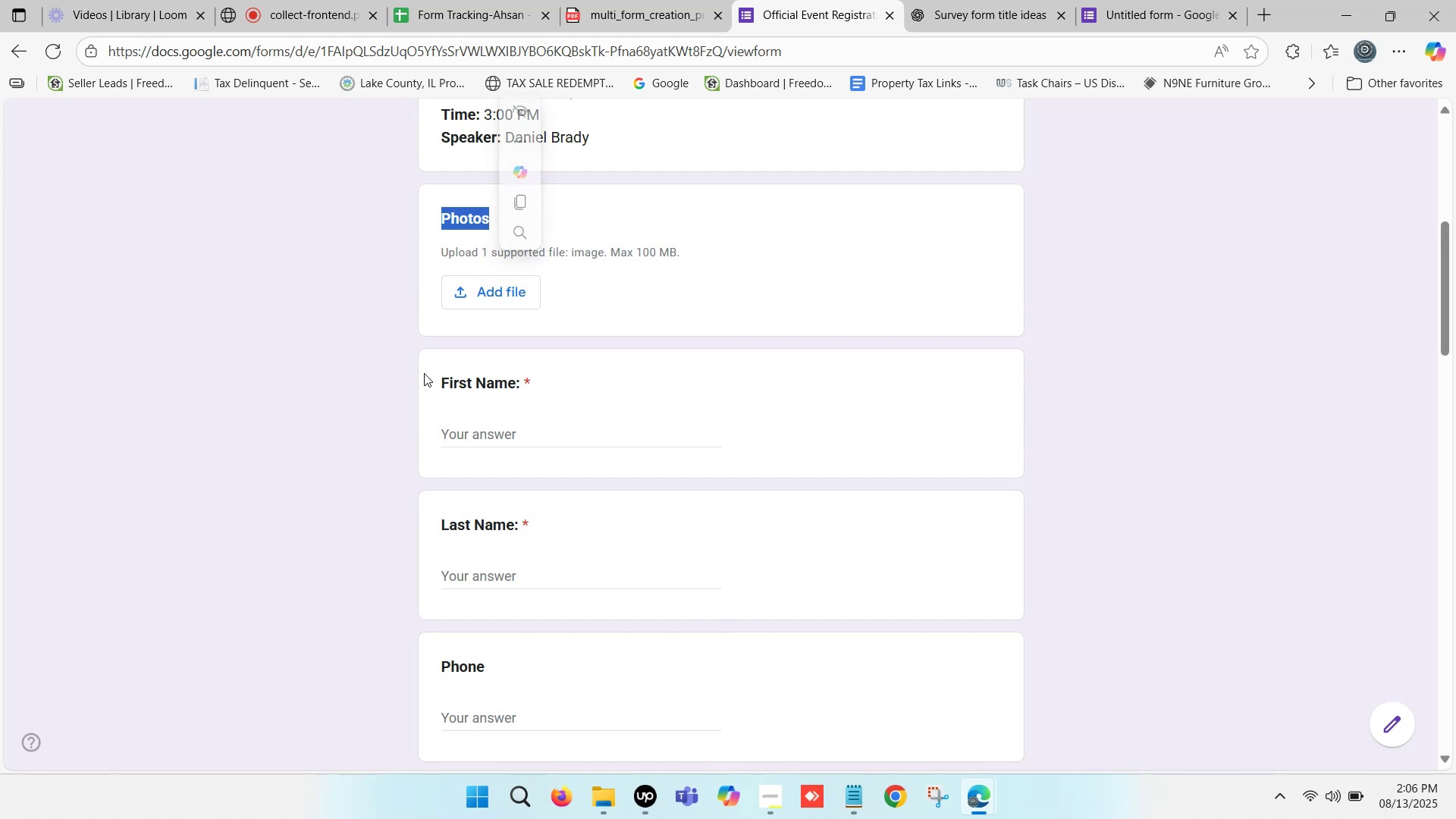 
left_click_drag(start_coordinate=[443, 382], to_coordinate=[519, 384])
 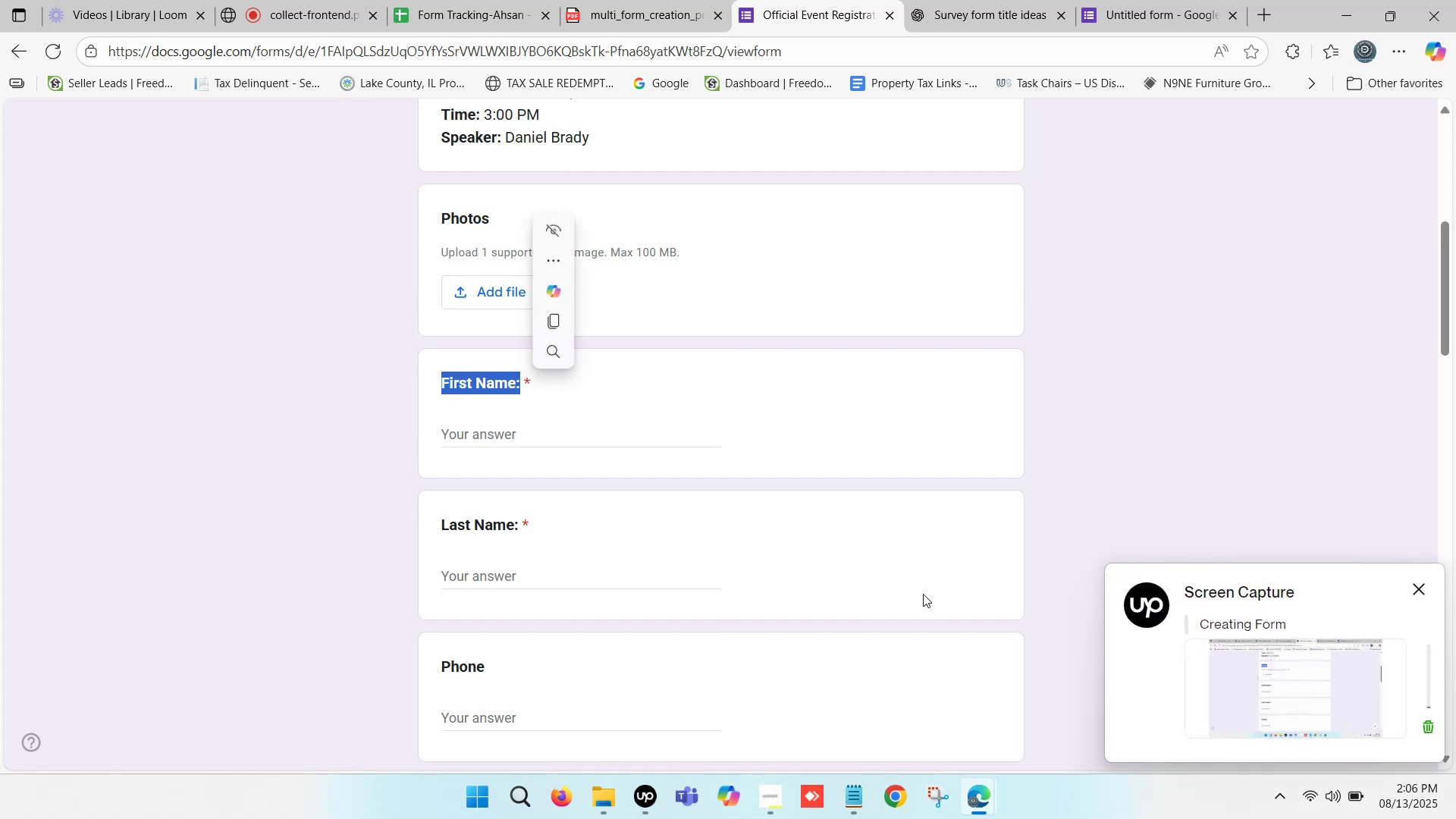 
key(Control+C)
 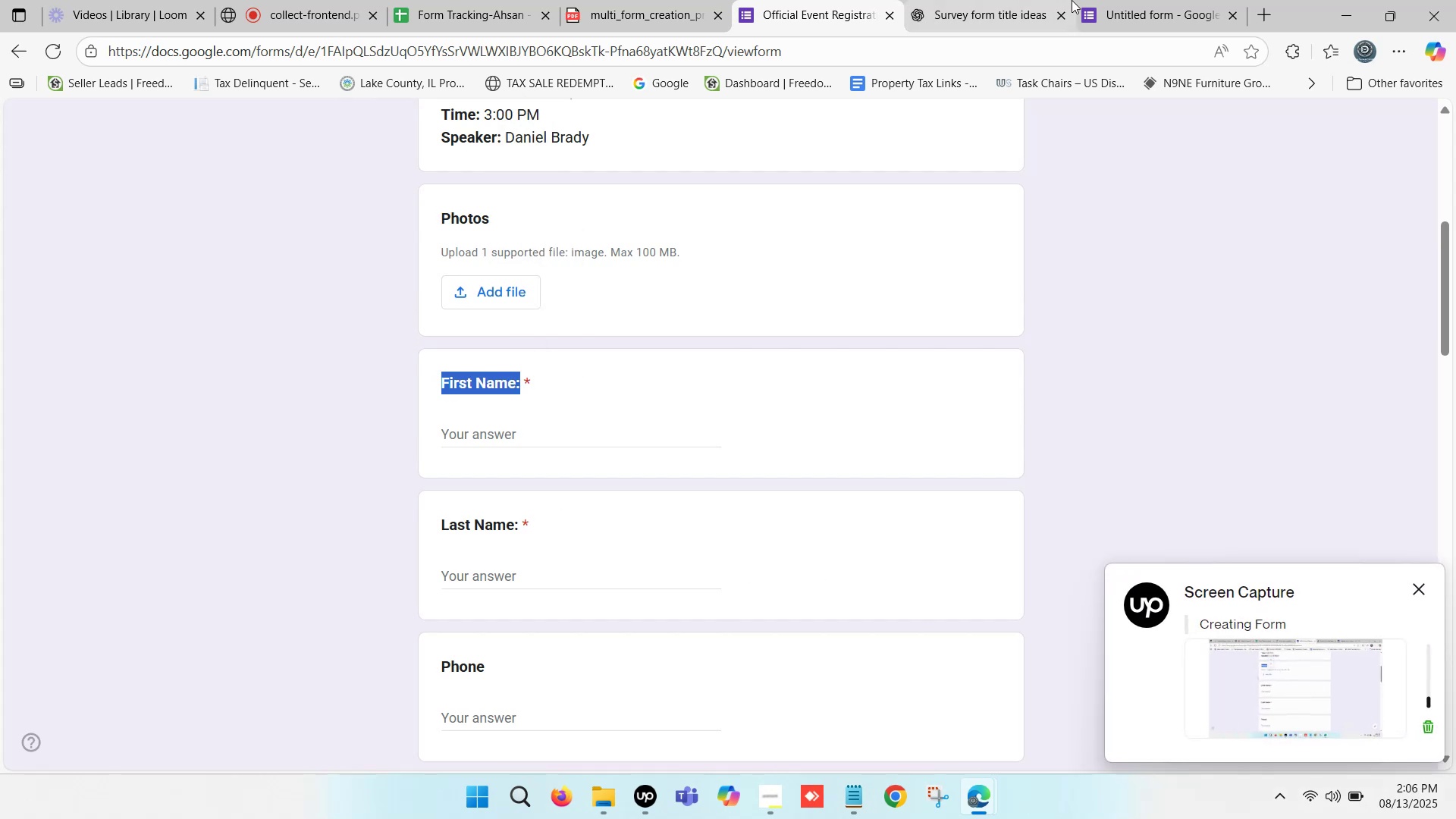 
left_click([1117, 0])
 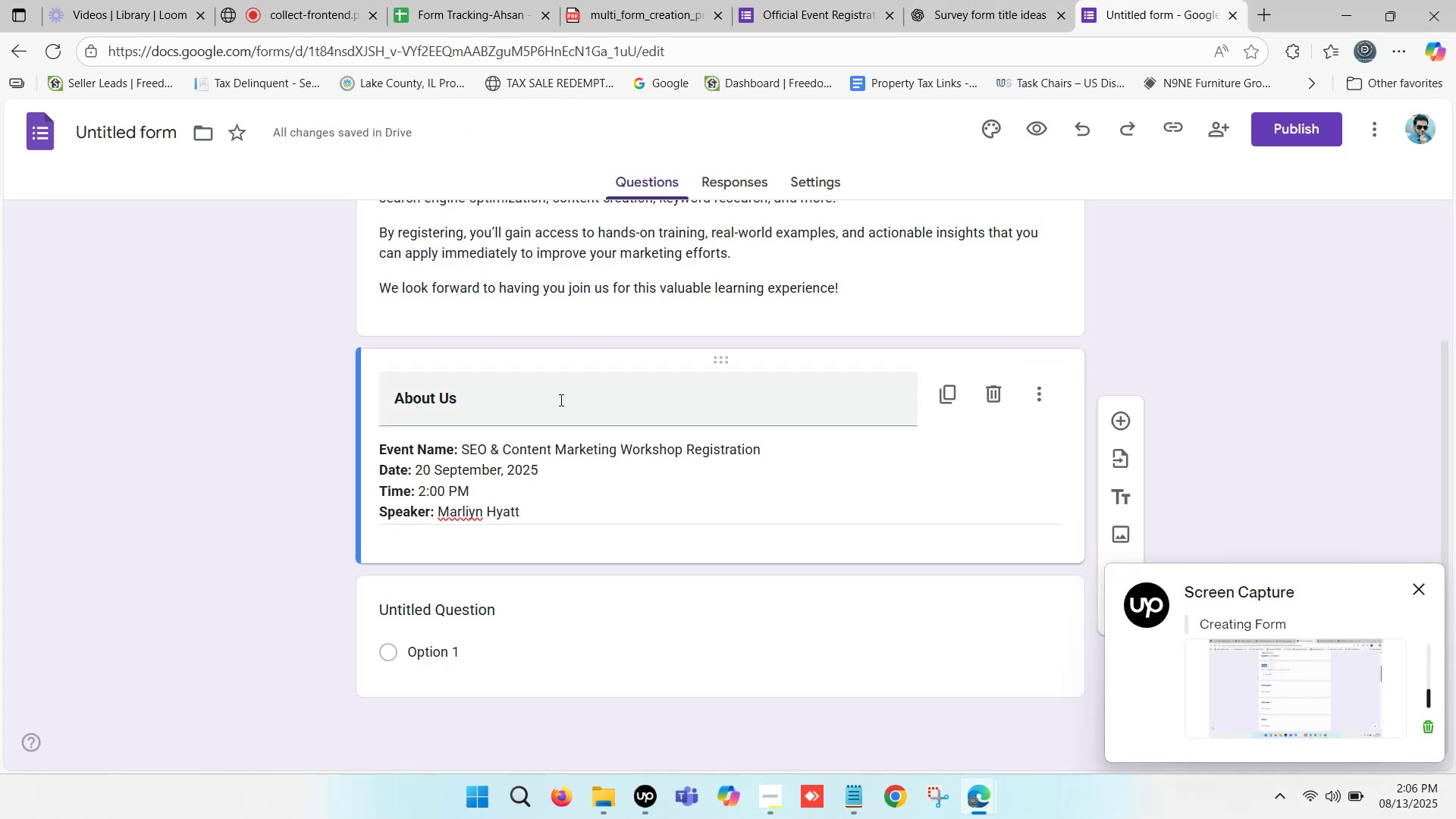 
scroll: coordinate [523, 477], scroll_direction: down, amount: 3.0
 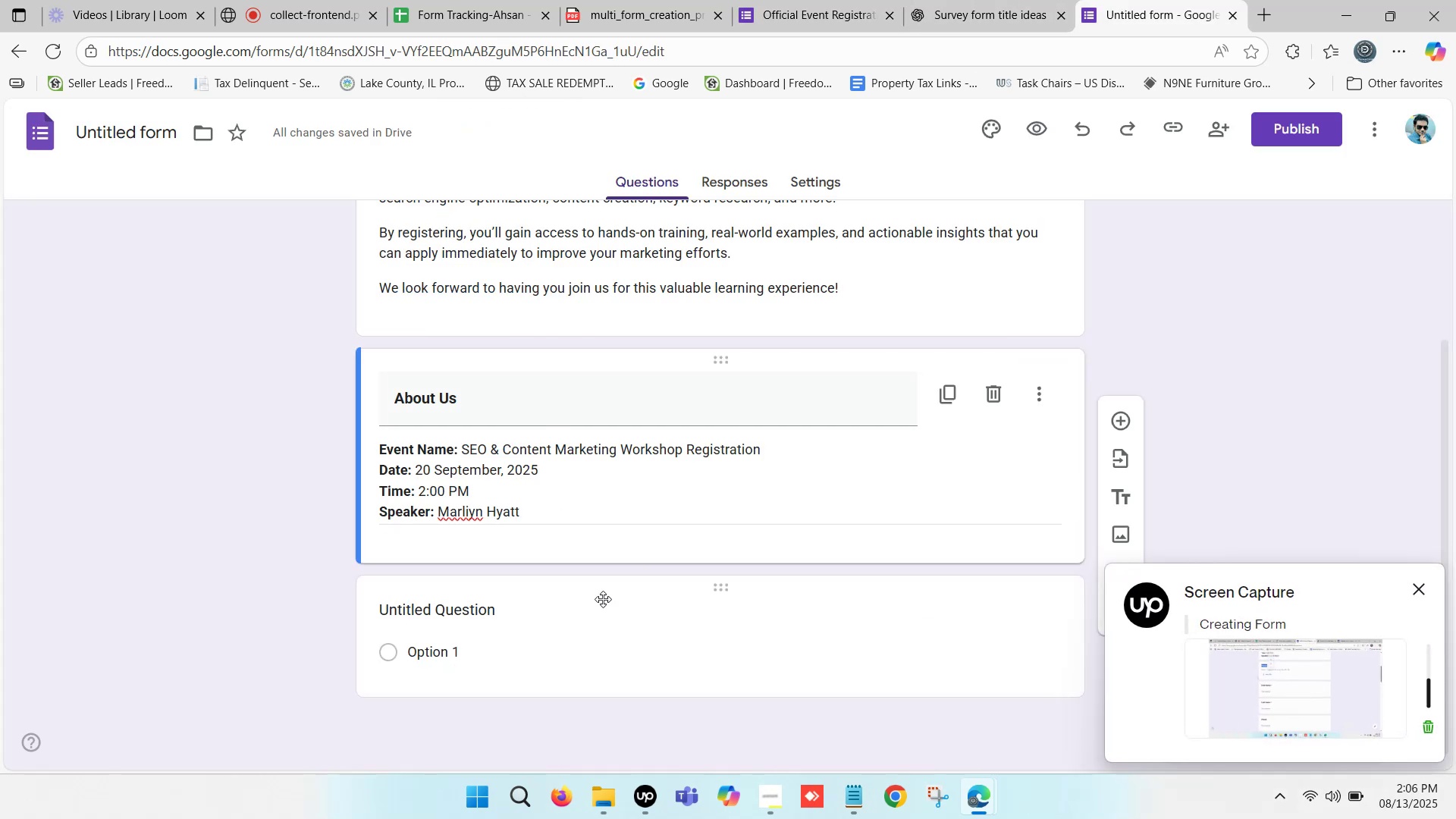 
left_click([535, 629])
 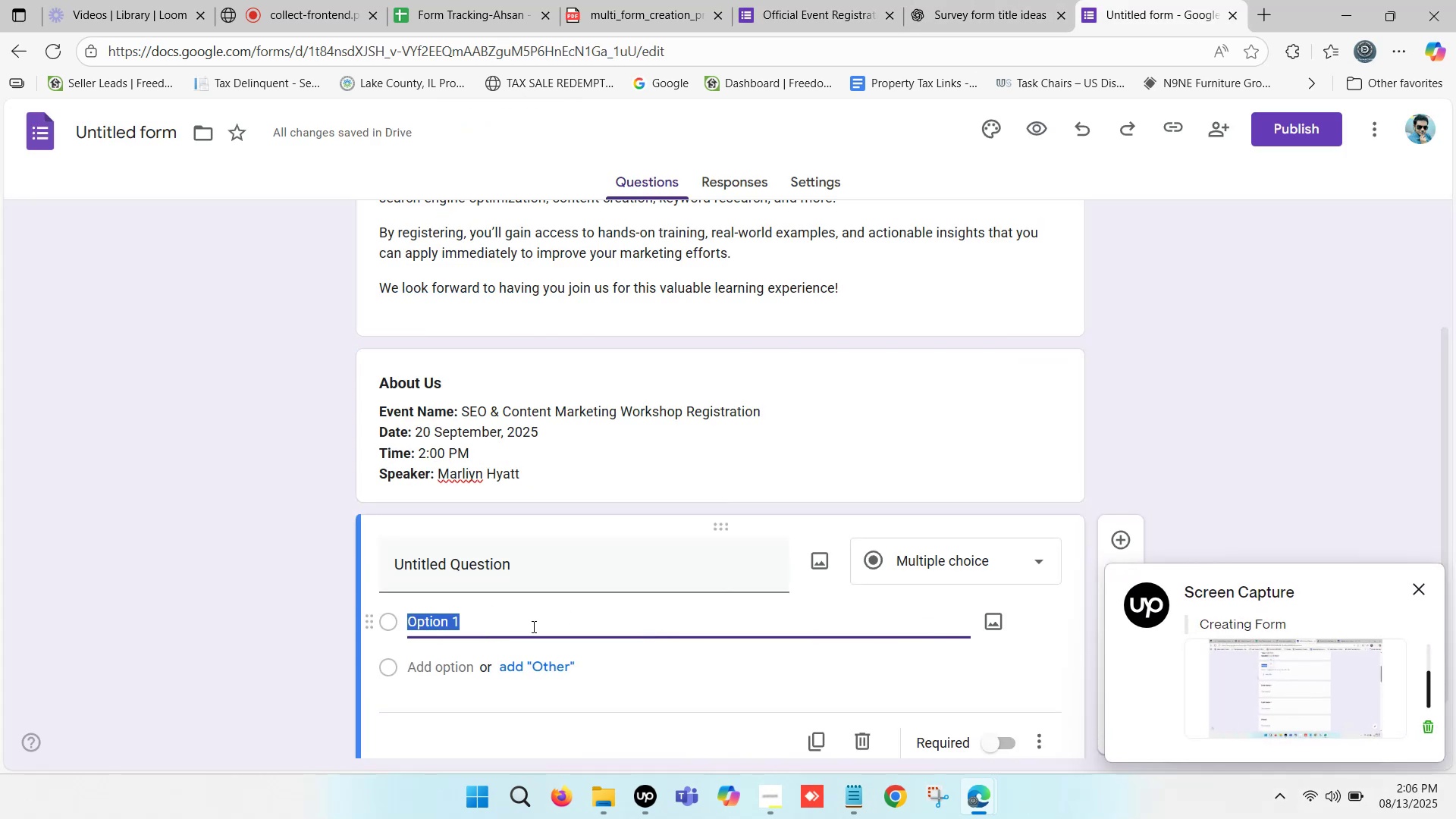 
scroll: coordinate [459, 569], scroll_direction: down, amount: 2.0
 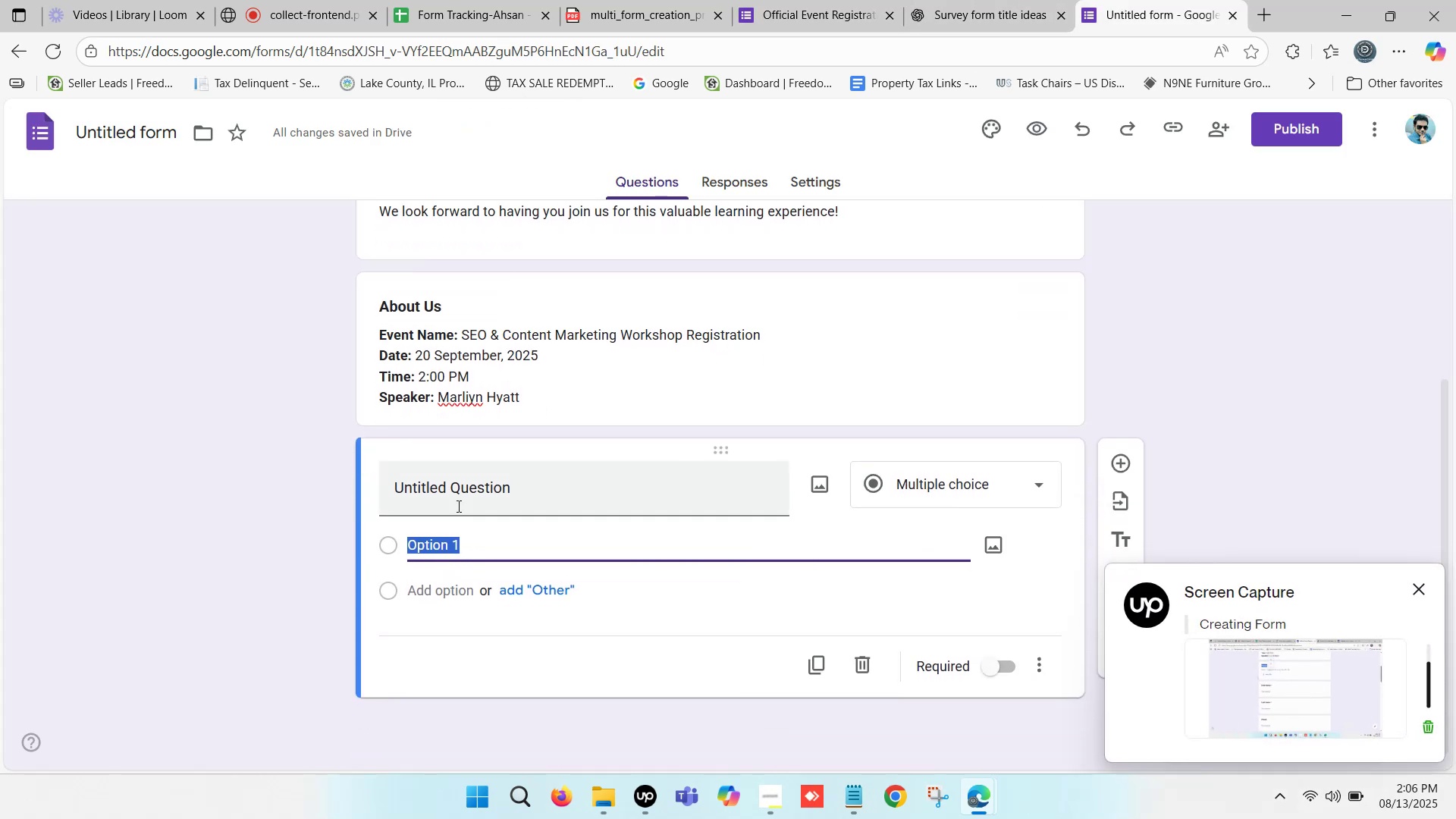 
left_click([491, 475])
 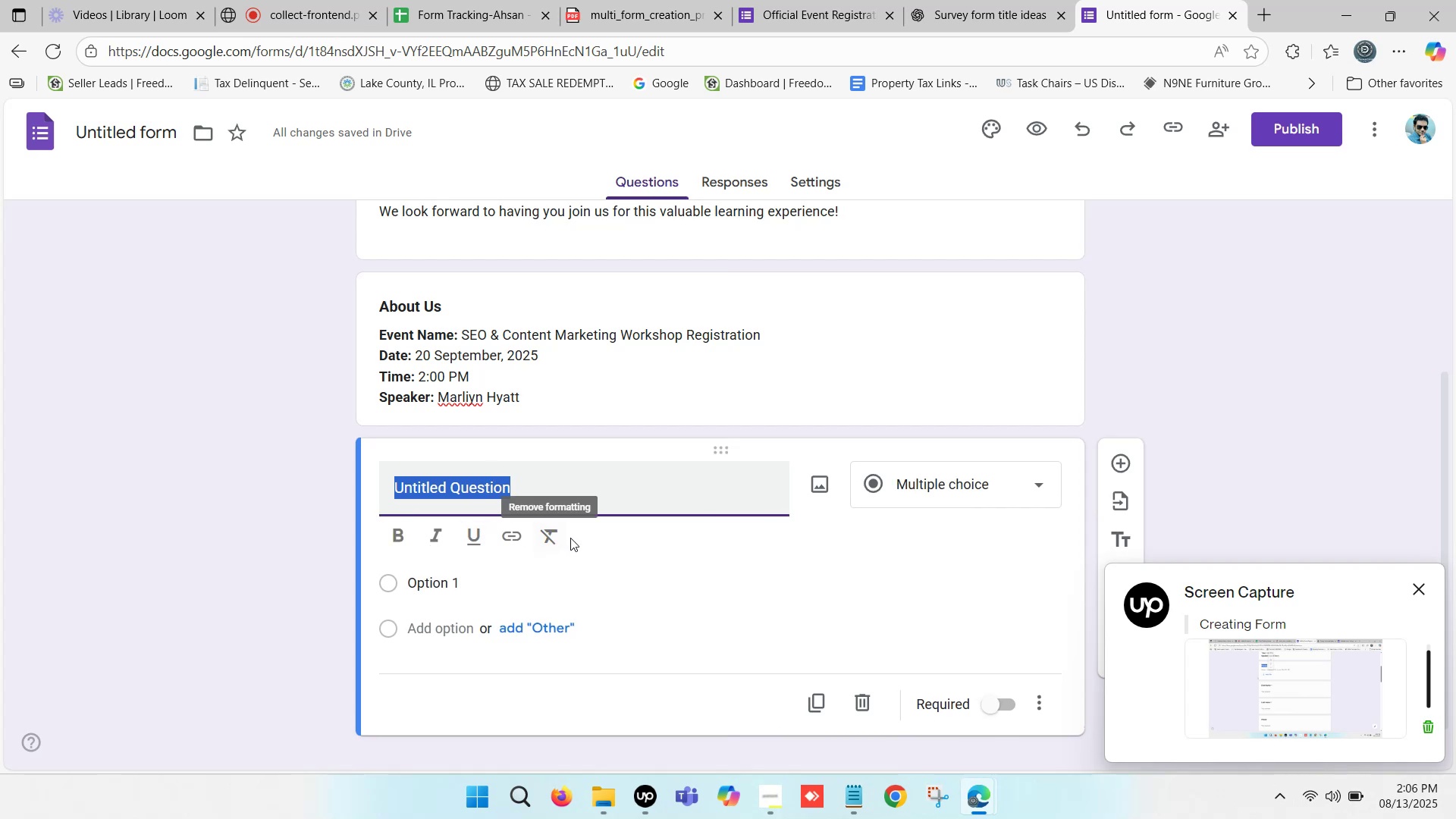 
key(Control+V)
 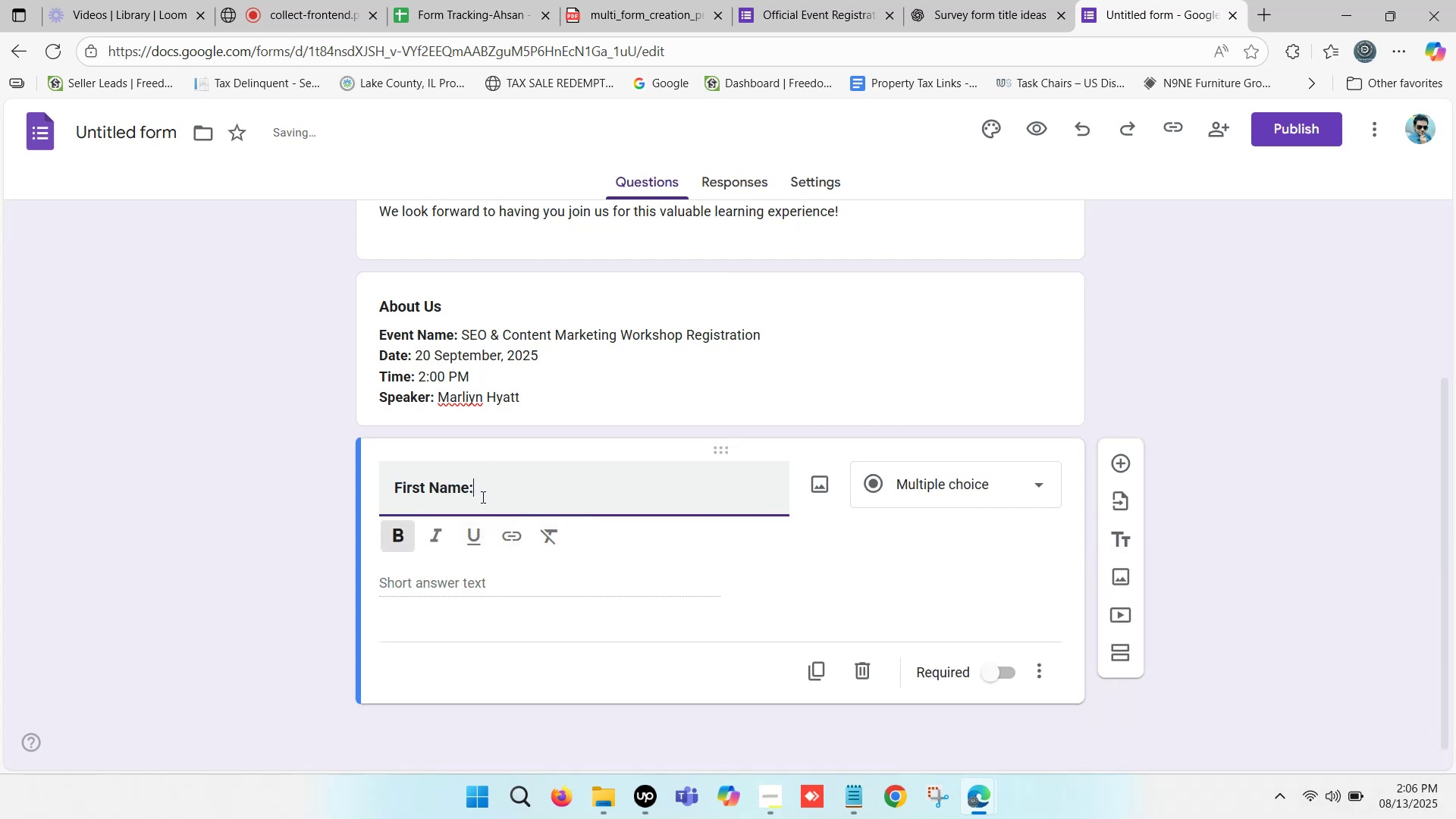 
key(Backspace)
 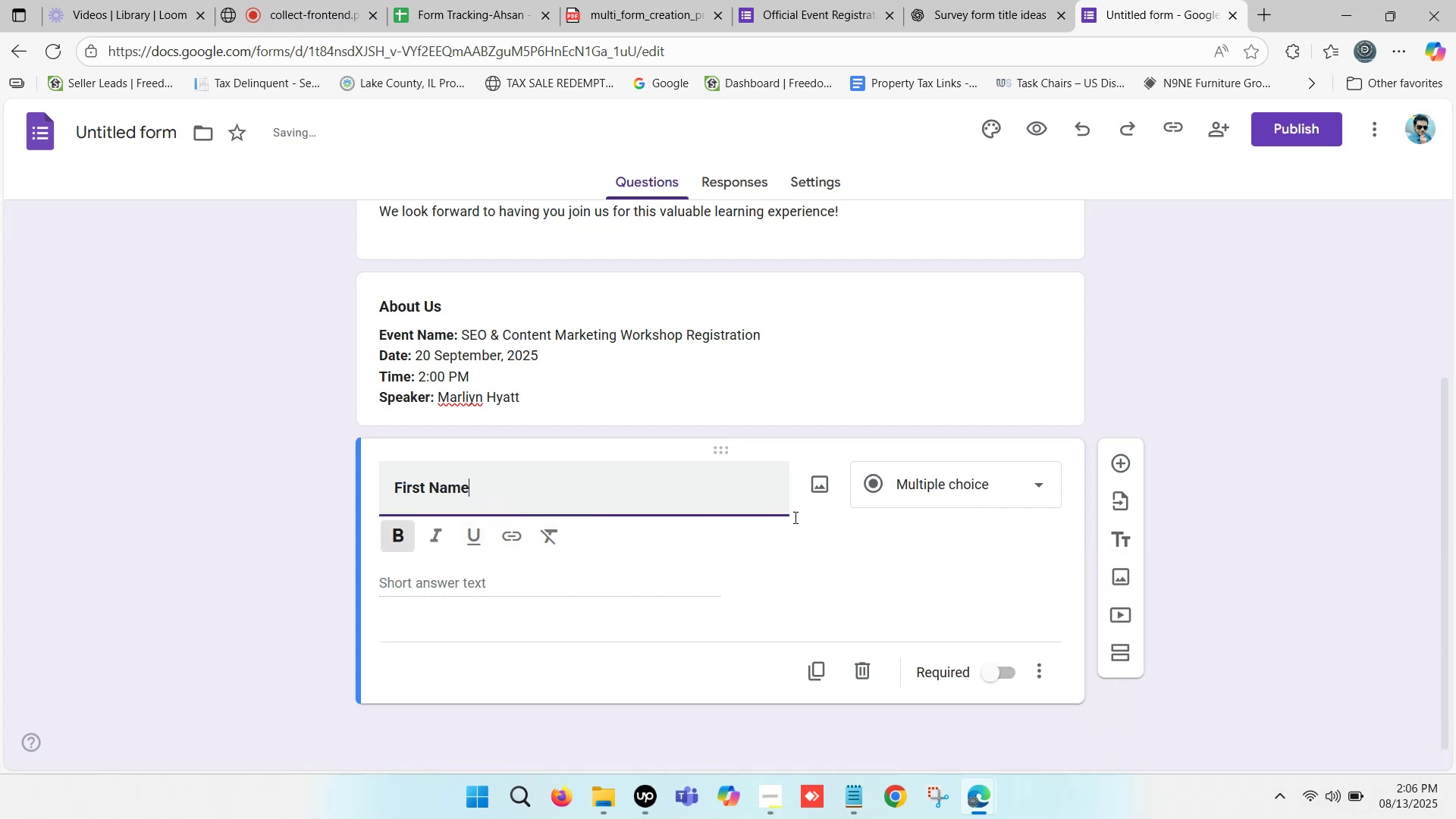 
left_click([944, 489])
 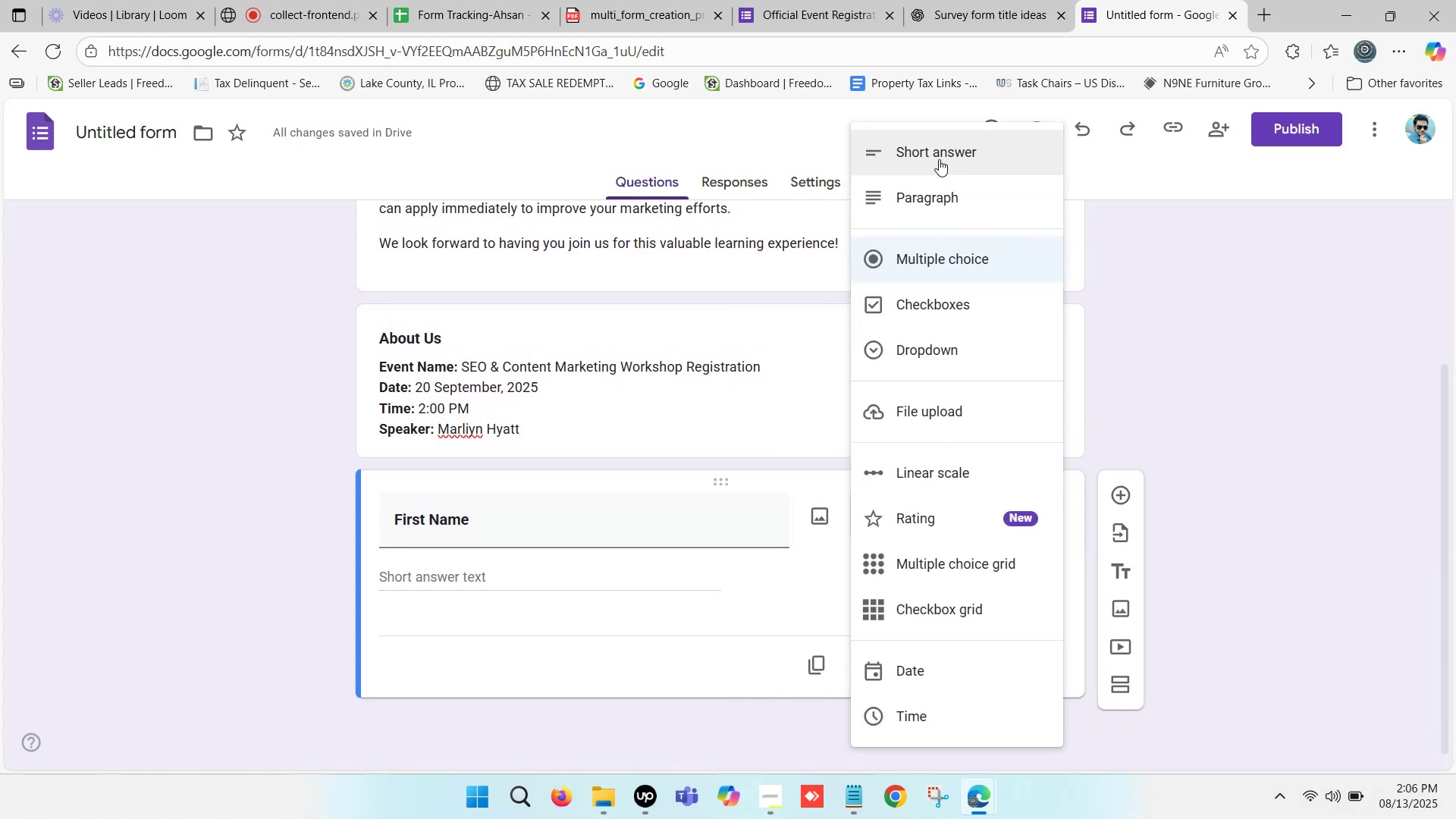 
left_click([939, 159])
 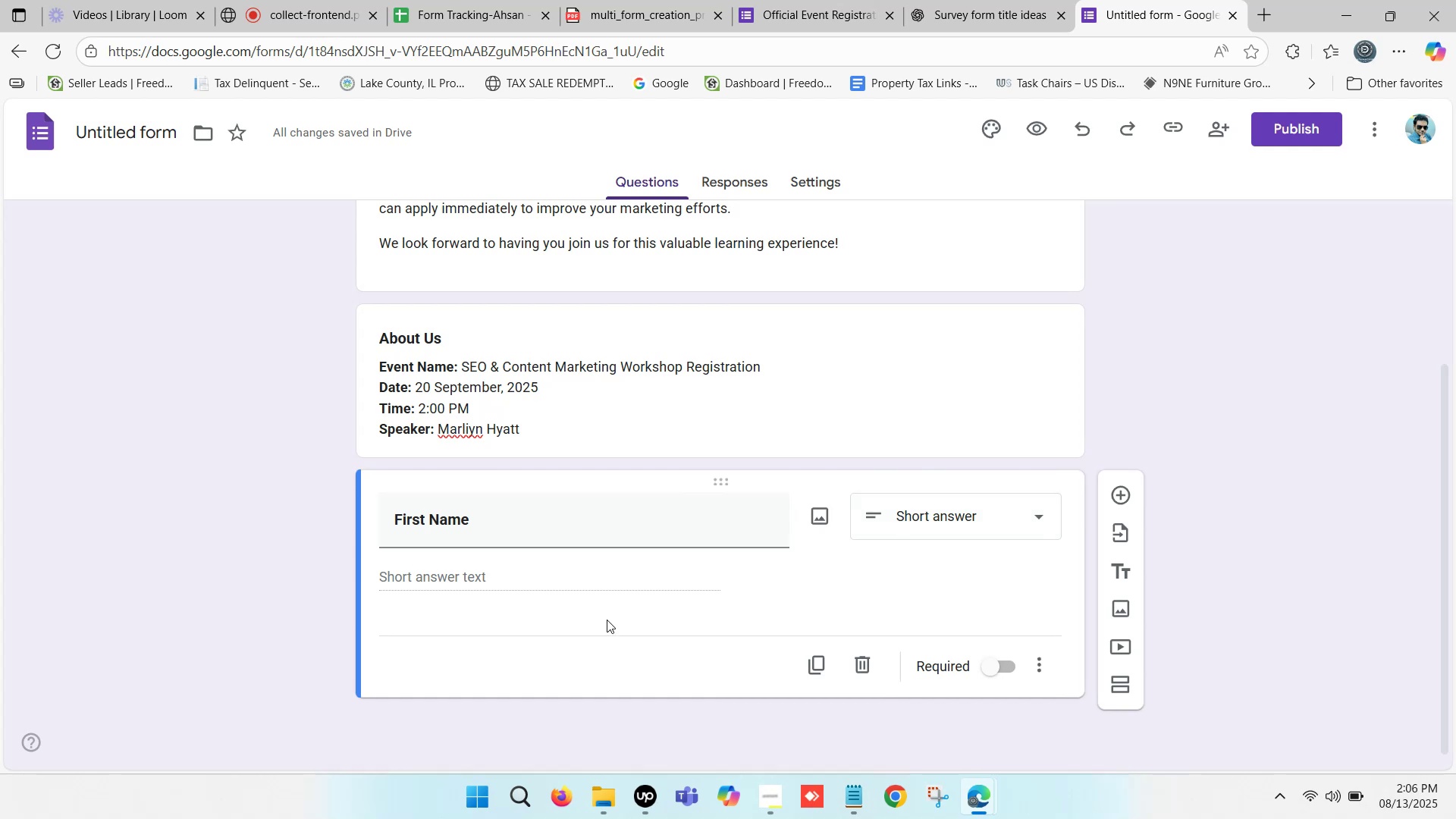 
scroll: coordinate [1122, 501], scroll_direction: down, amount: 7.0
 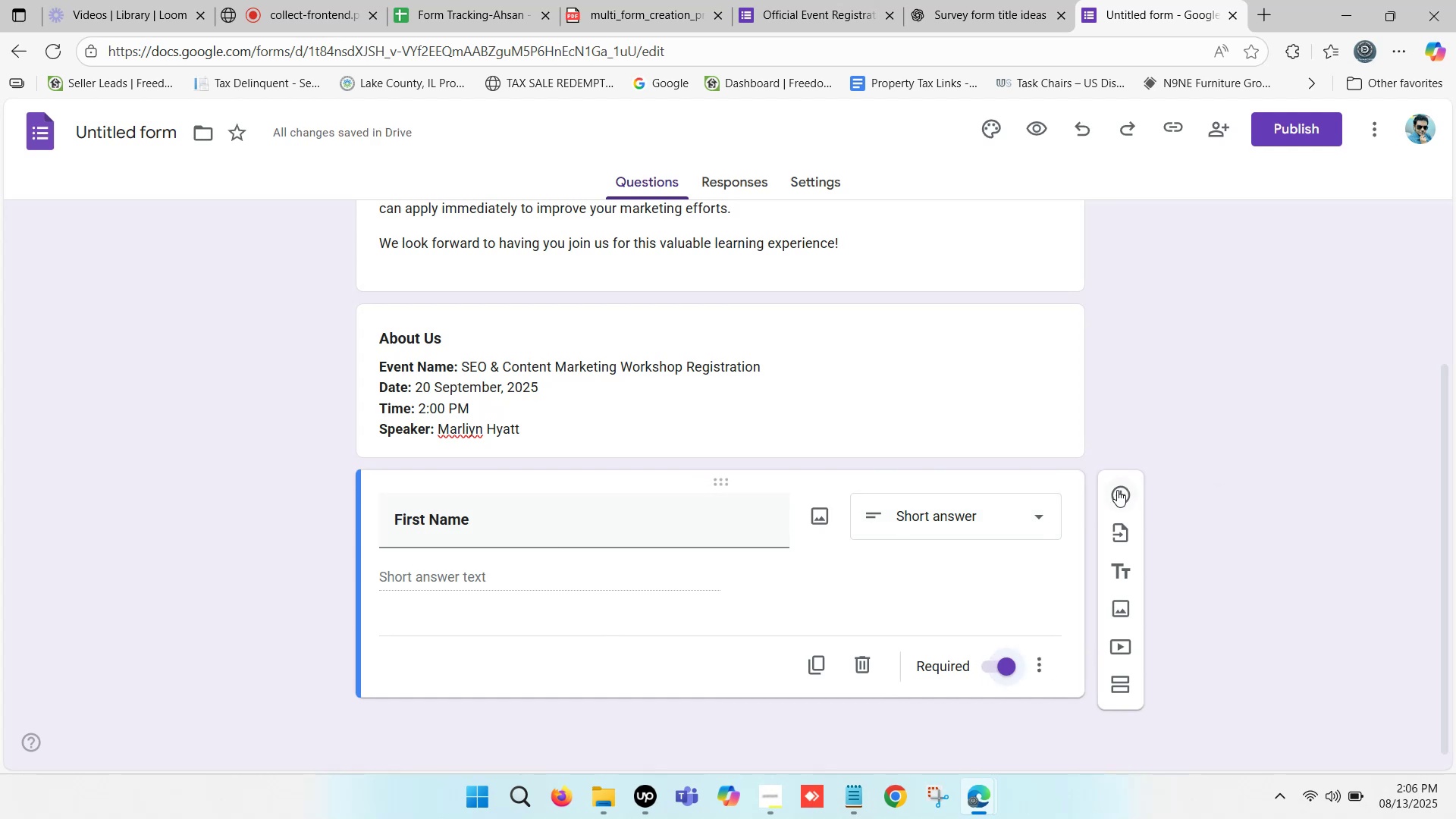 
left_click([1117, 490])
 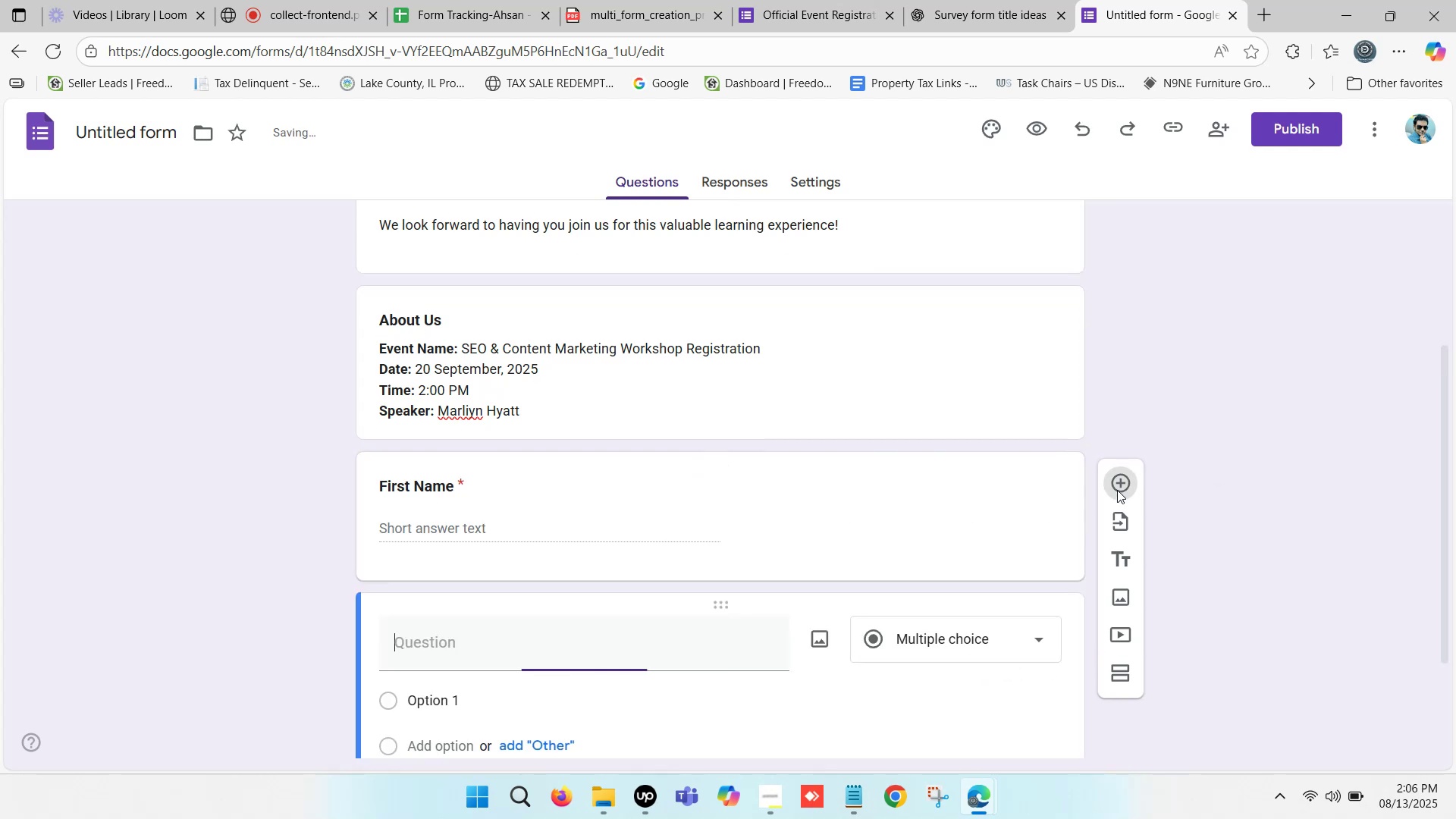 
scroll: coordinate [476, 530], scroll_direction: down, amount: 3.0
 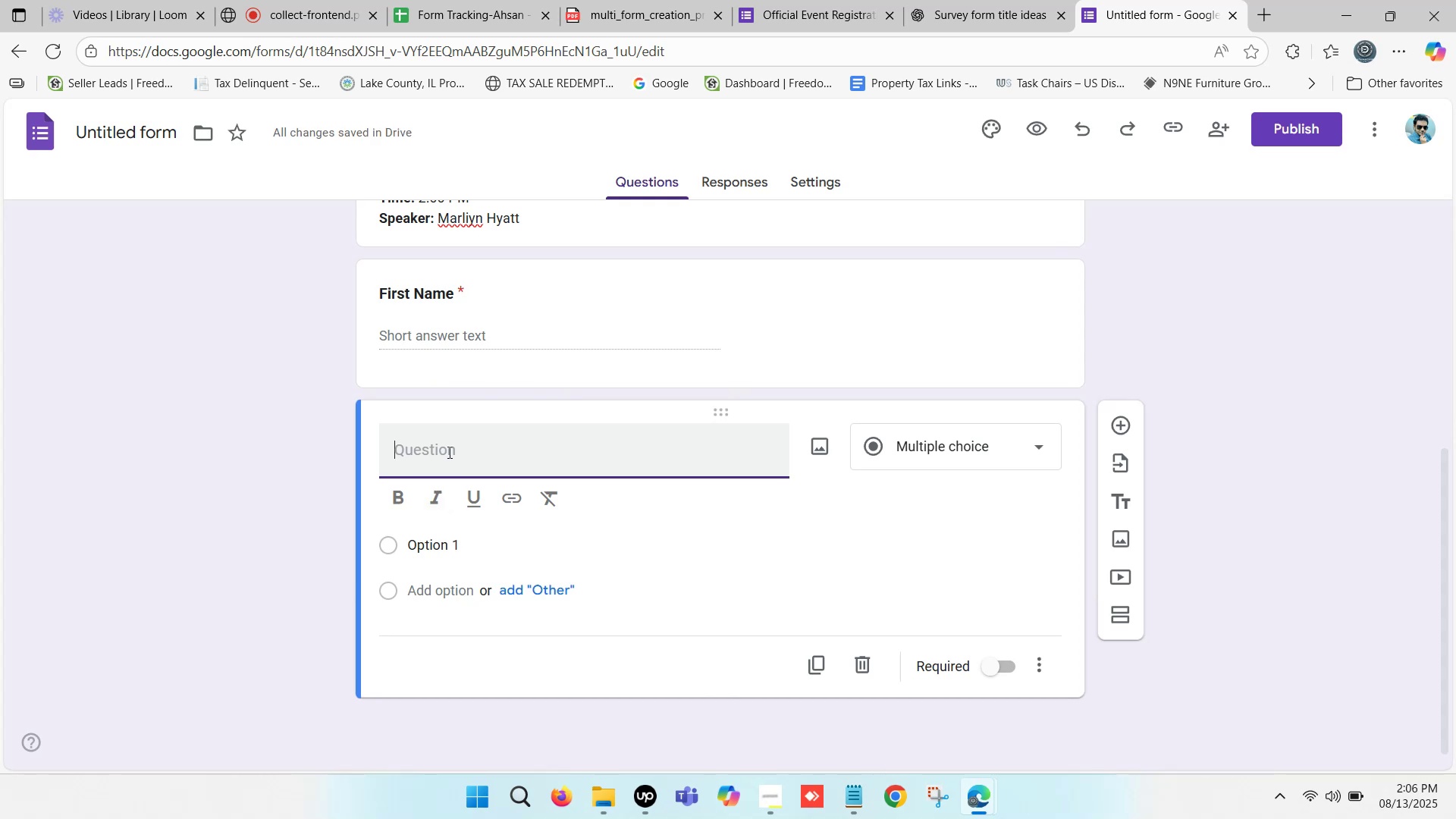 
left_click([450, 449])
 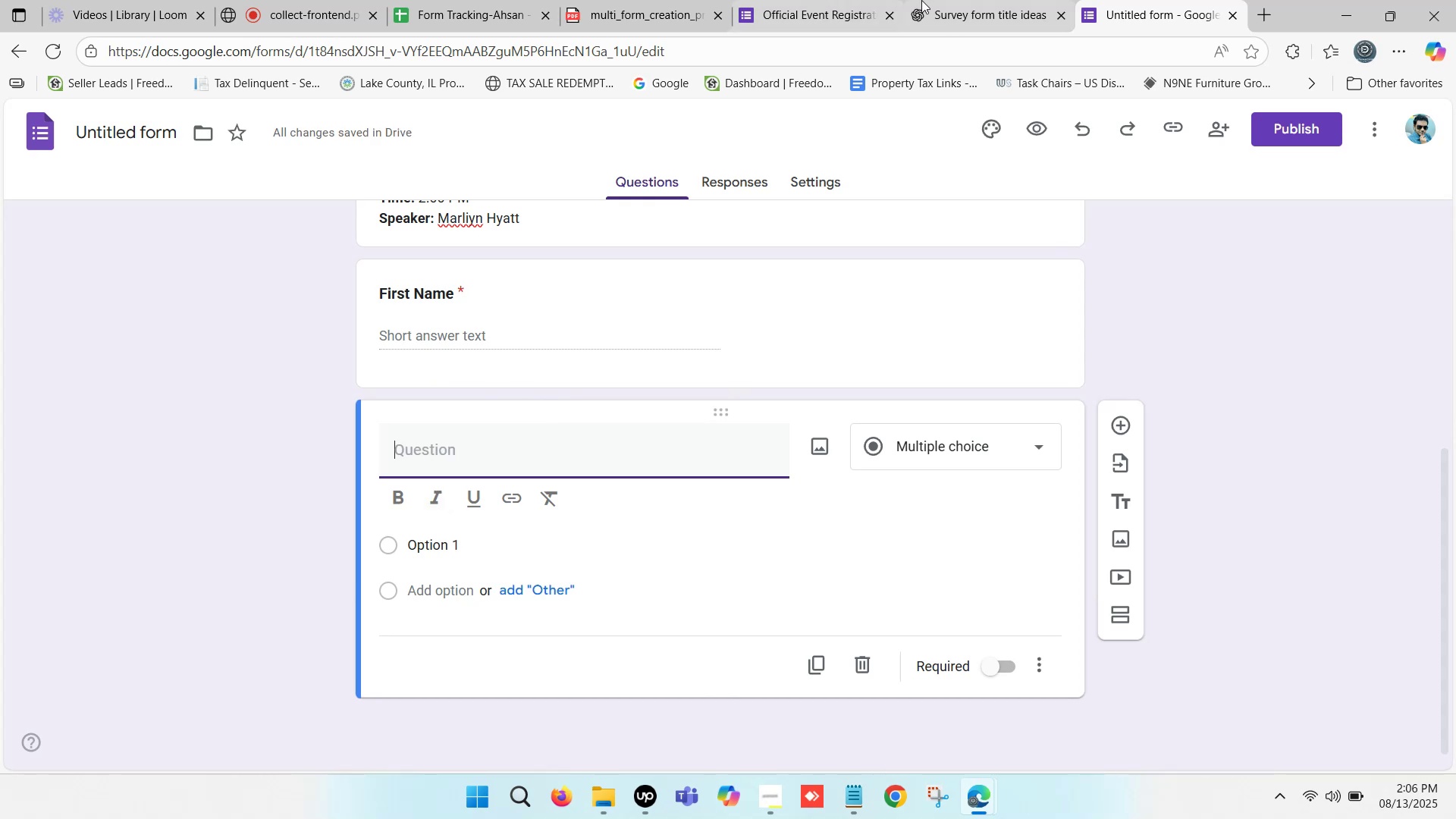 
left_click([807, 0])
 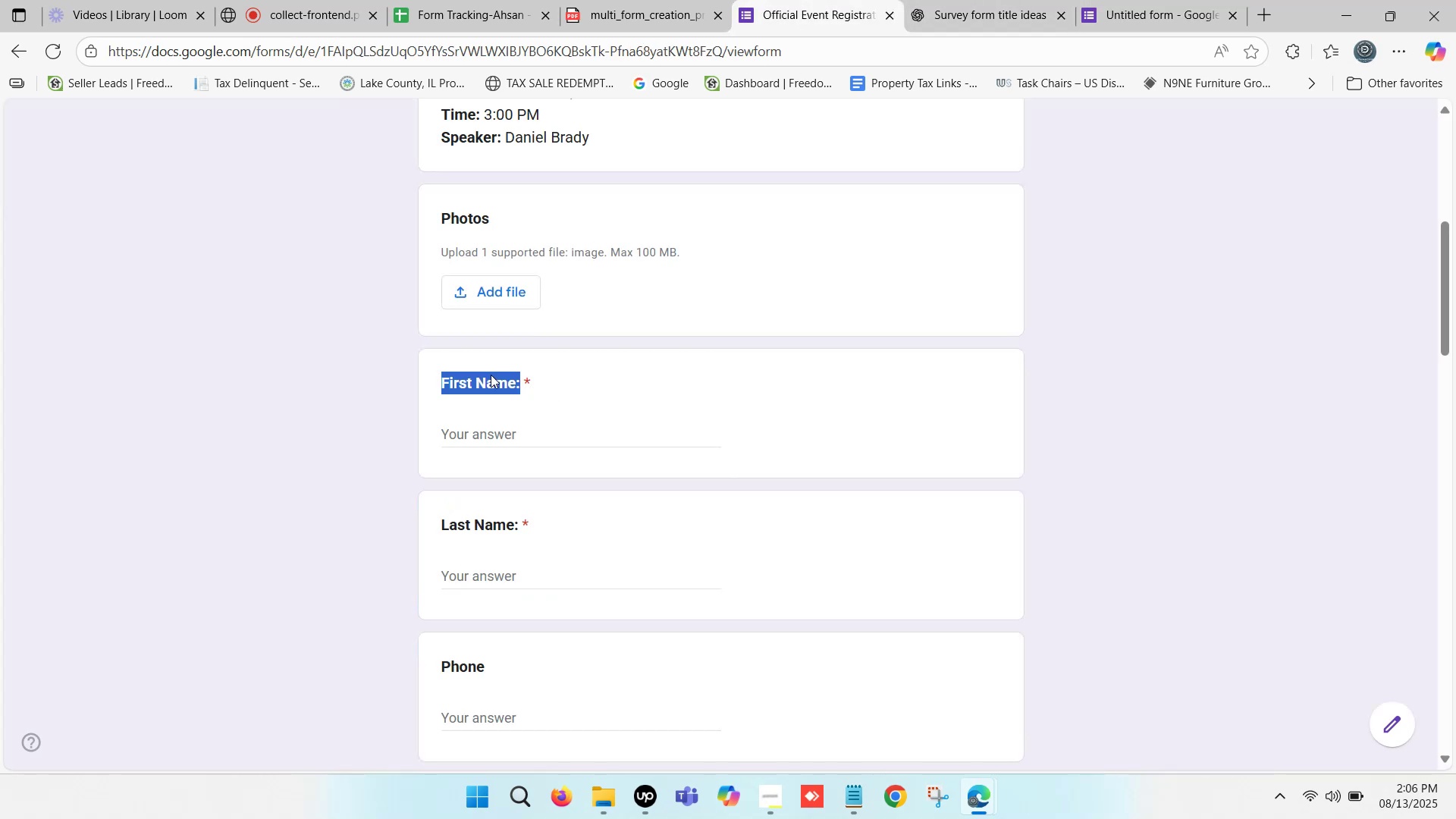 
scroll: coordinate [469, 423], scroll_direction: down, amount: 1.0
 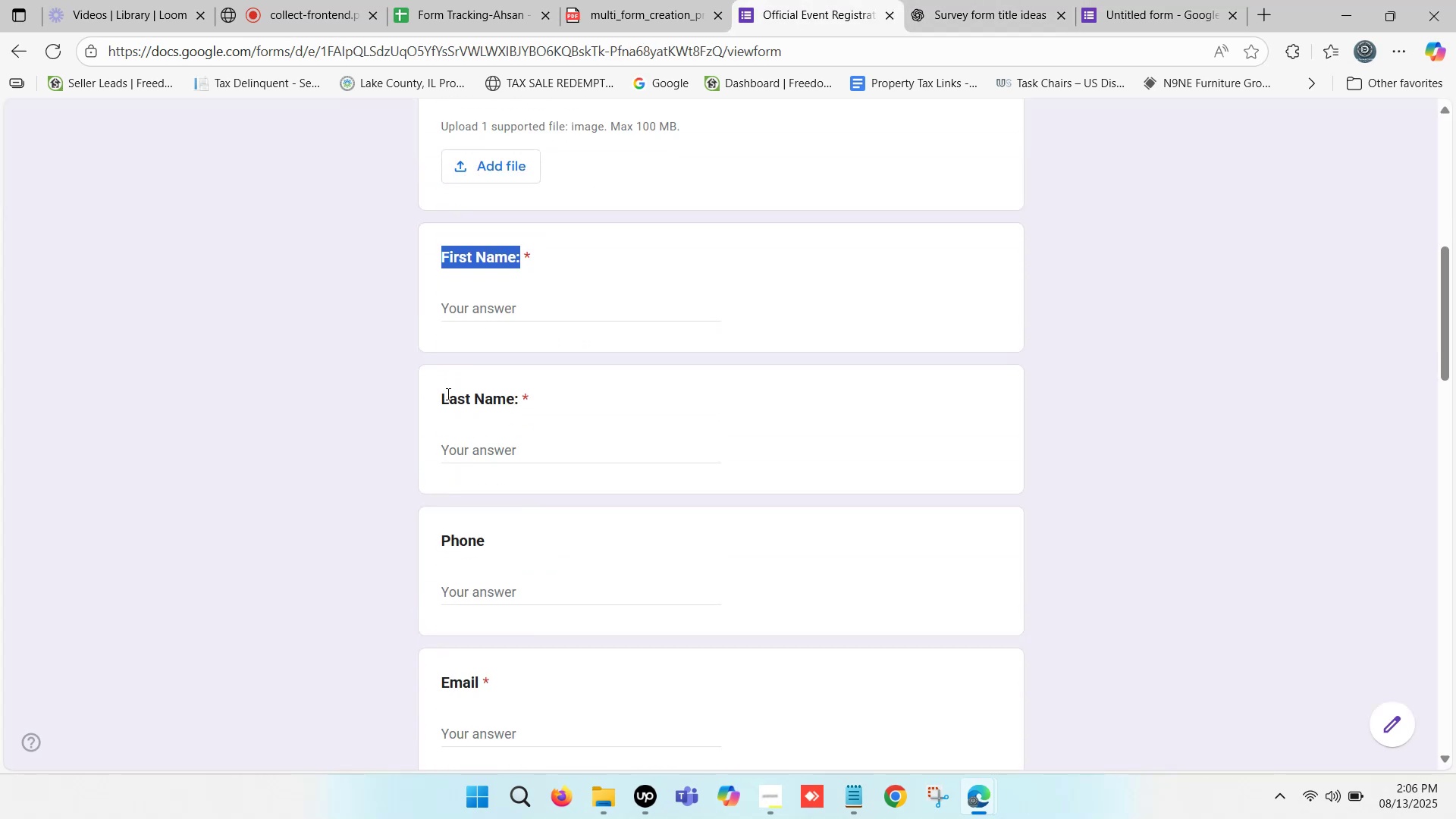 
left_click_drag(start_coordinate=[441, 391], to_coordinate=[515, 396])
 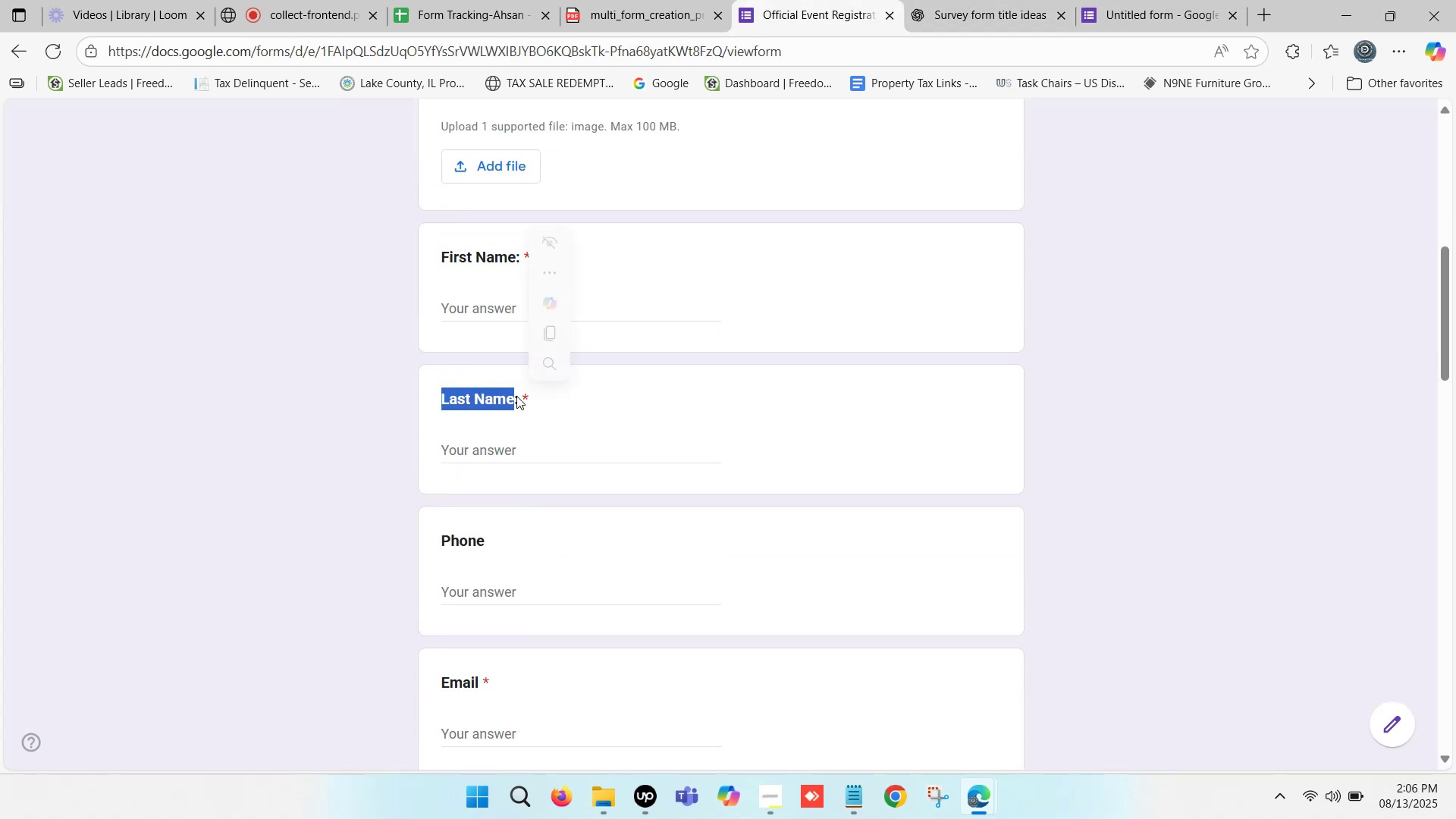 
key(Control+C)
 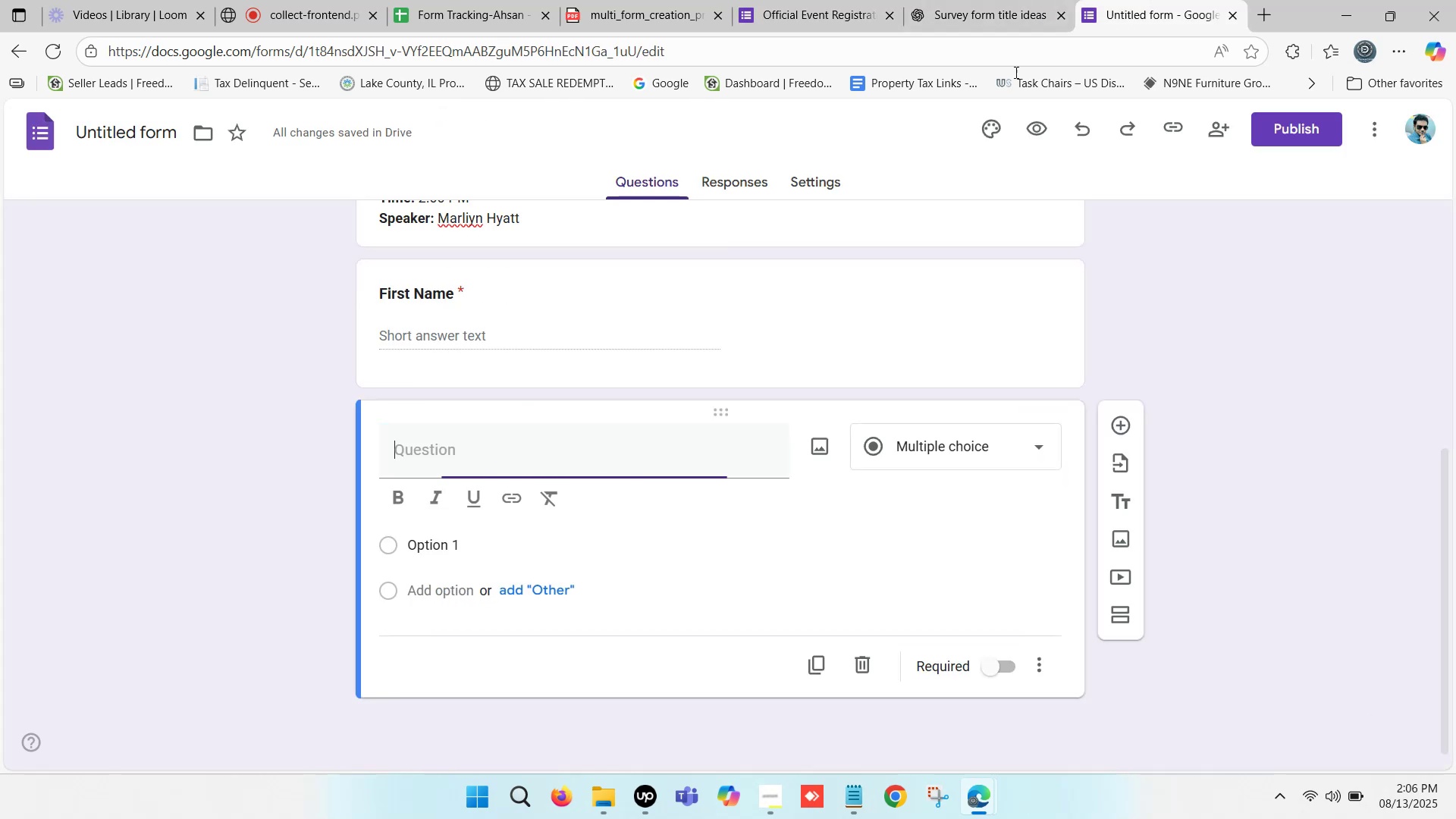 
key(Control+ControlLeft)
 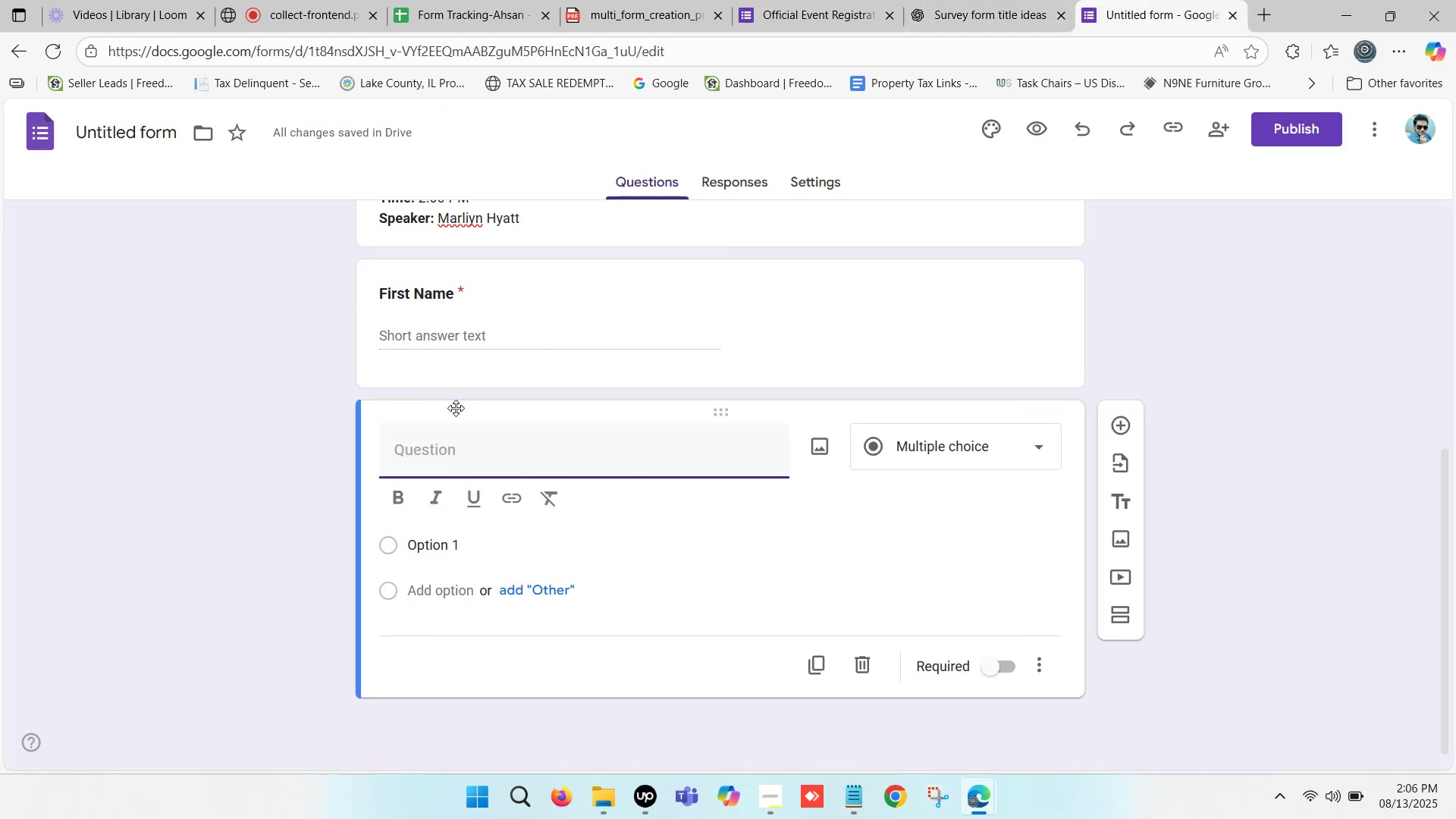 
key(Control+V)
 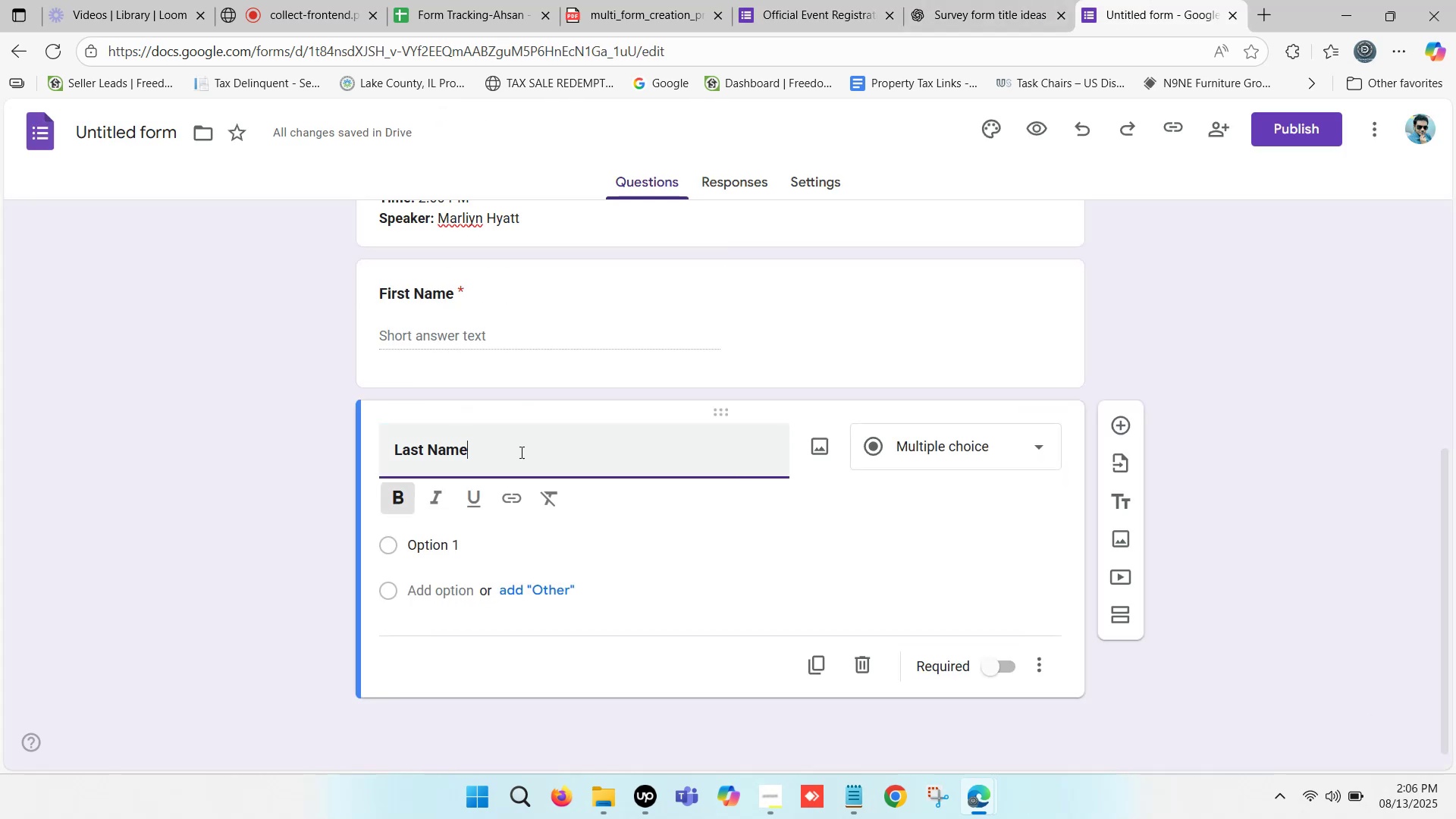 
left_click([523, 452])
 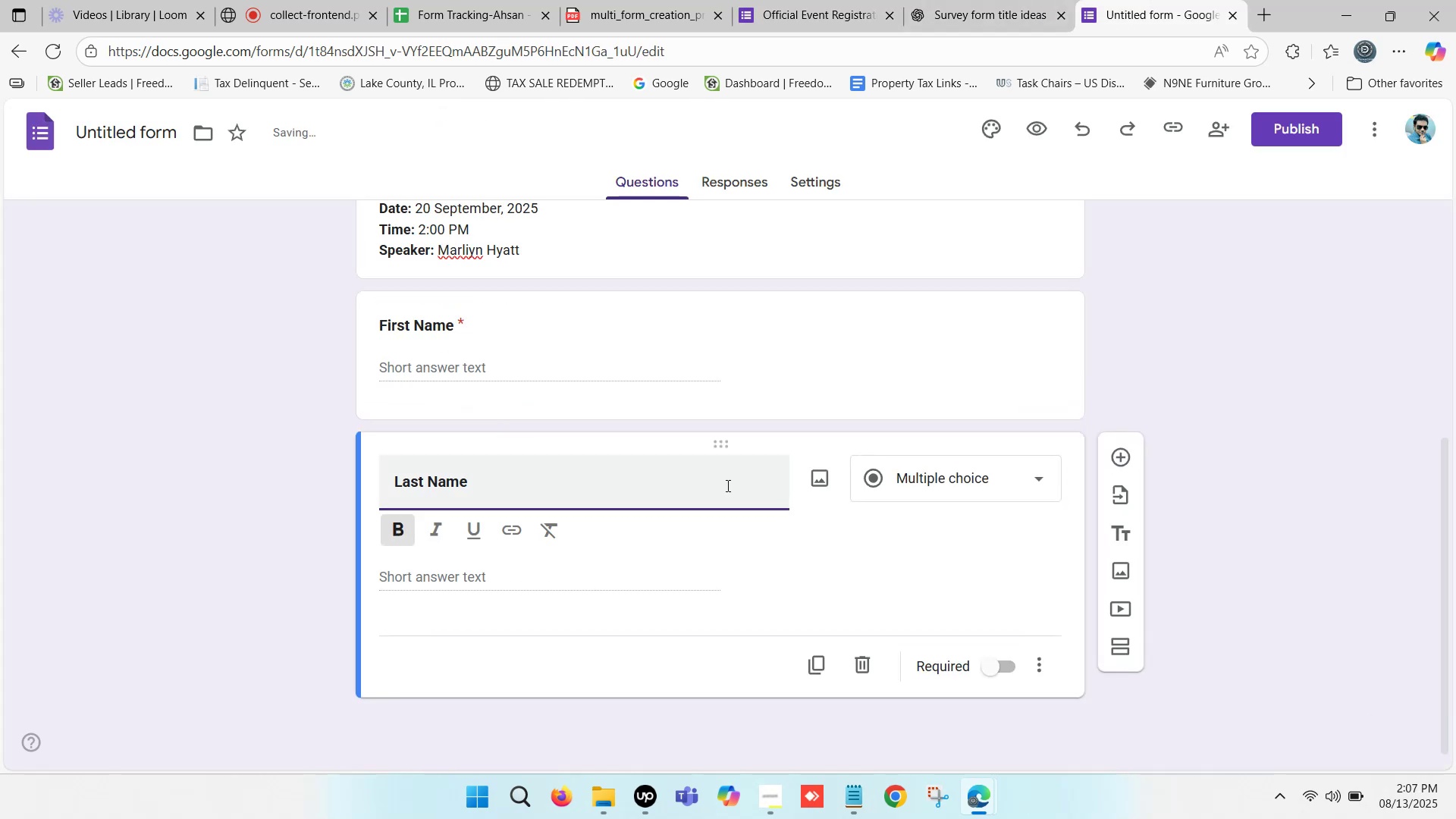 
left_click([927, 478])
 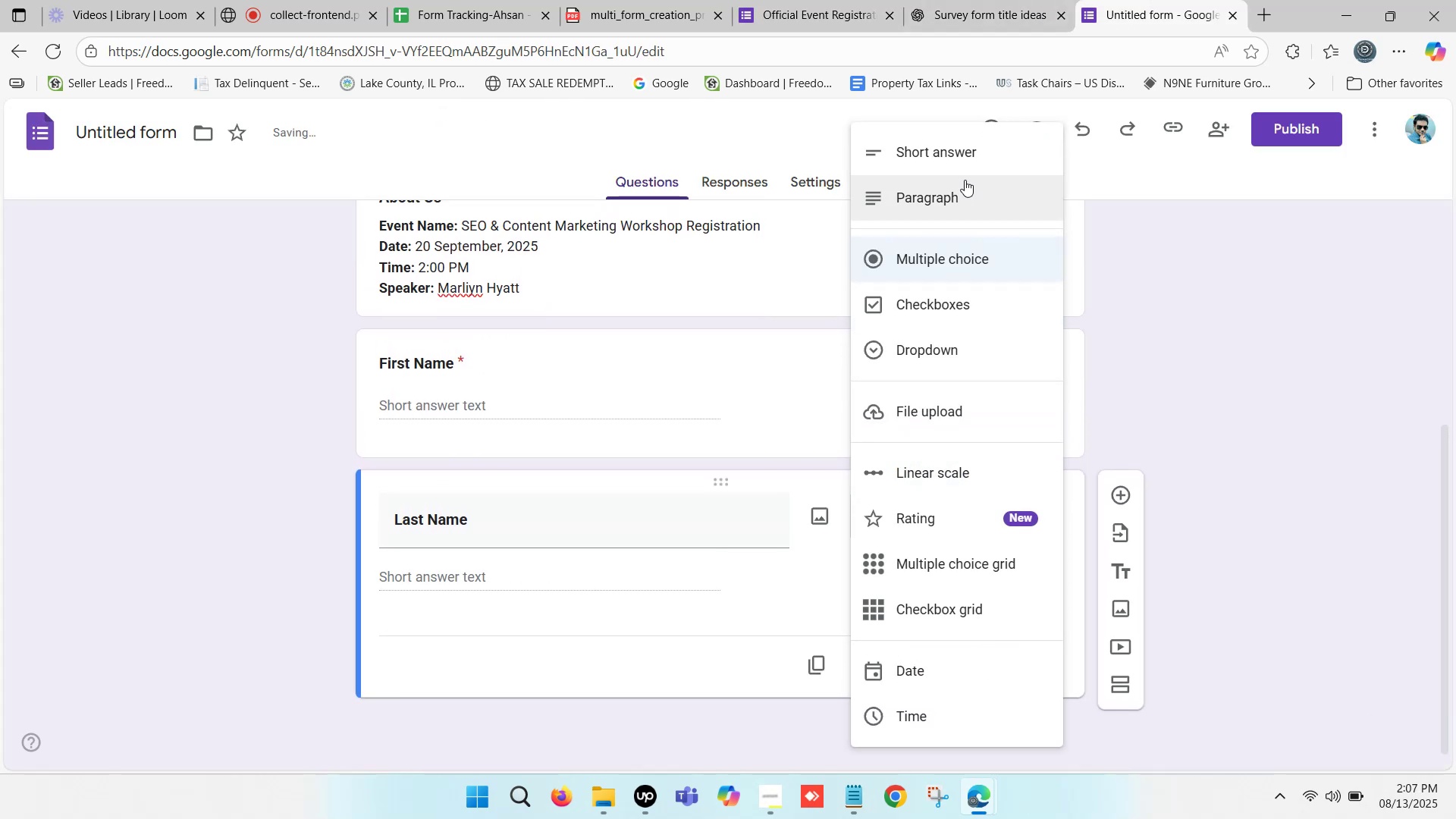 
left_click([959, 153])
 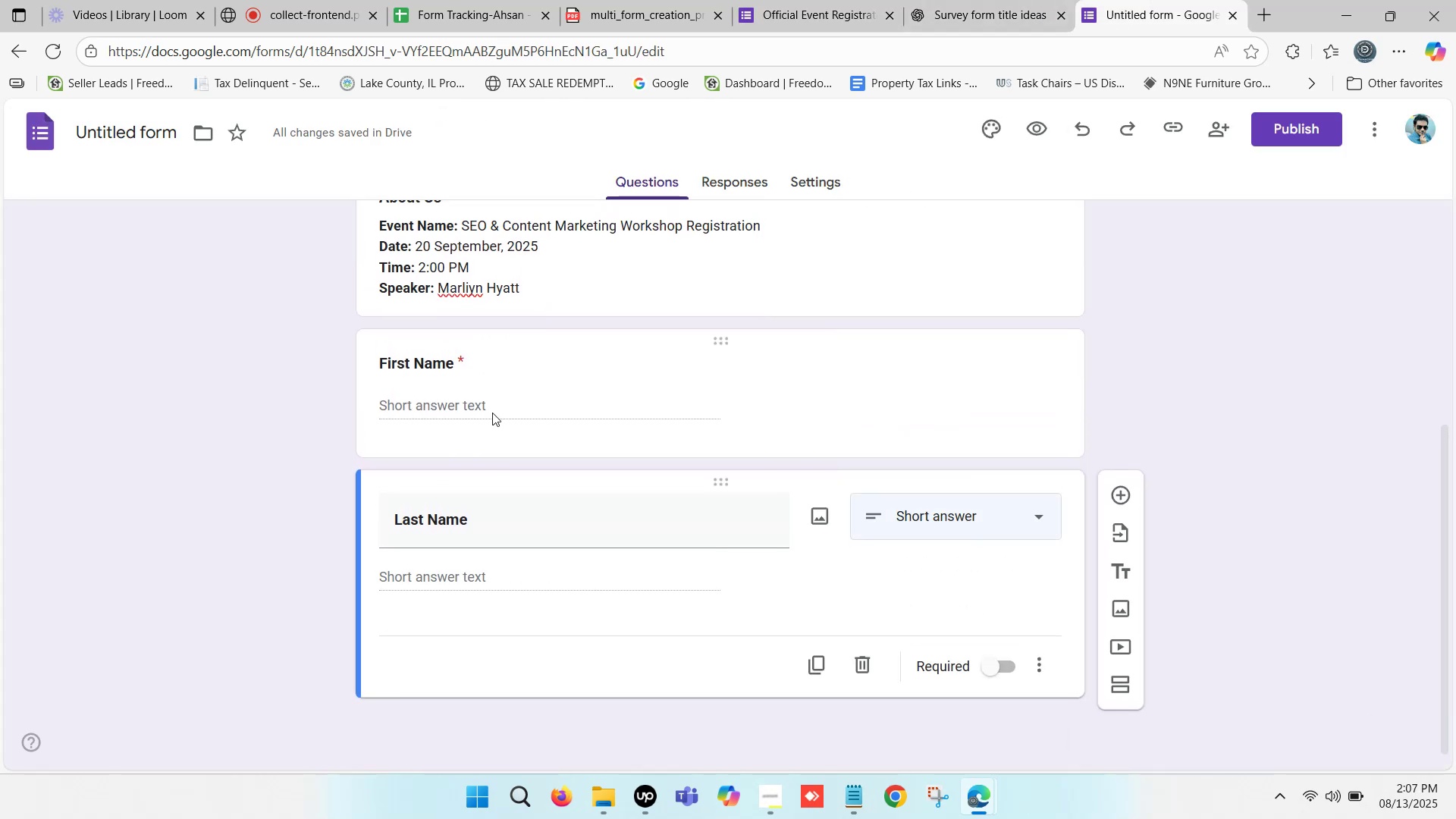 
scroll: coordinate [484, 423], scroll_direction: down, amount: 5.0
 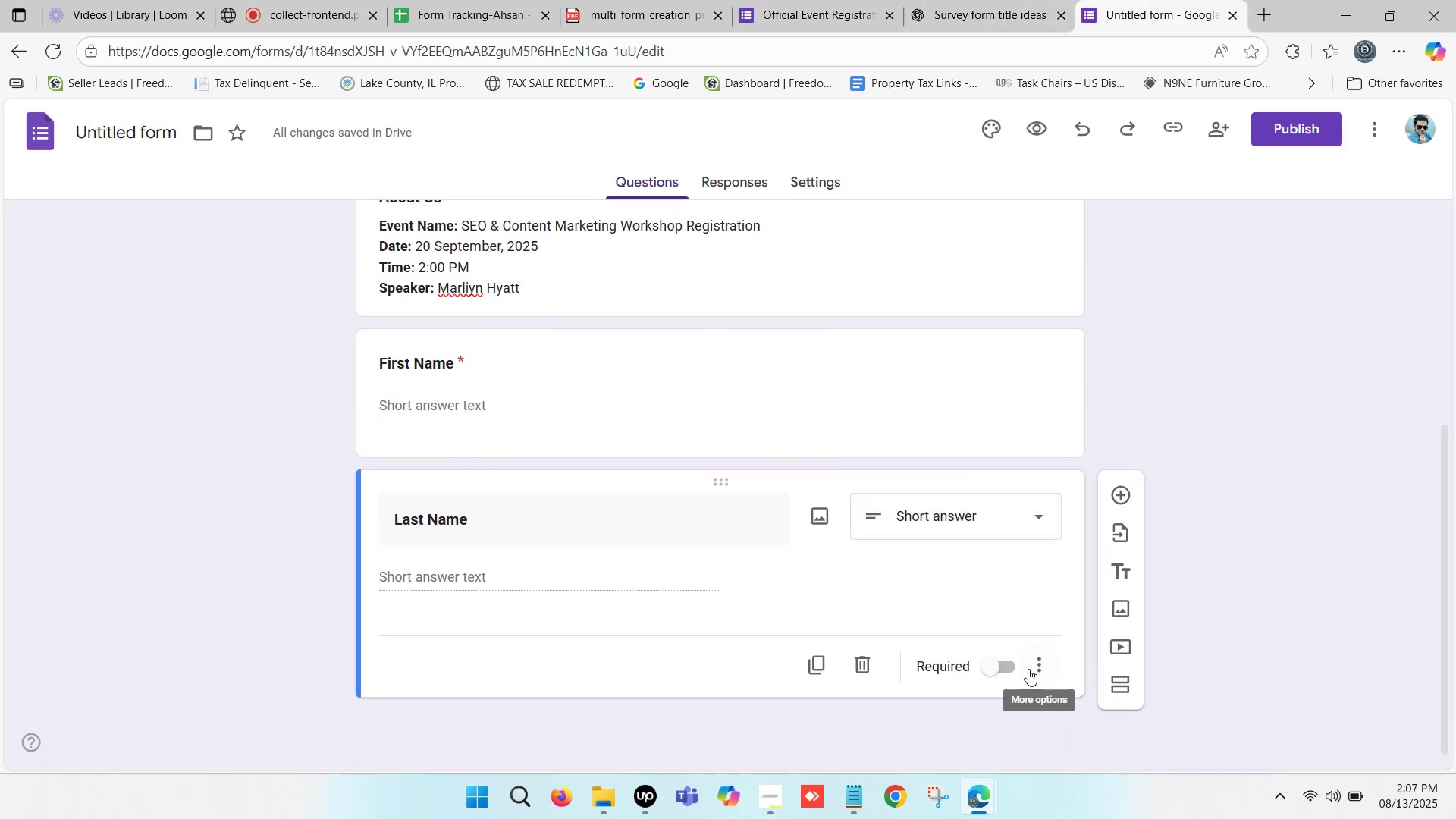 
left_click([1001, 662])
 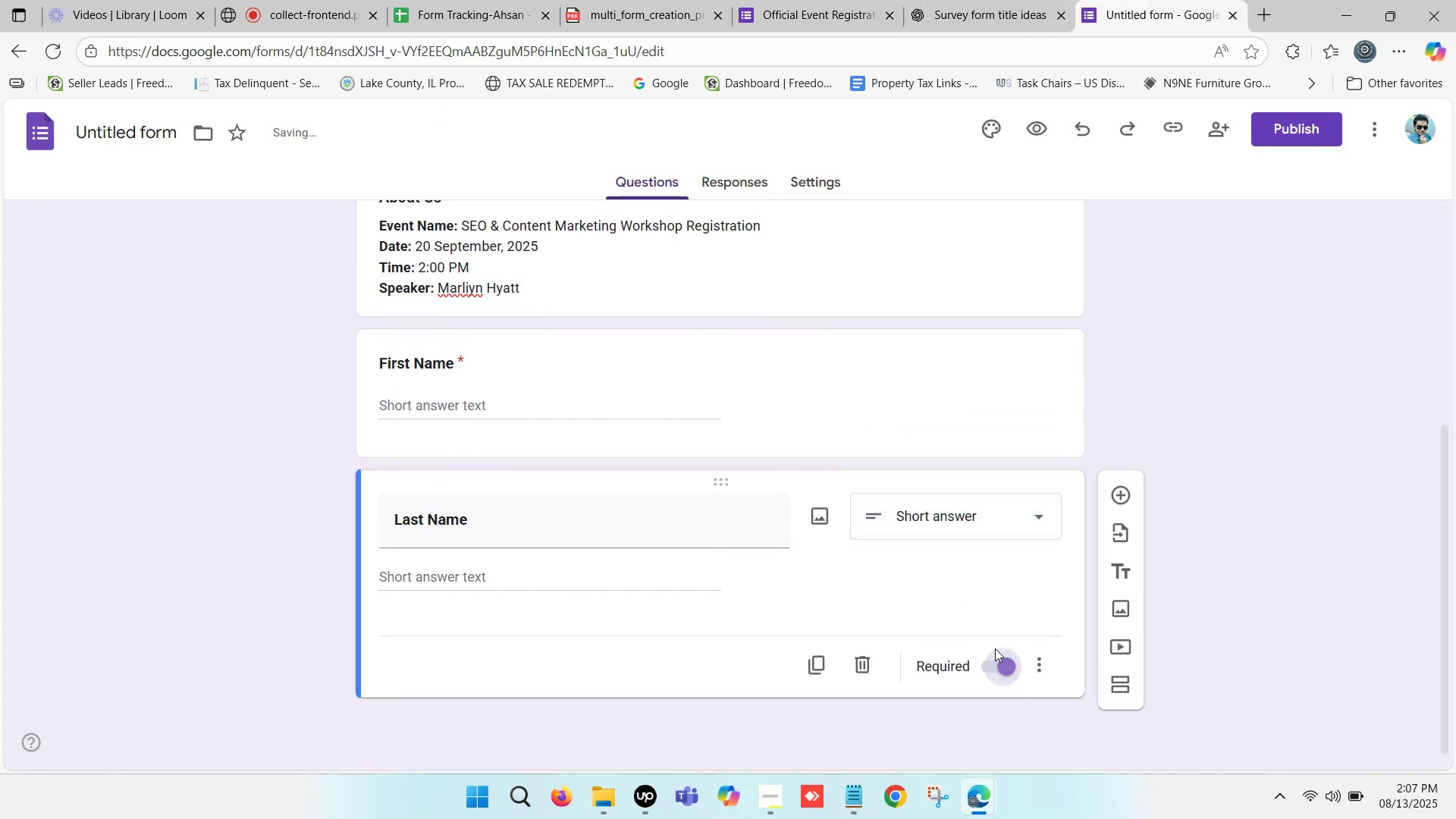 
scroll: coordinate [288, 538], scroll_direction: down, amount: 10.0
 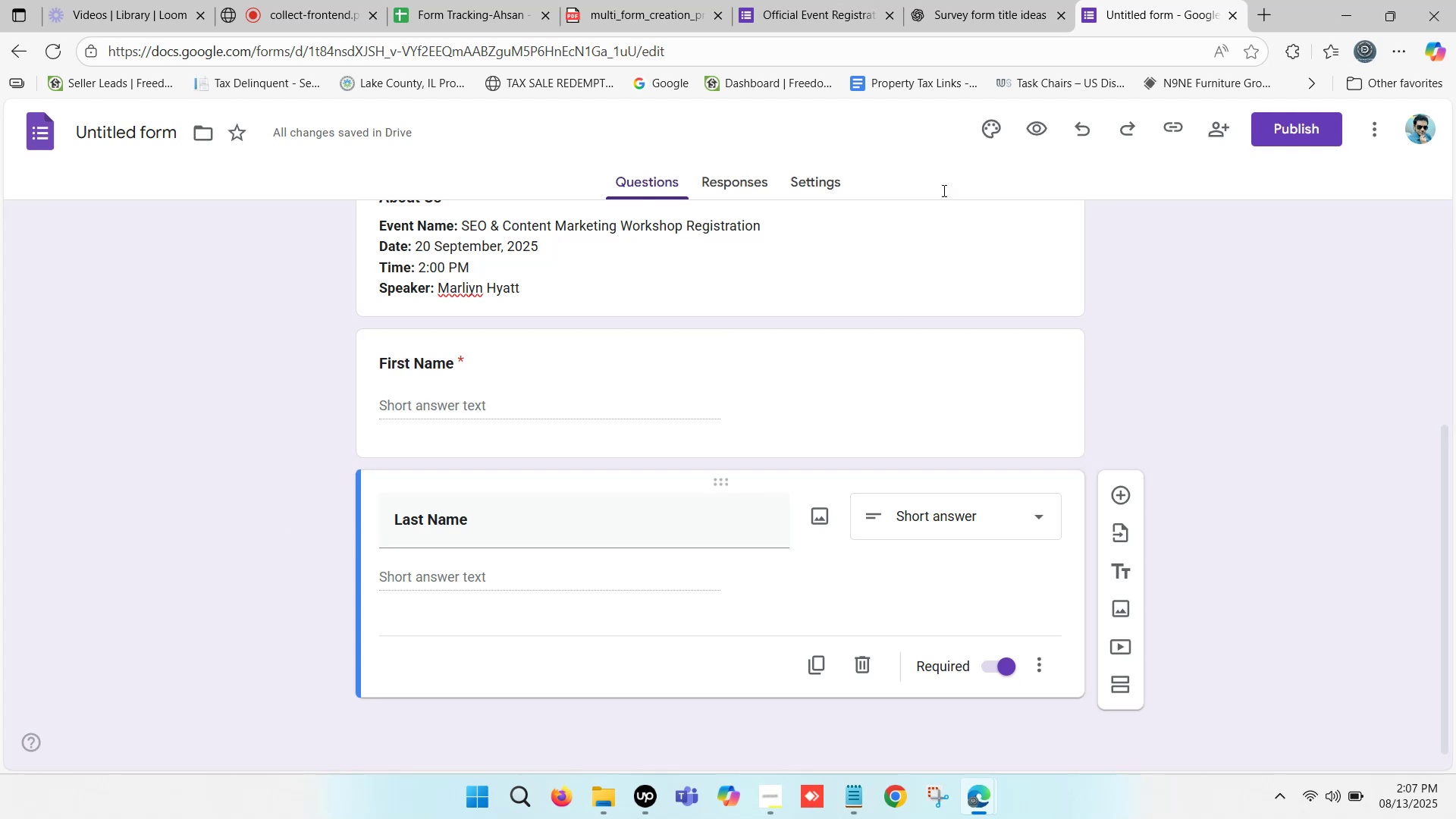 
left_click([846, 0])
 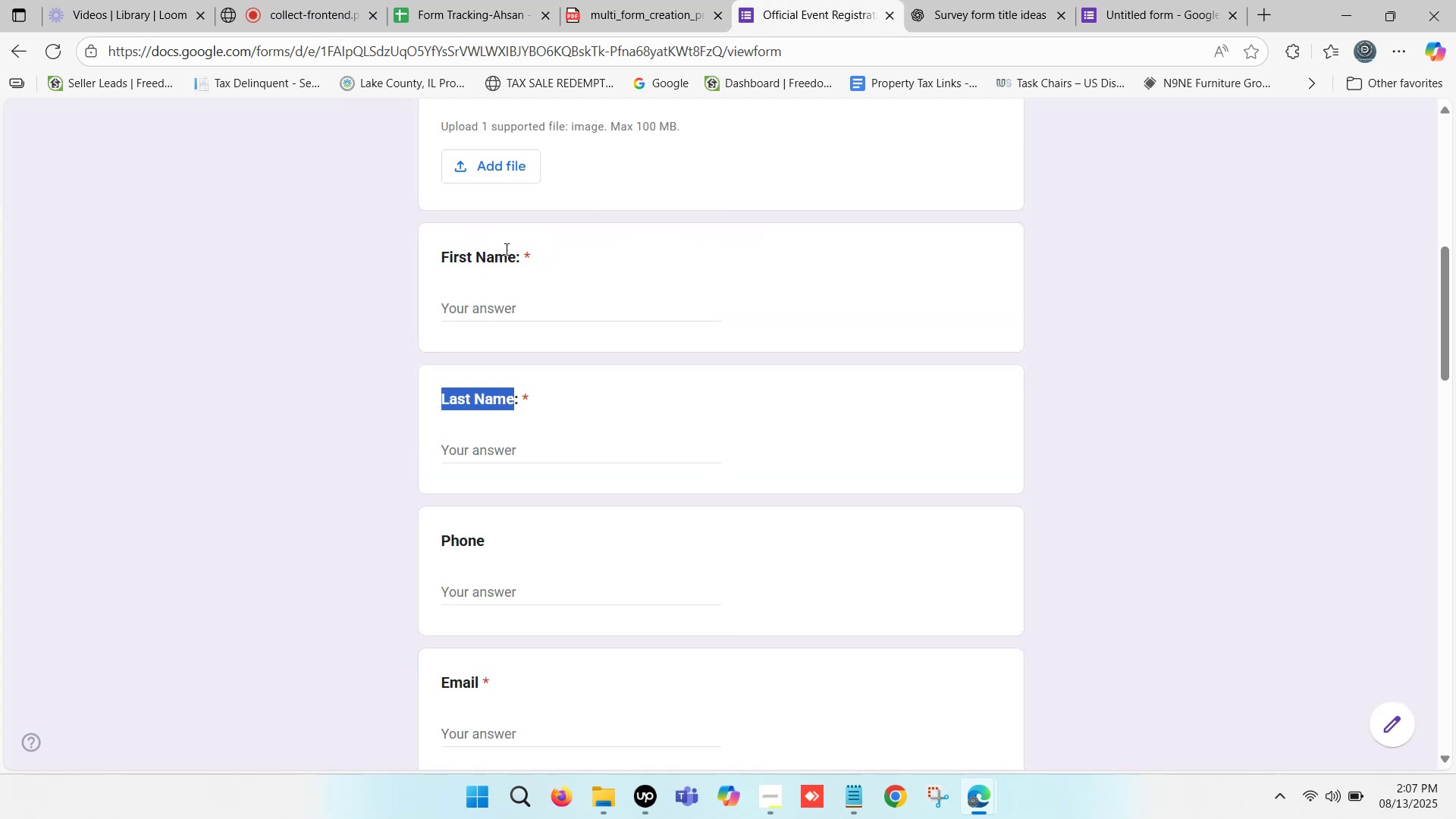 
scroll: coordinate [474, 321], scroll_direction: down, amount: 1.0
 